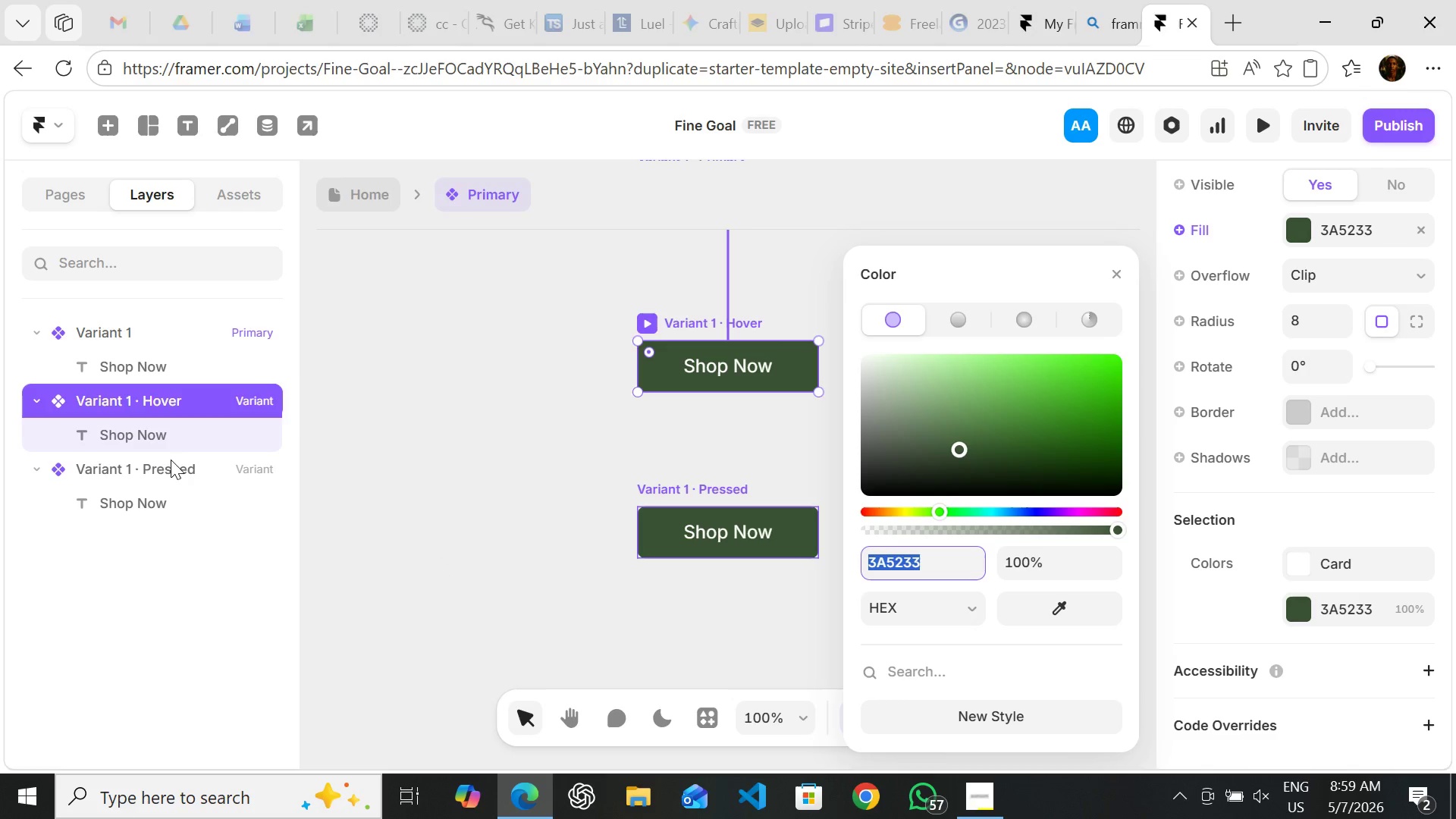 
left_click([168, 464])
 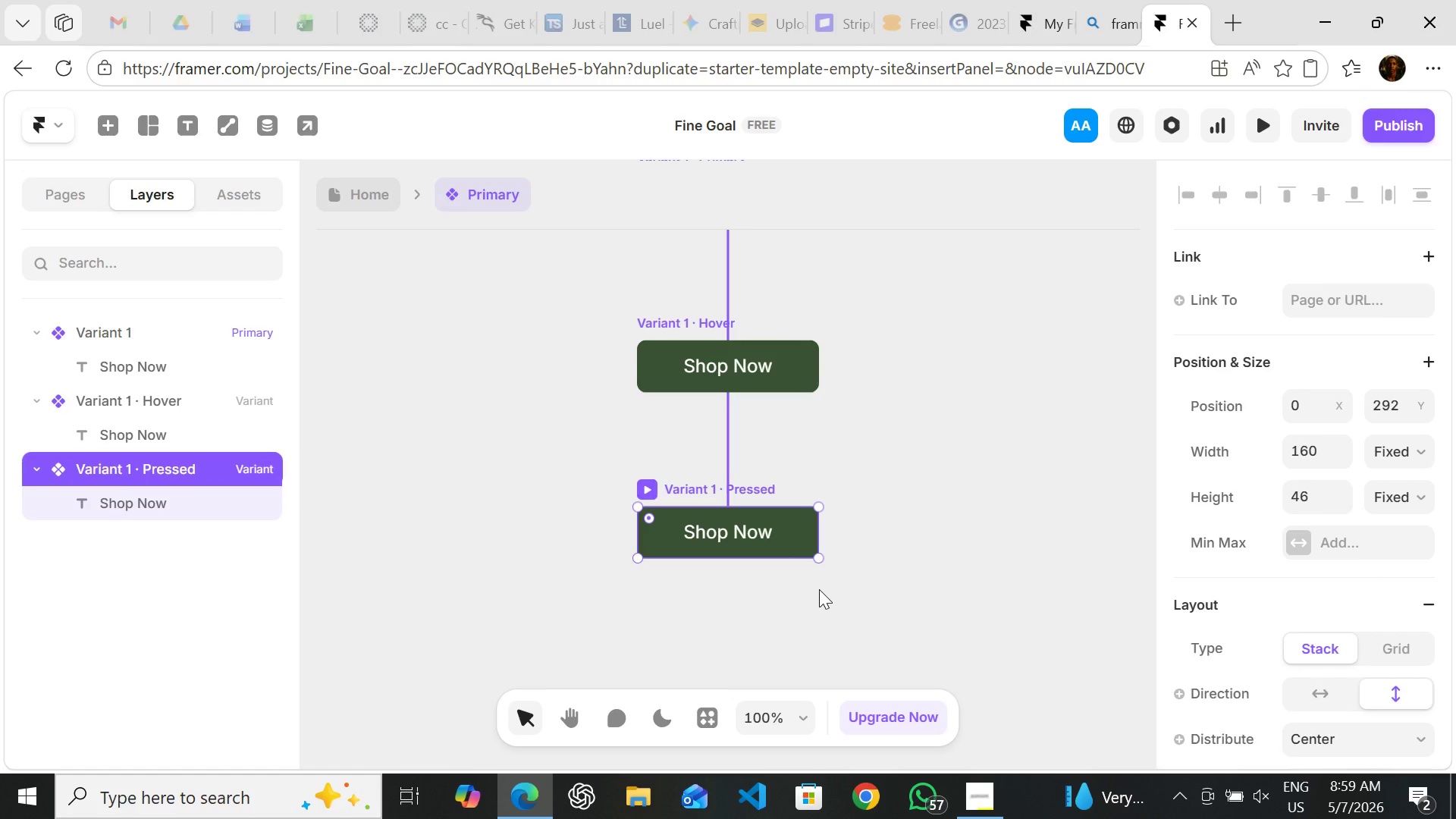 
wait(13.77)
 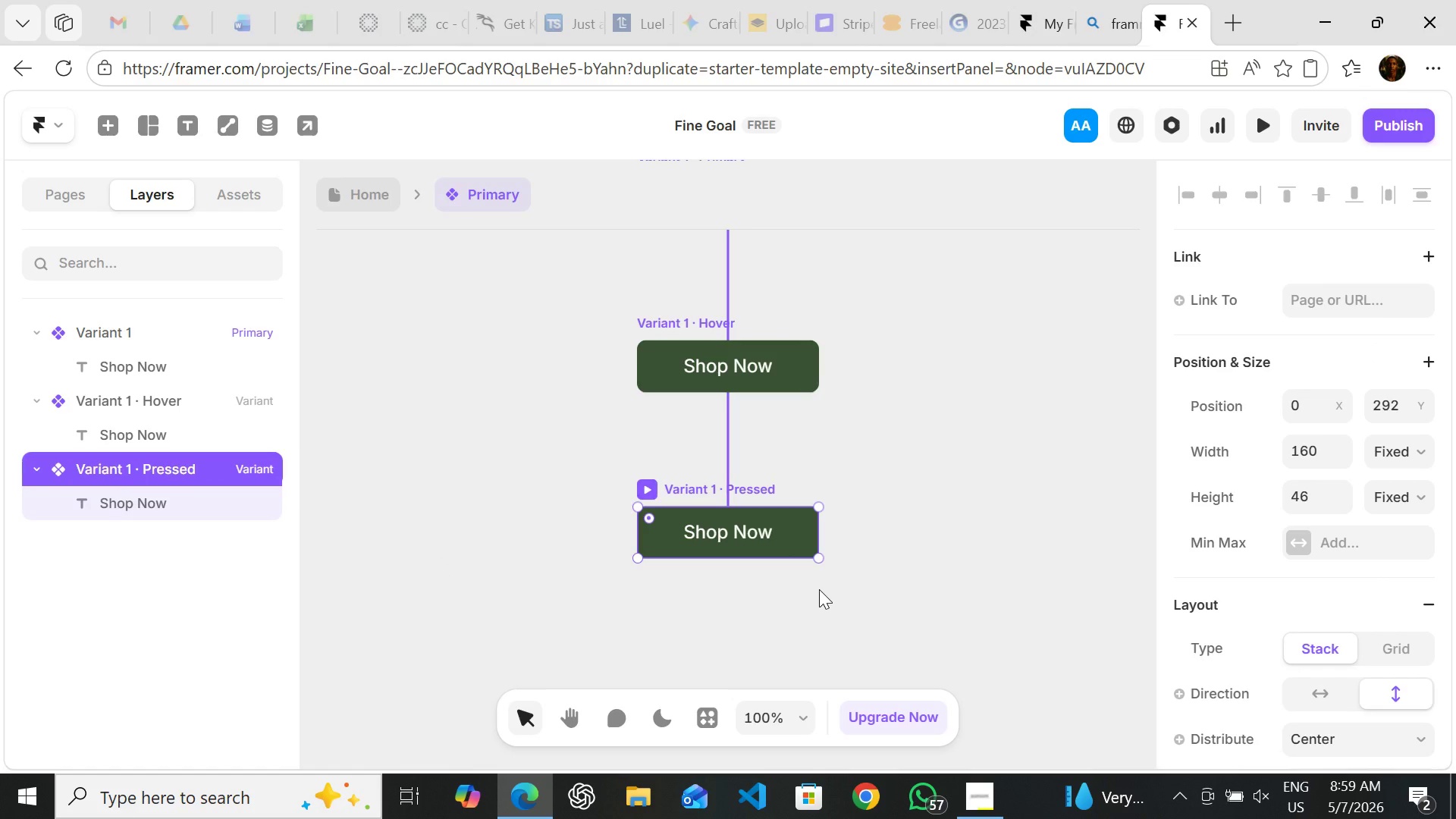 
mouse_move([1197, 540])
 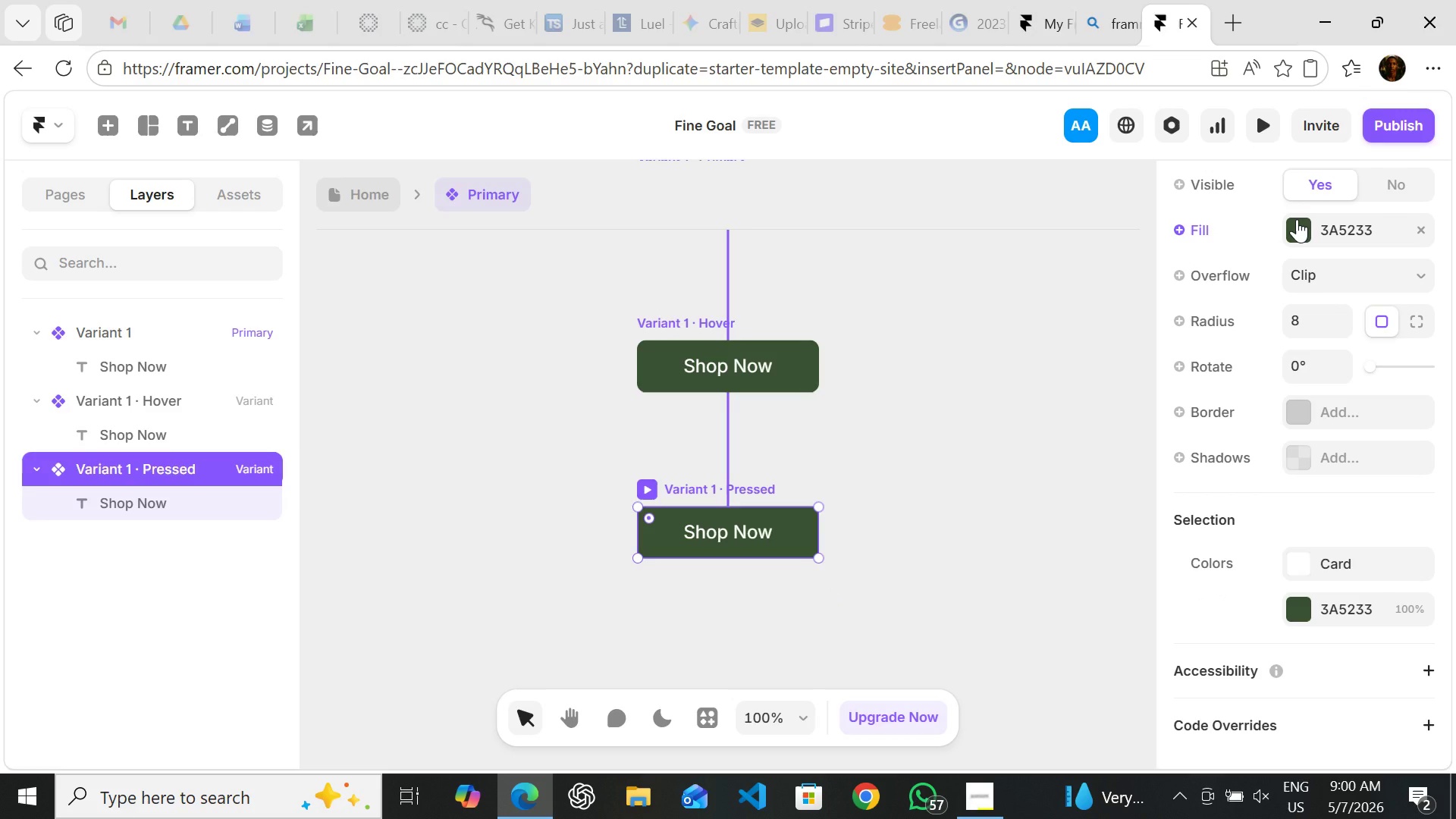 
left_click([1297, 219])
 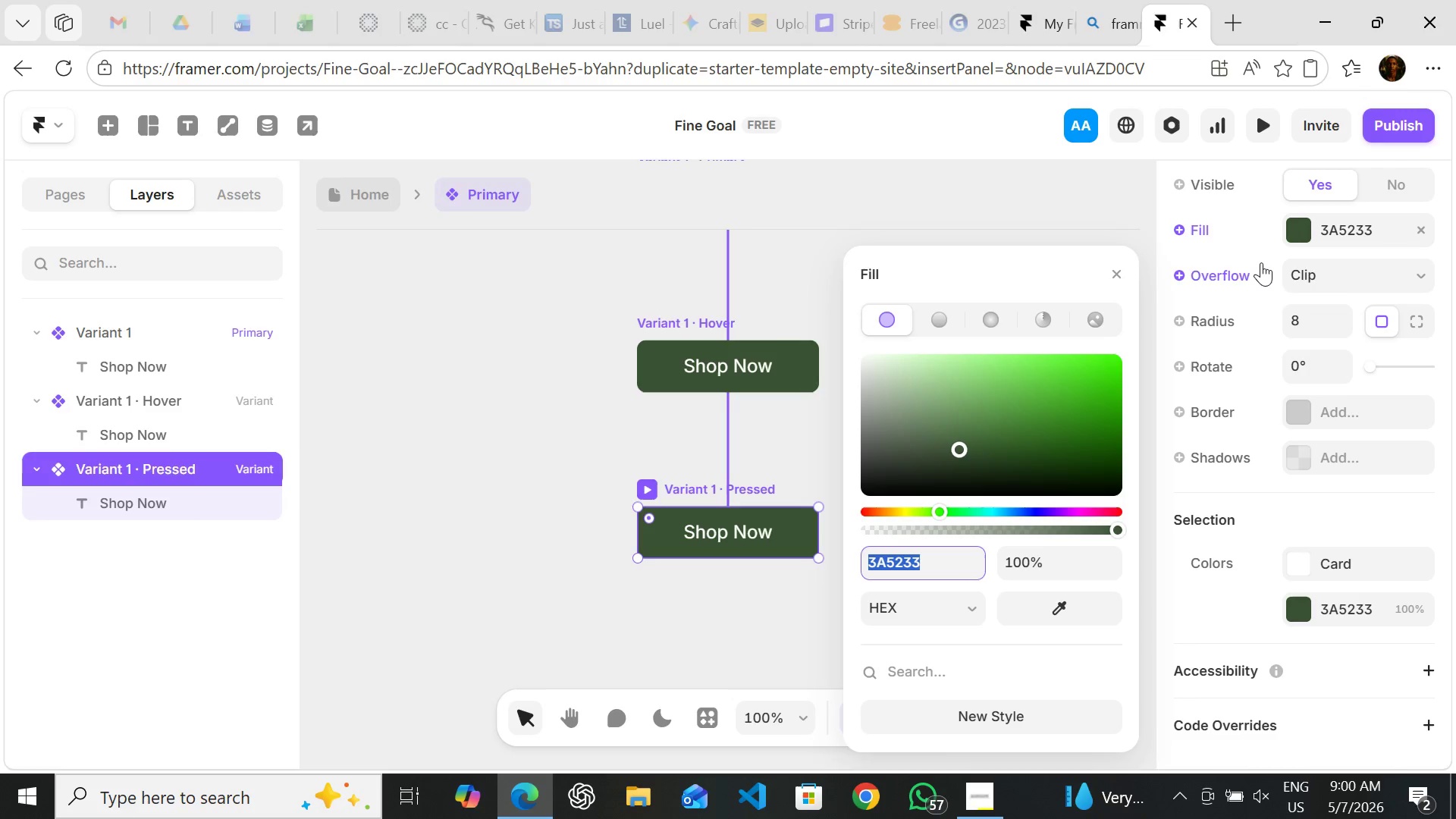 
hold_key(key=ControlLeft, duration=0.34)
 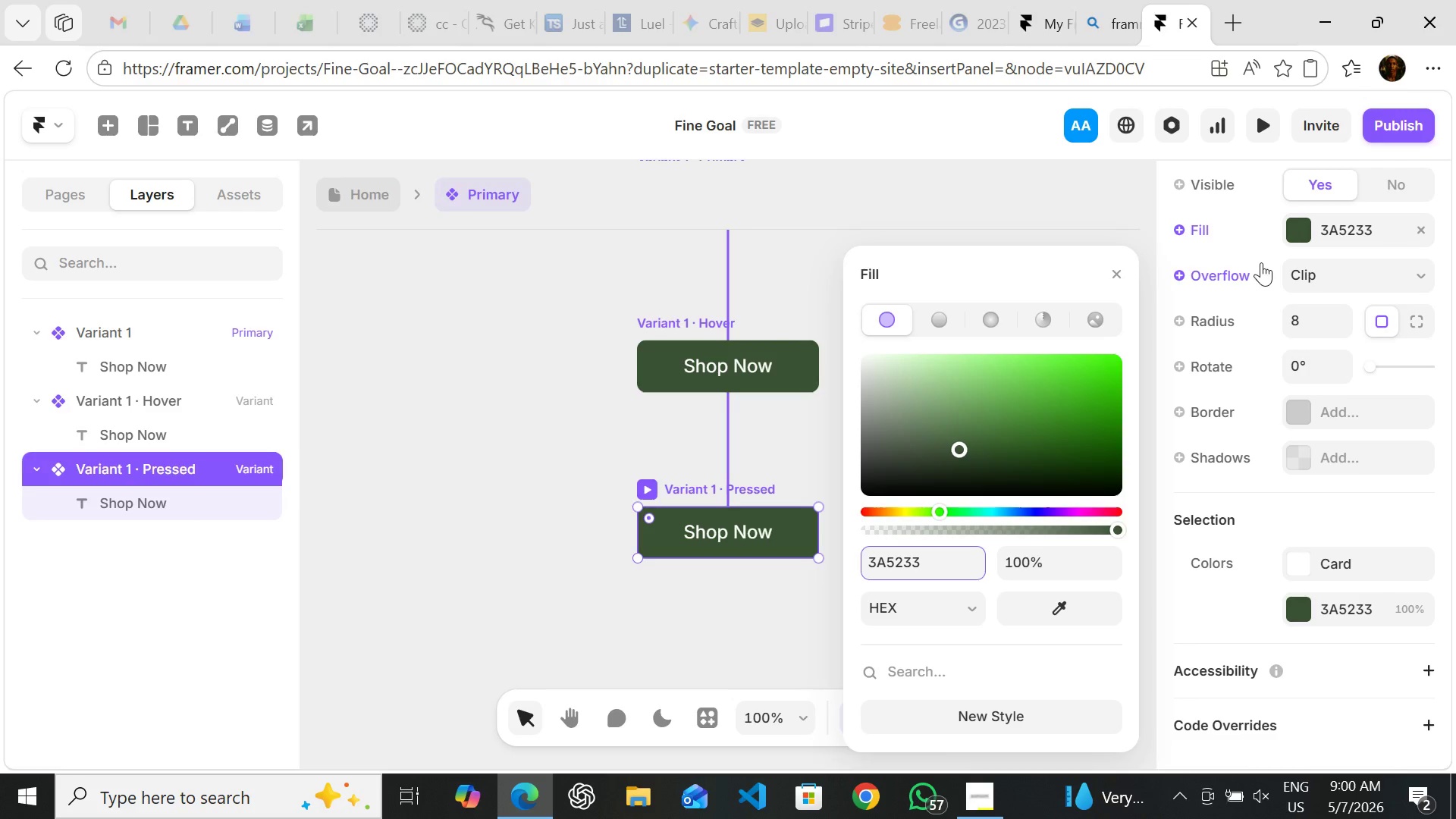 
hold_key(key=V, duration=0.41)
 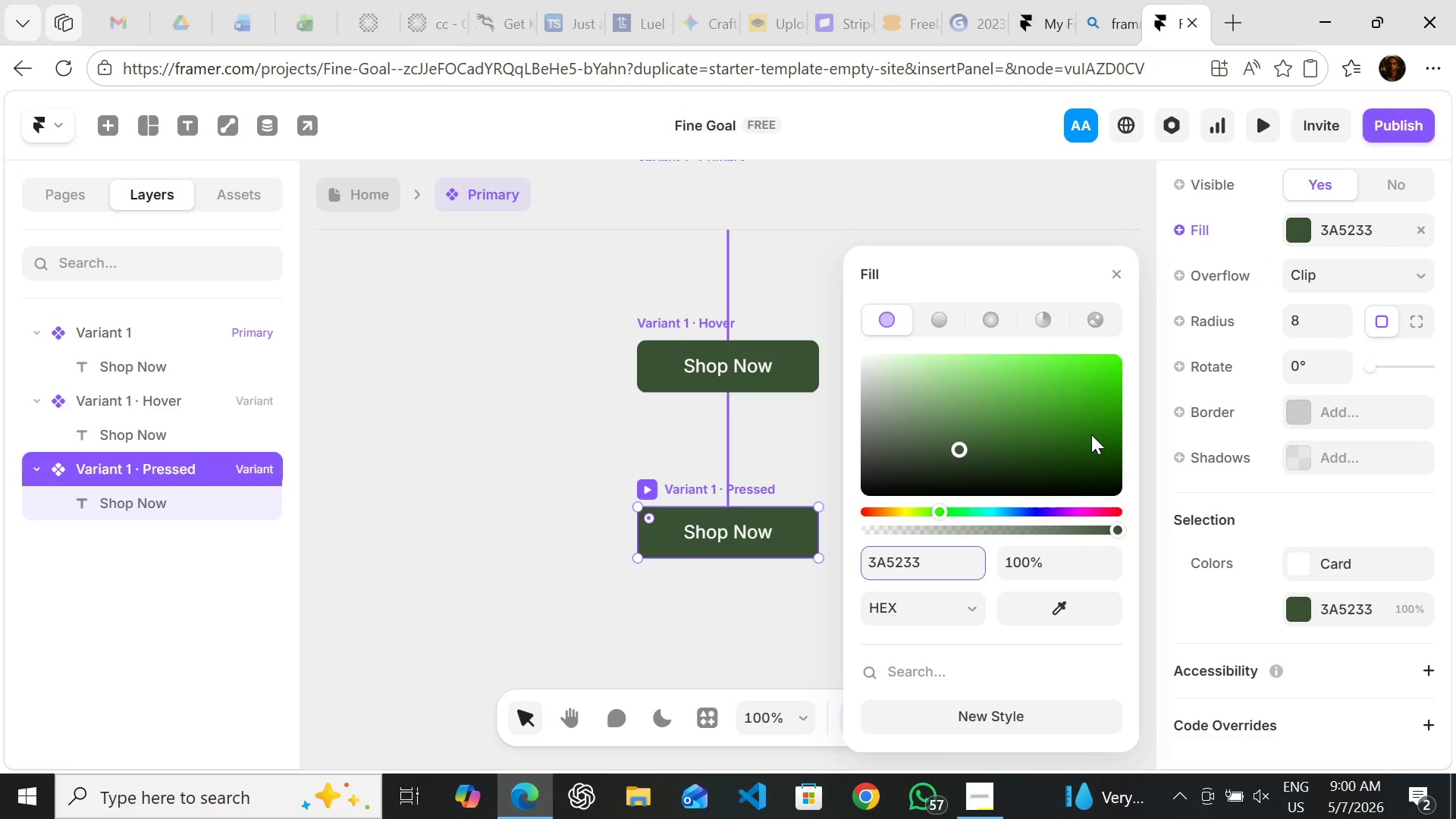 
key(Enter)
 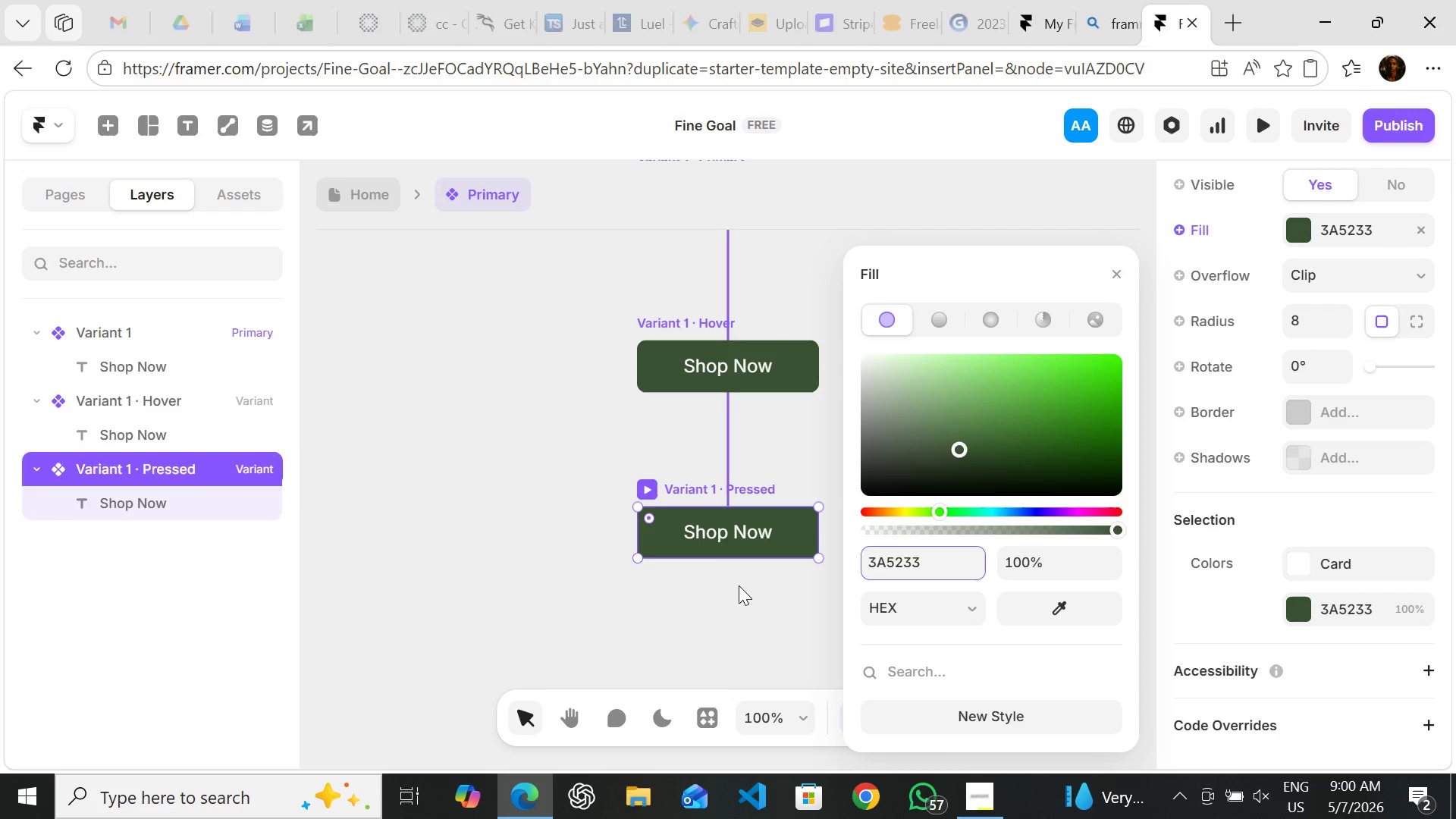 
left_click([739, 585])
 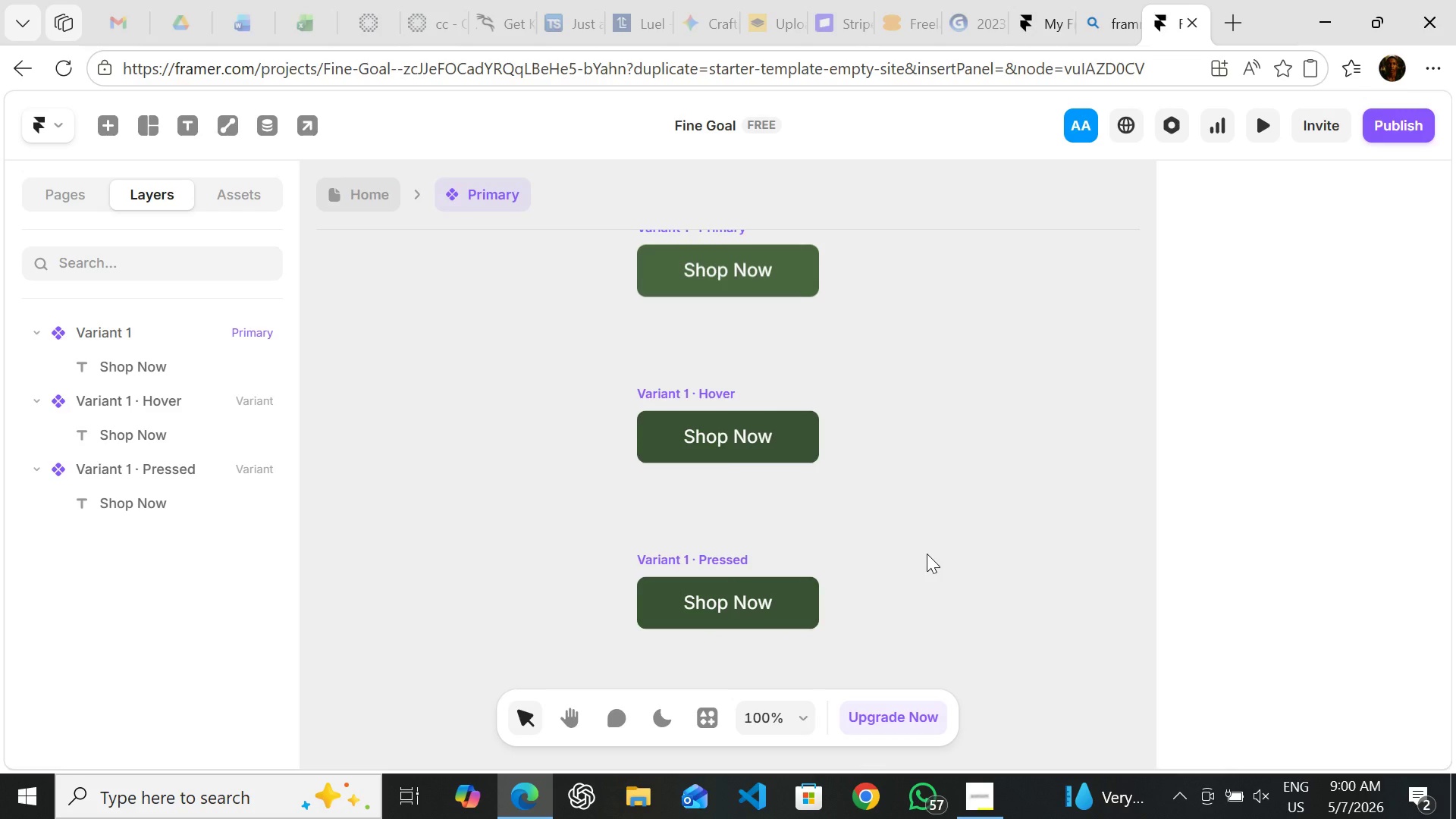 
wait(31.09)
 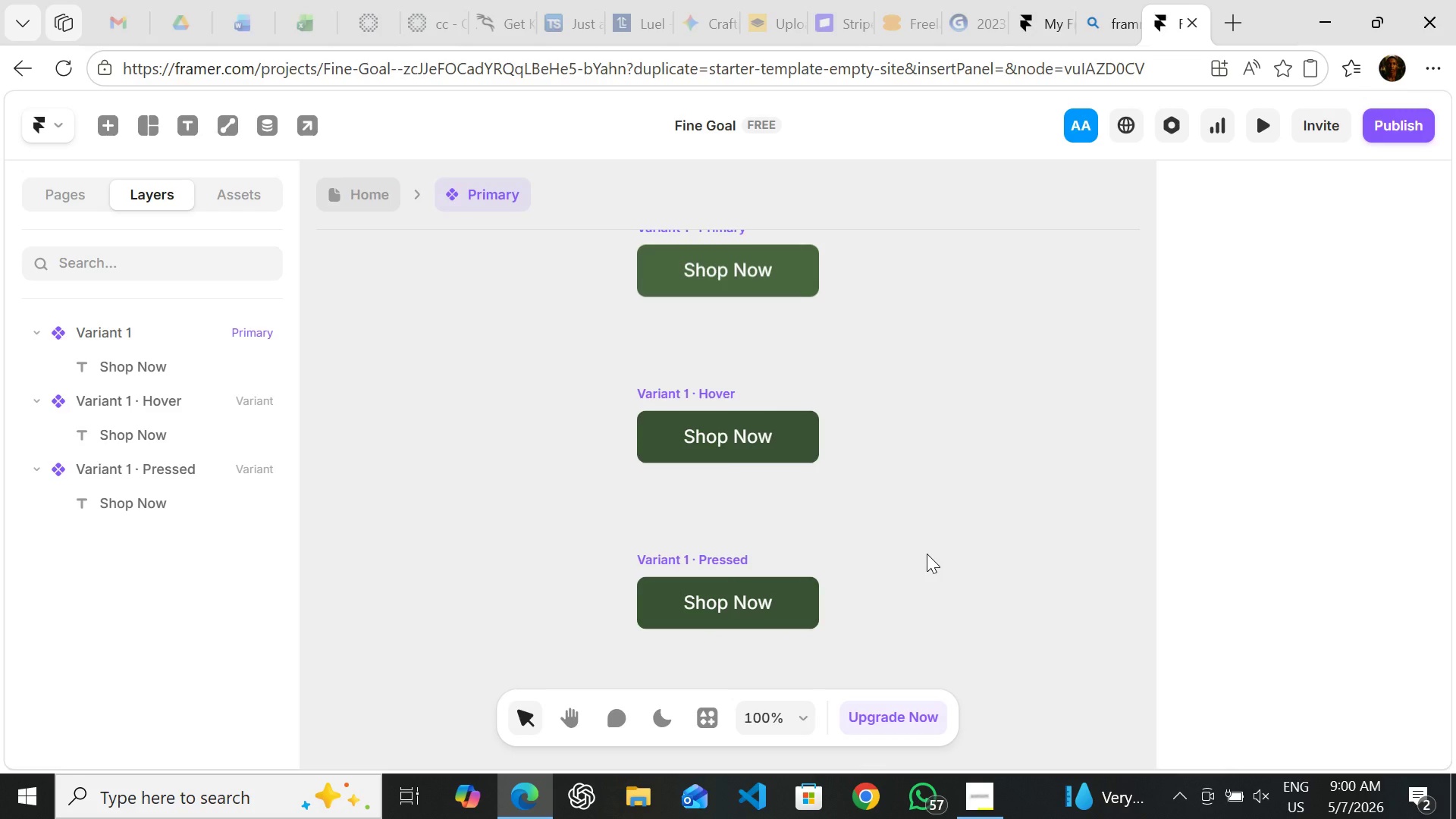 
left_click([358, 195])
 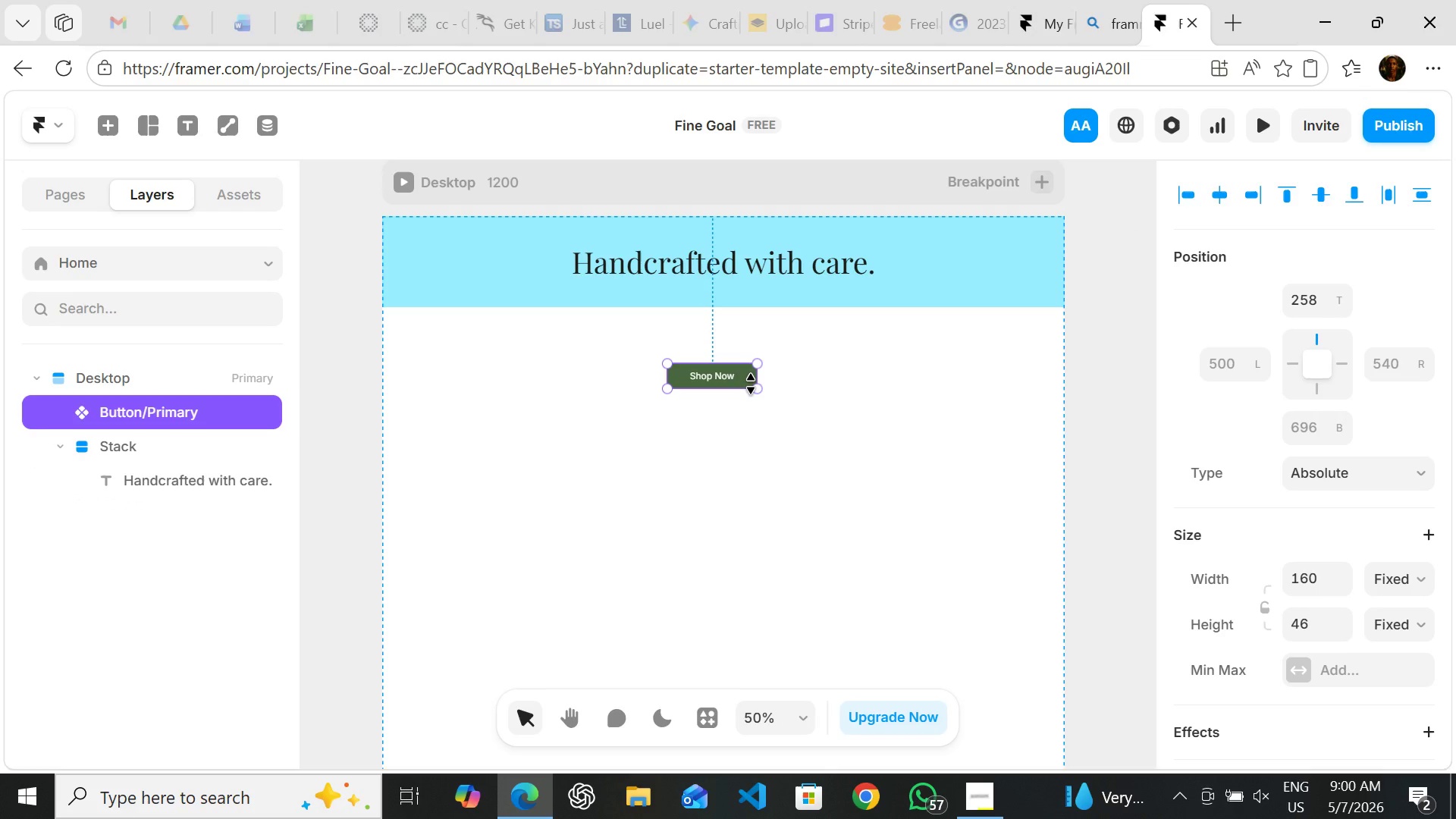 
hold_key(key=ControlLeft, duration=0.38)
 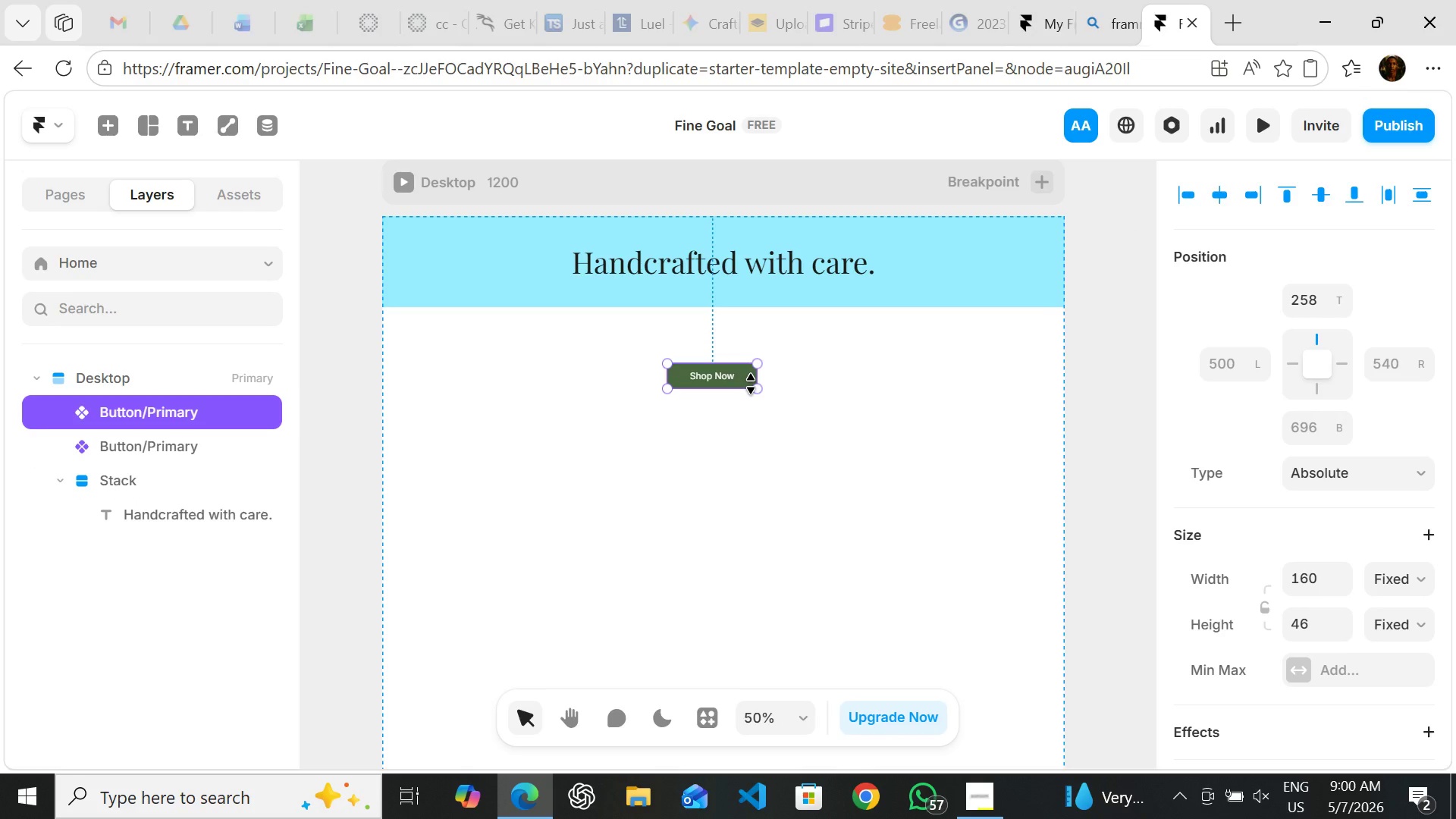 
hold_key(key=D, duration=0.33)
 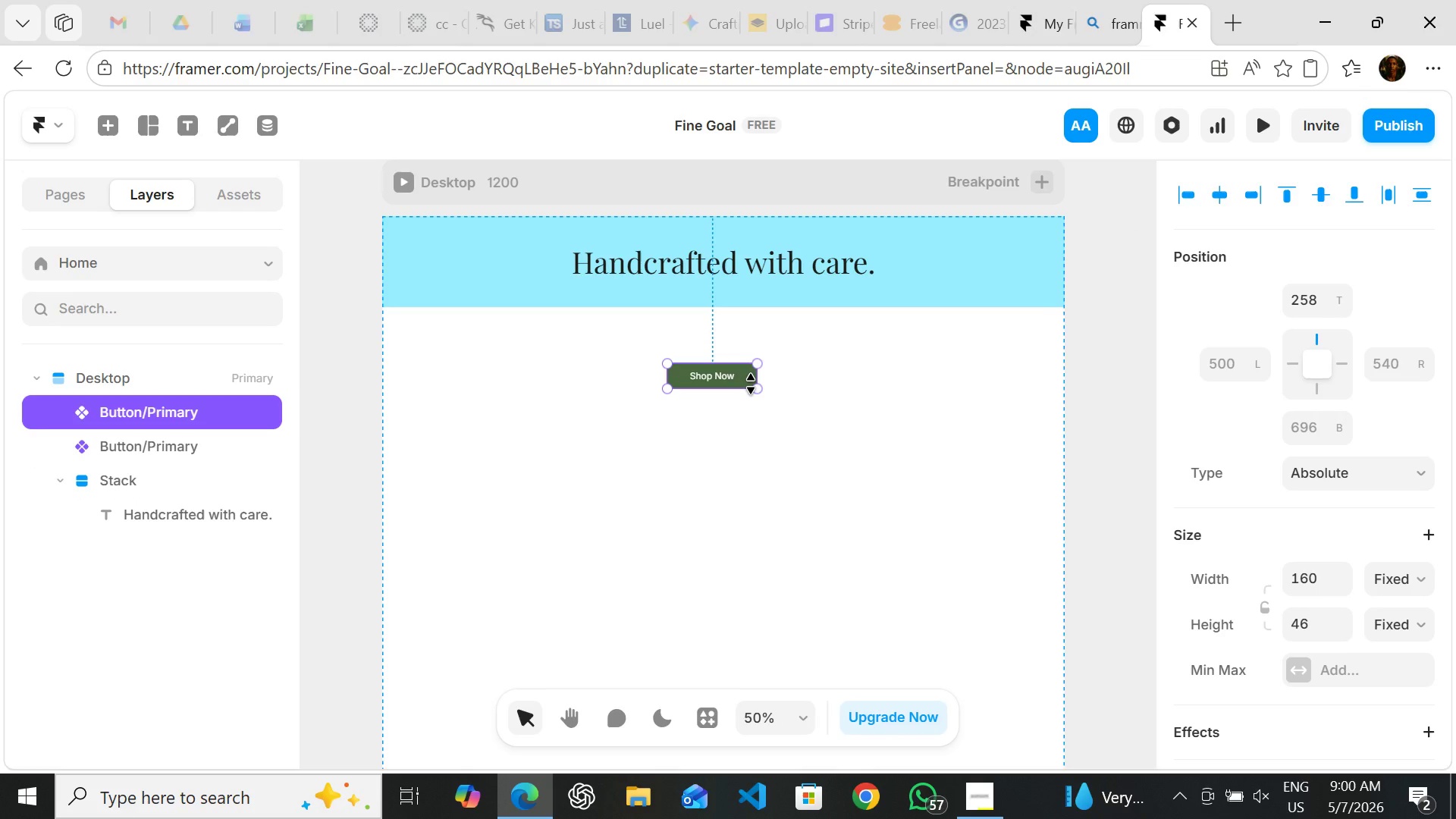 
hold_key(key=ShiftLeft, duration=0.7)
 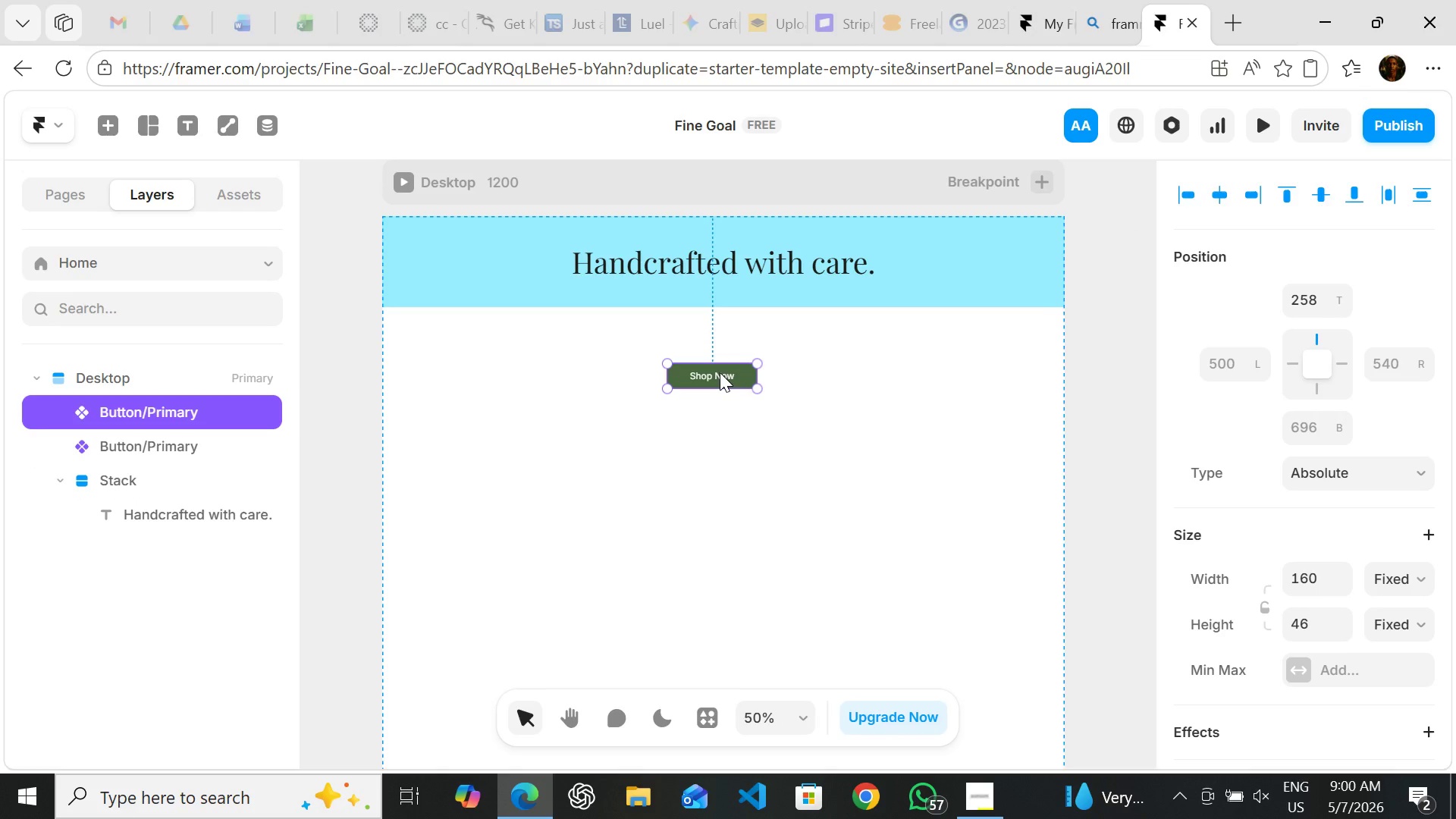 
left_click_drag(start_coordinate=[720, 372], to_coordinate=[721, 413])
 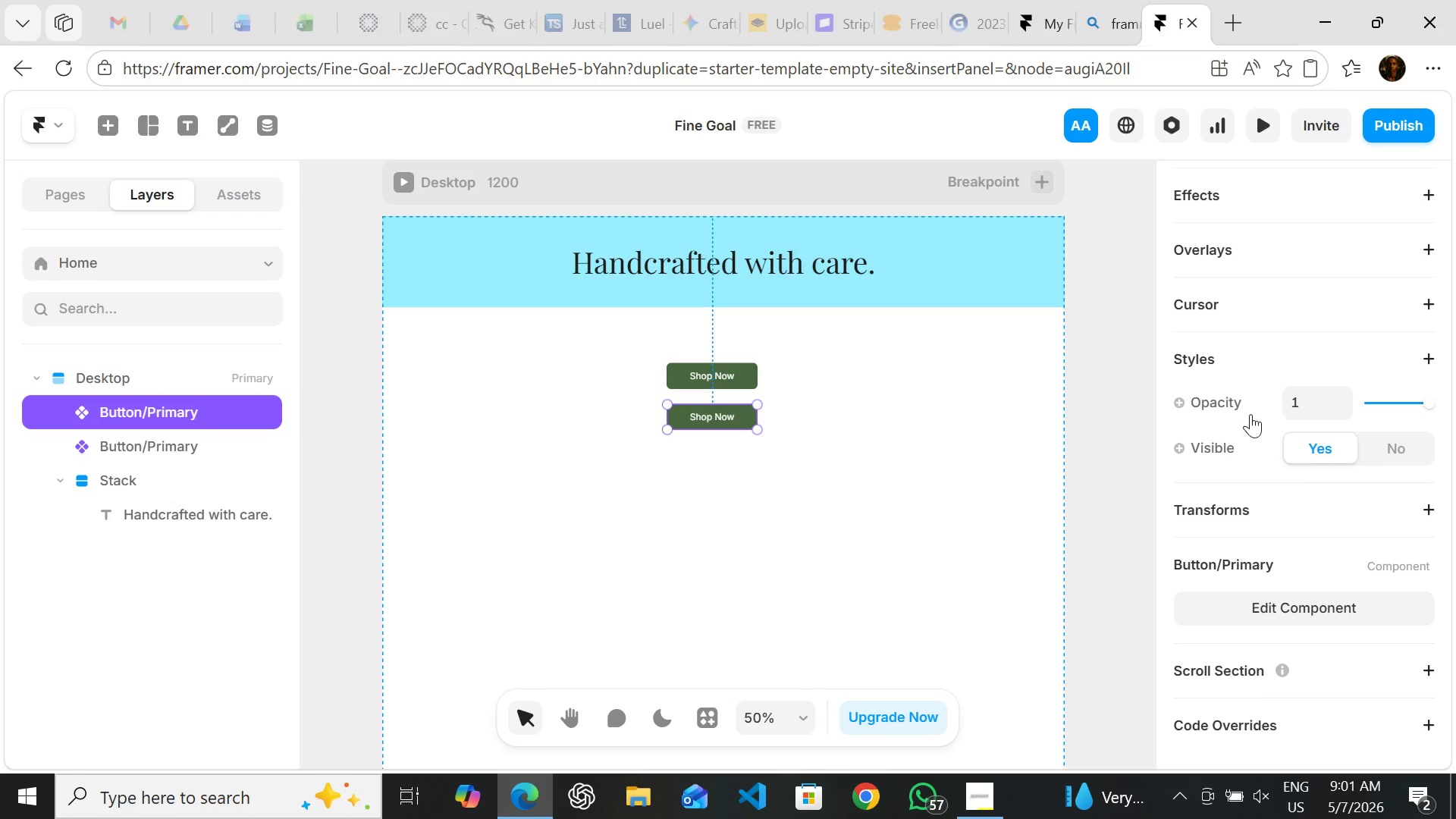 
wait(22.53)
 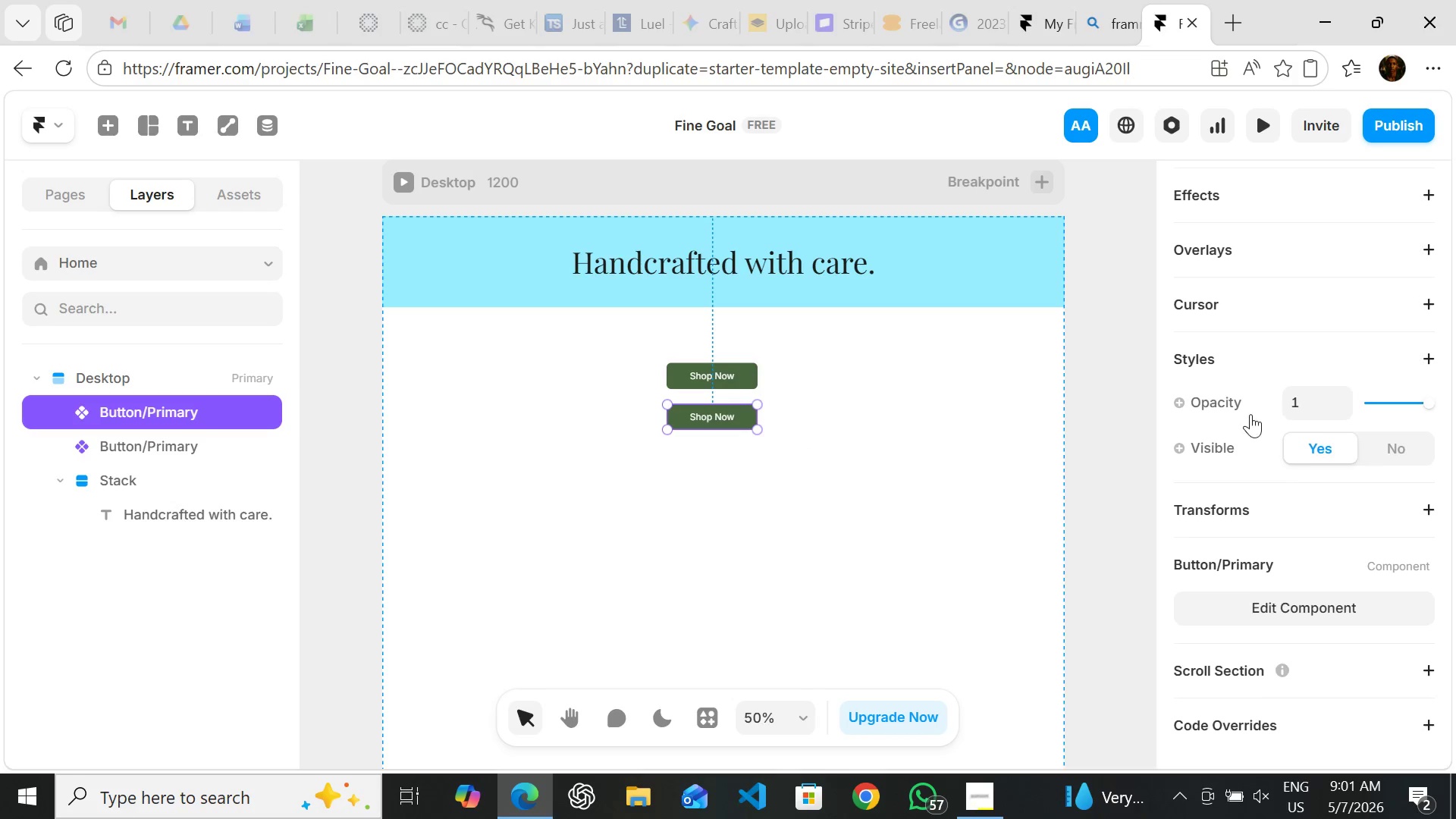 
left_click([726, 373])
 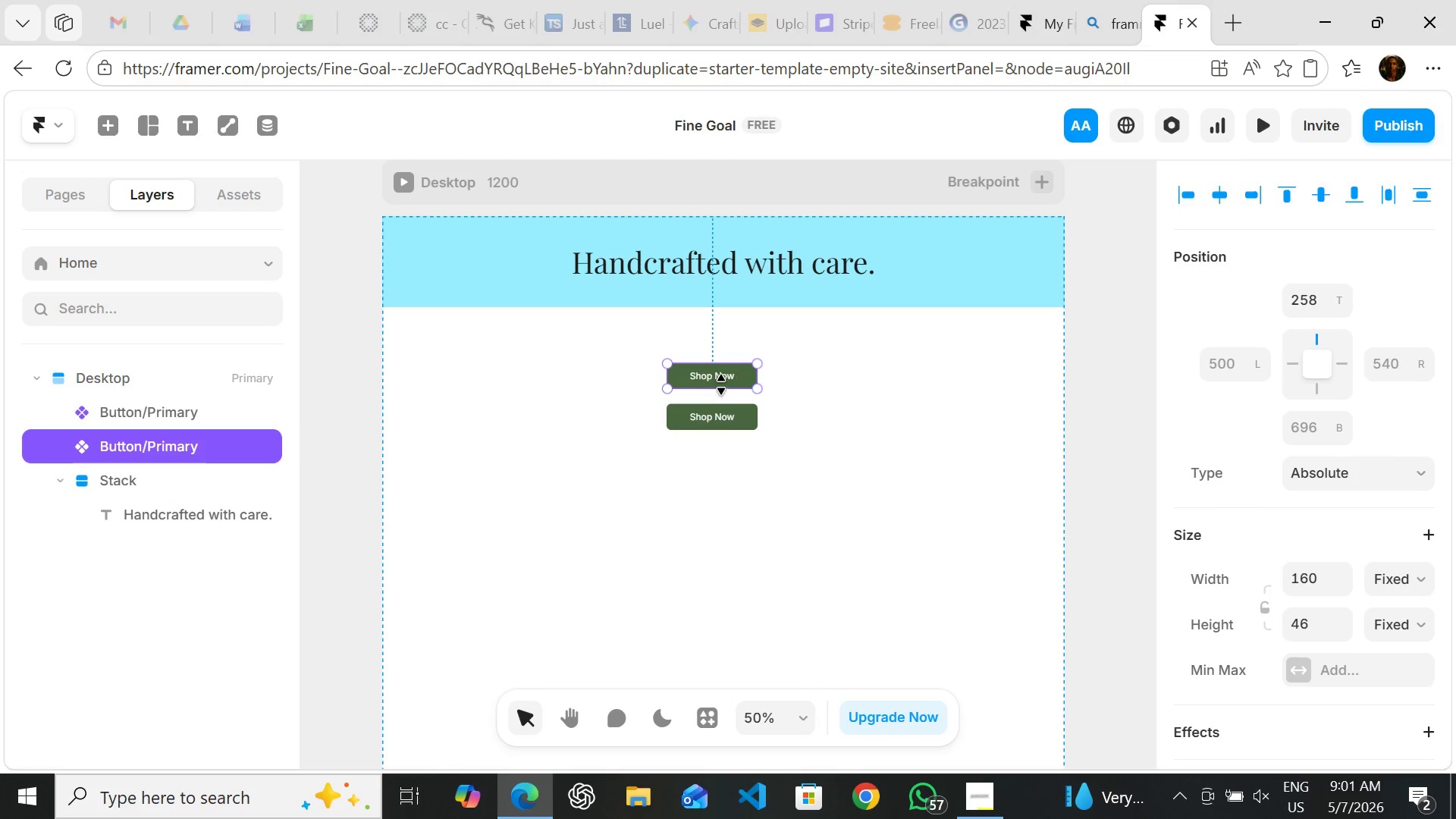 
double_click([721, 381])
 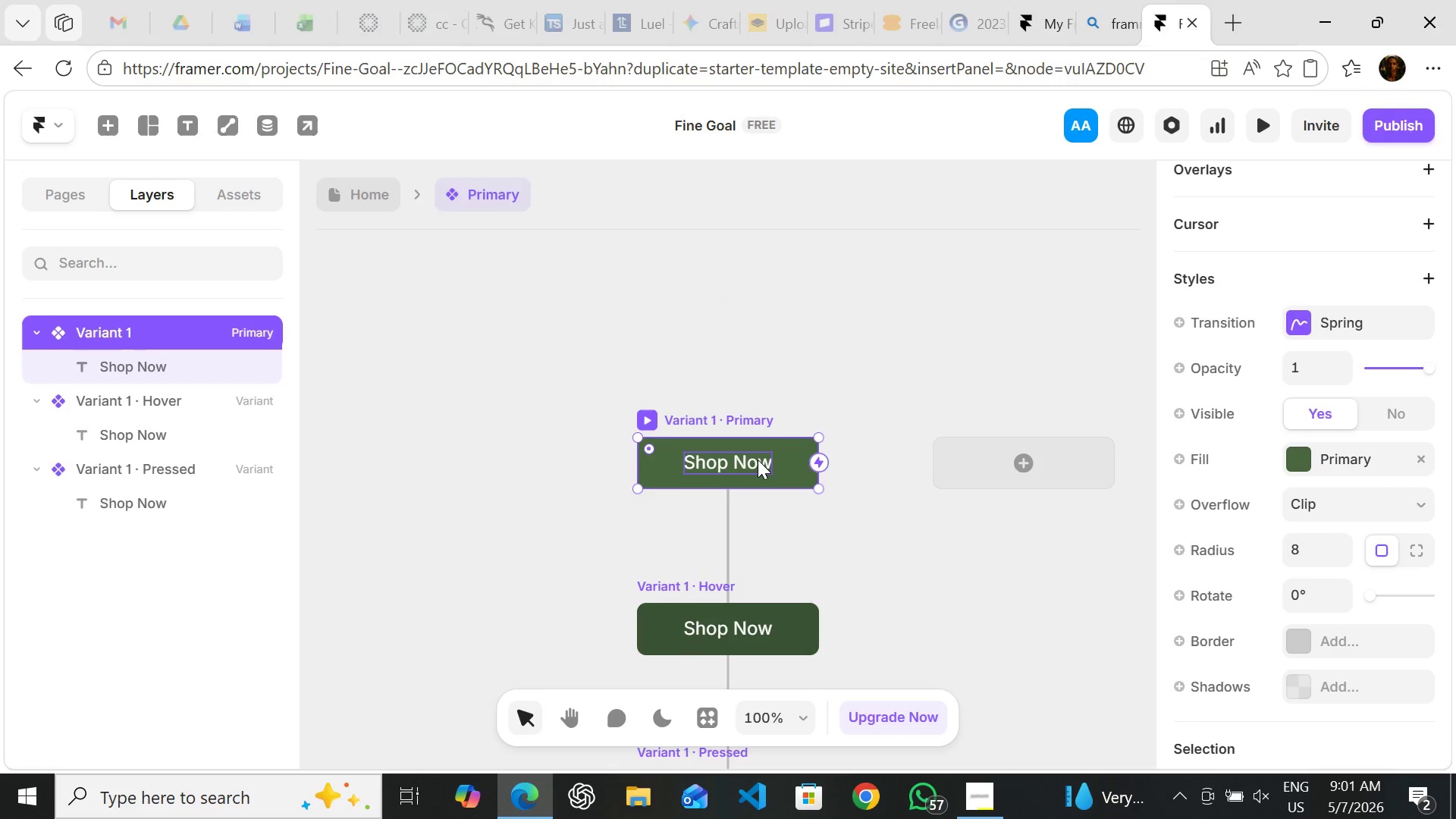 
mouse_move([1179, 469])
 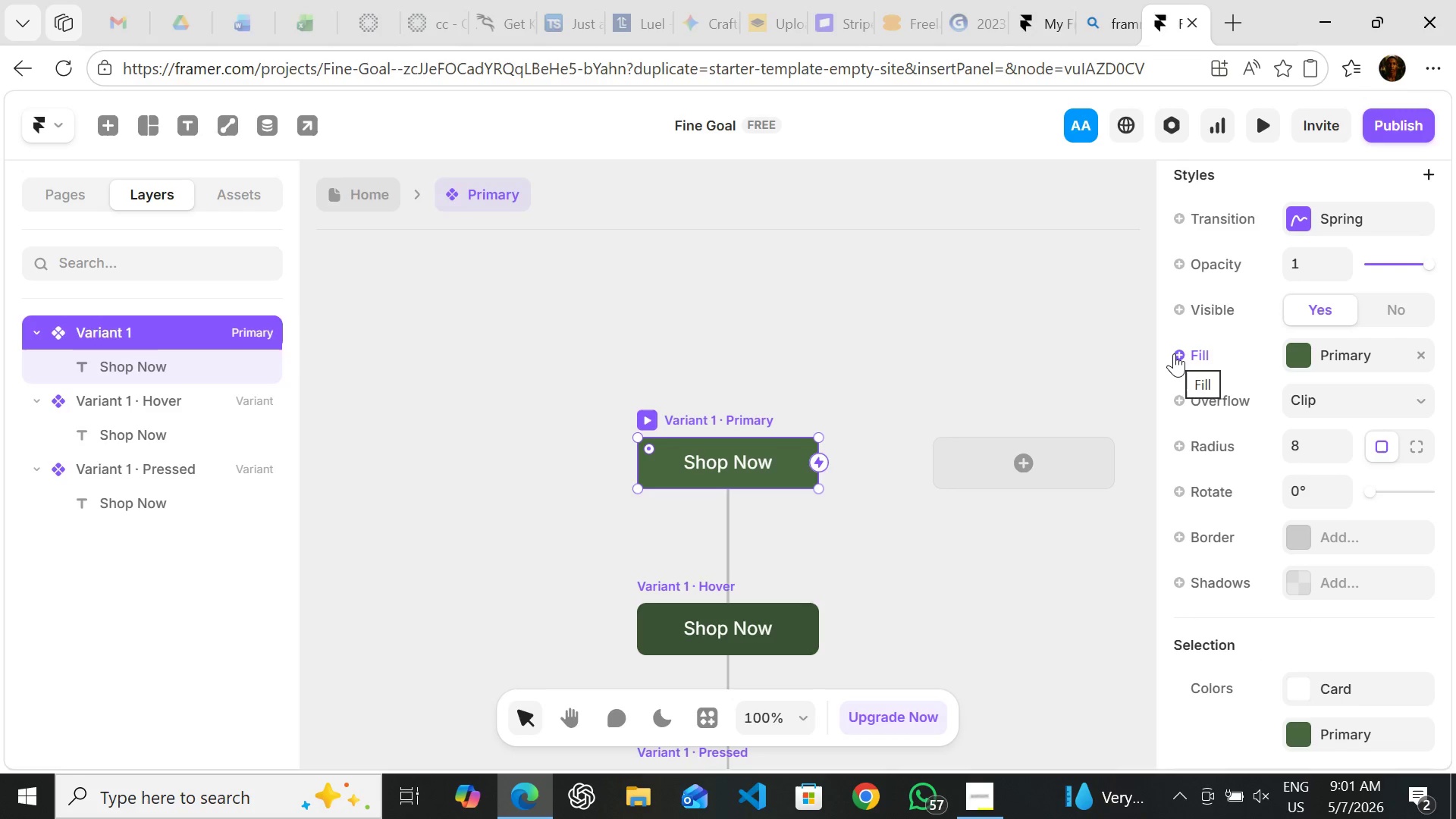 
left_click([1174, 353])
 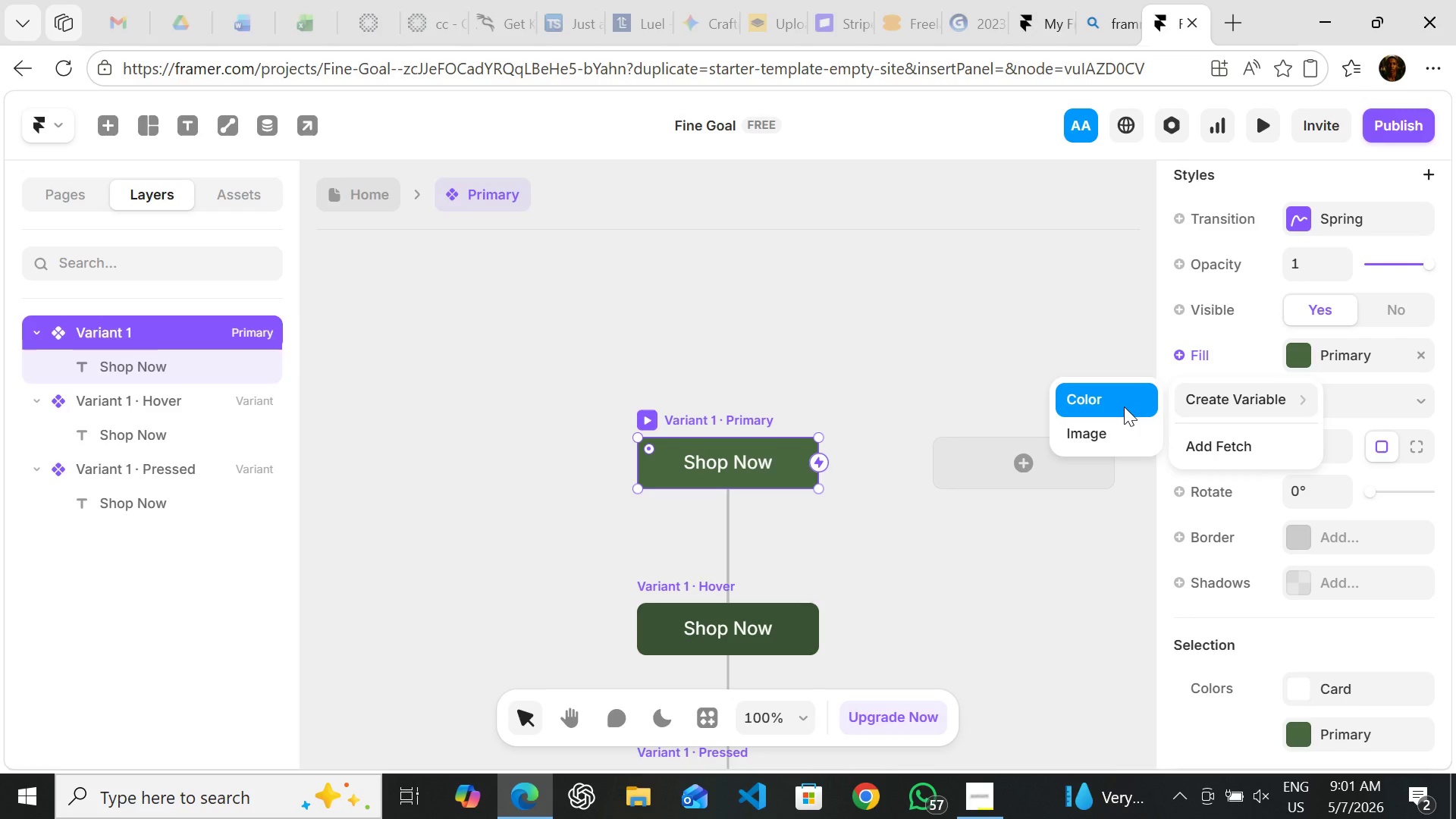 
left_click([1124, 406])
 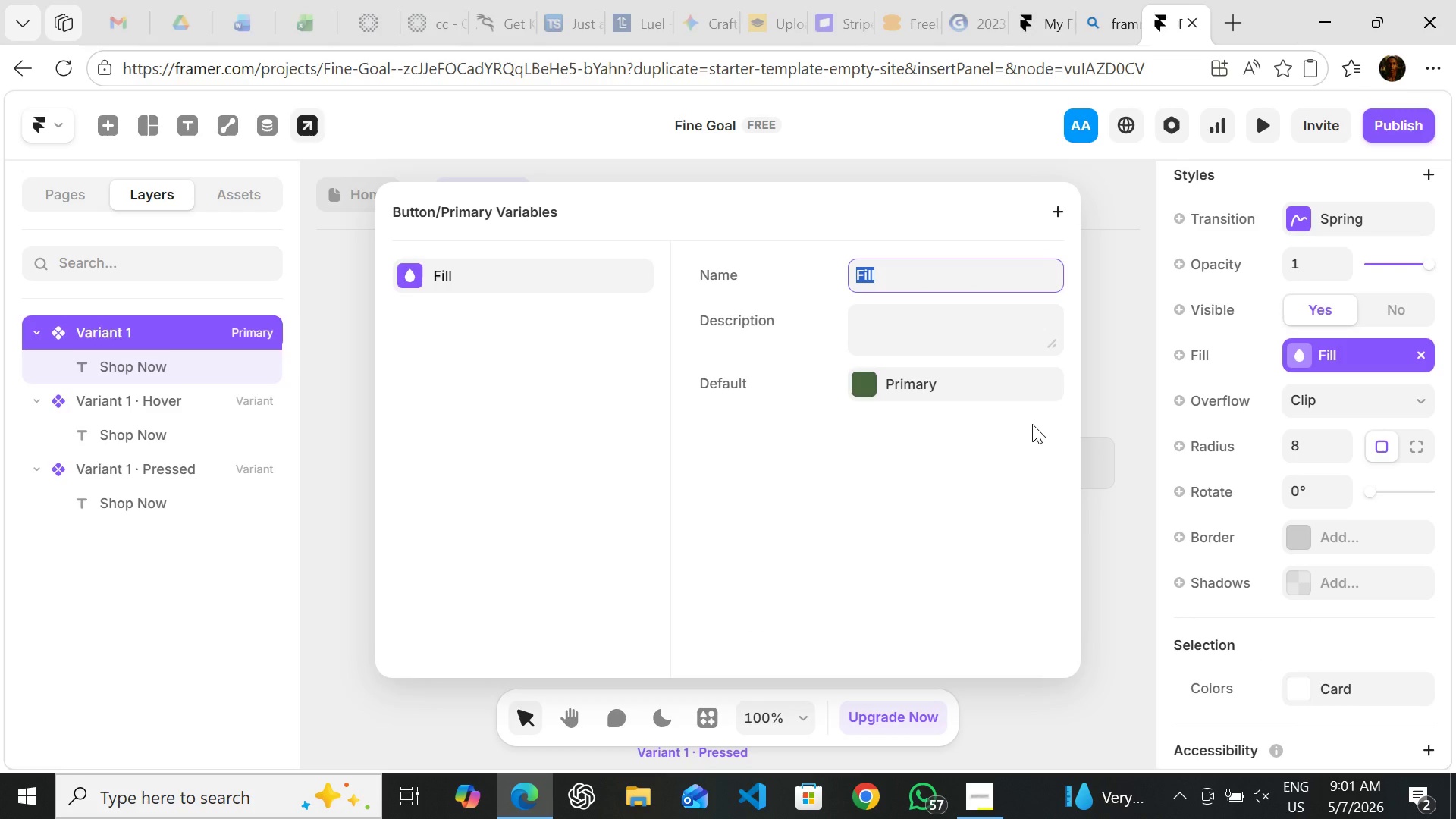 
key(Enter)
 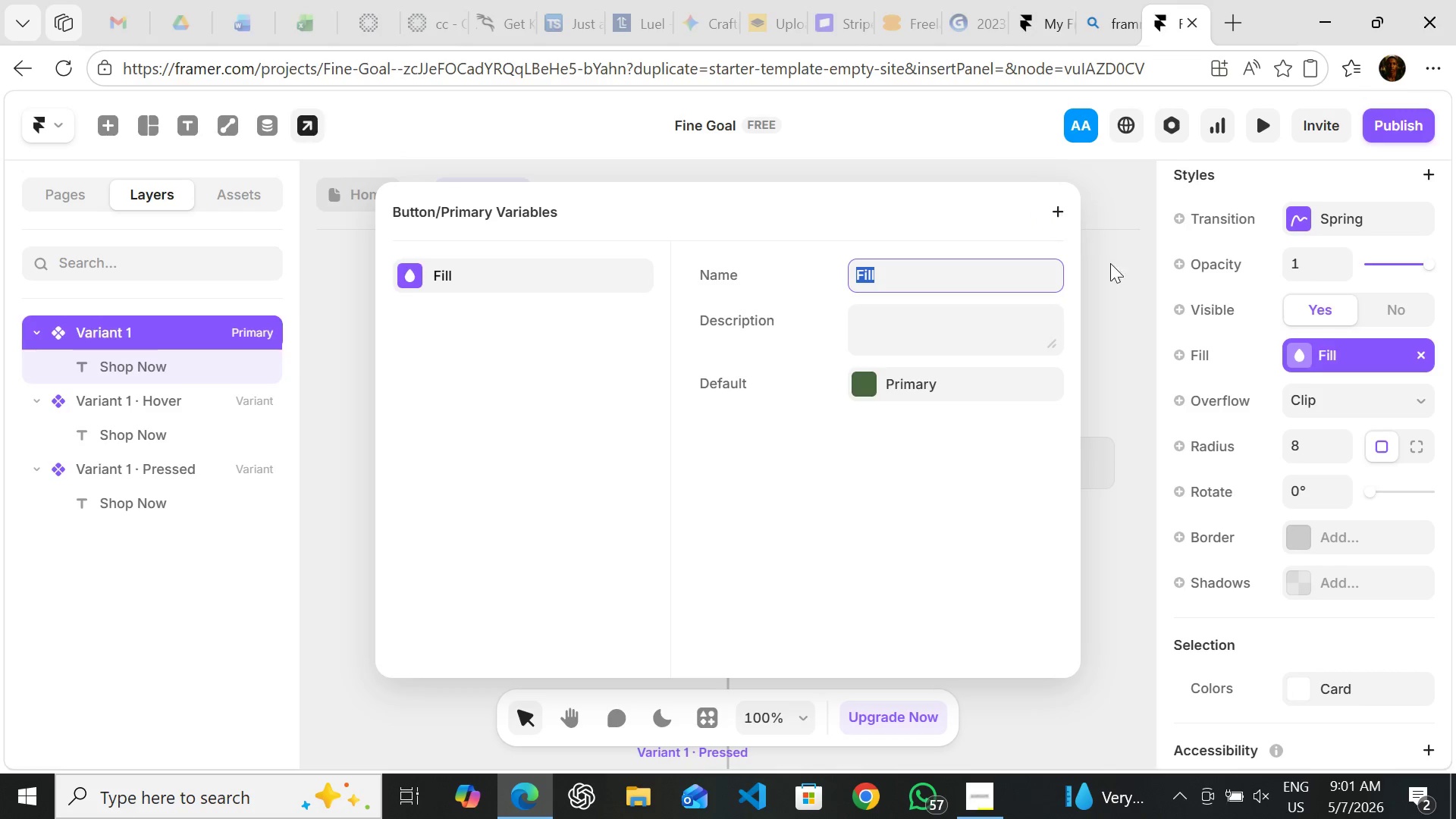 
left_click([1146, 341])
 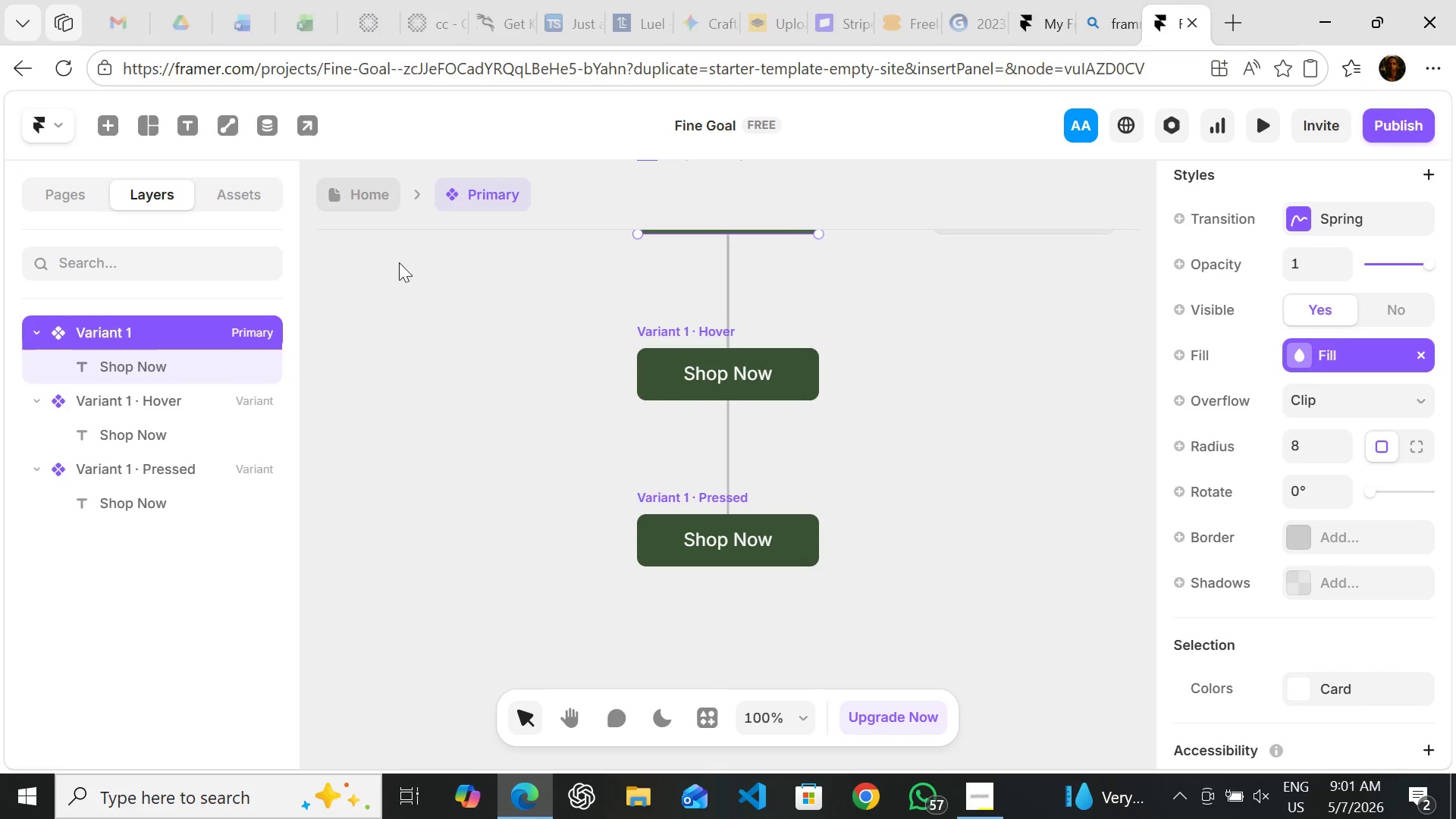 
left_click([362, 197])
 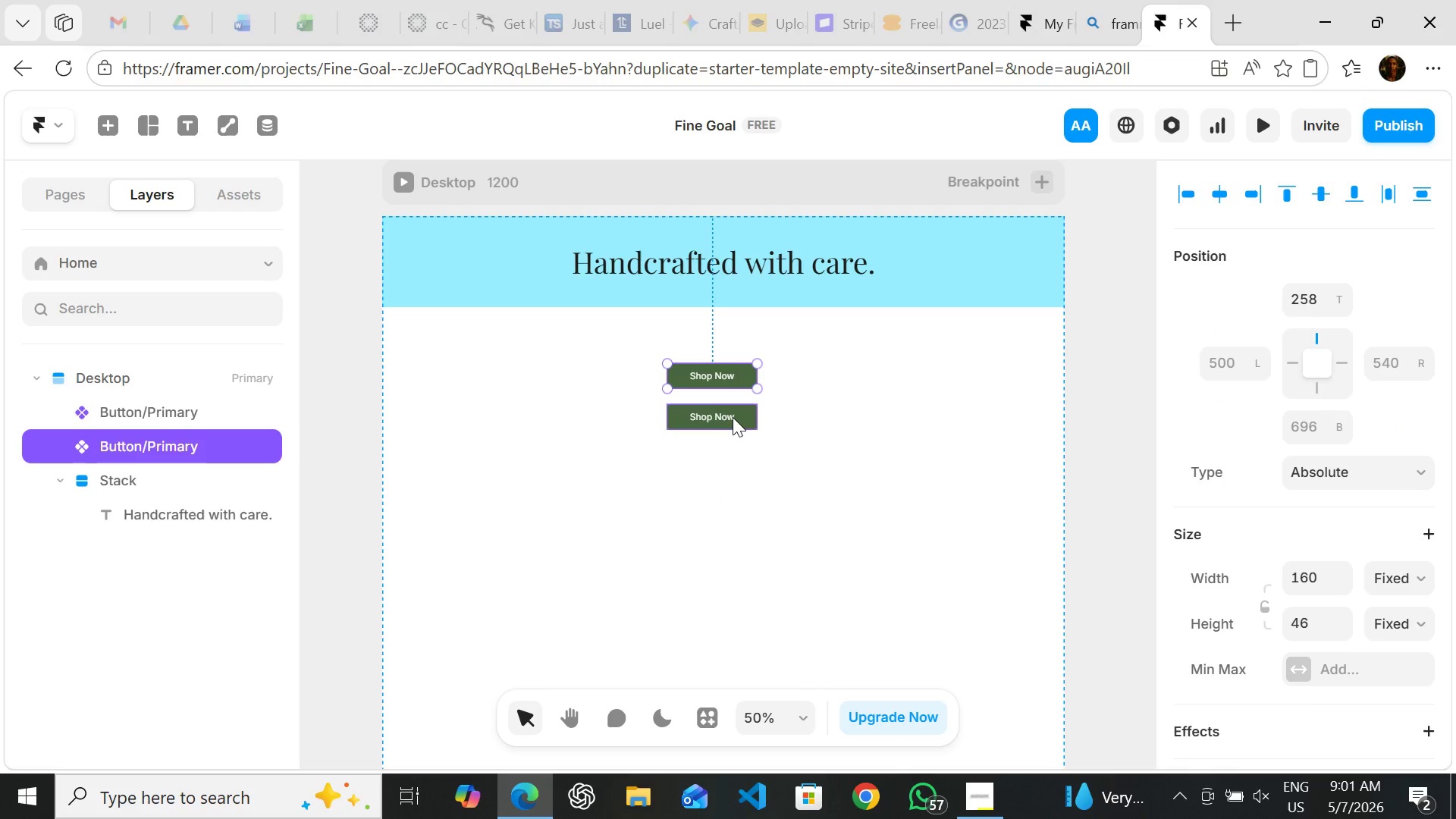 
left_click([731, 416])
 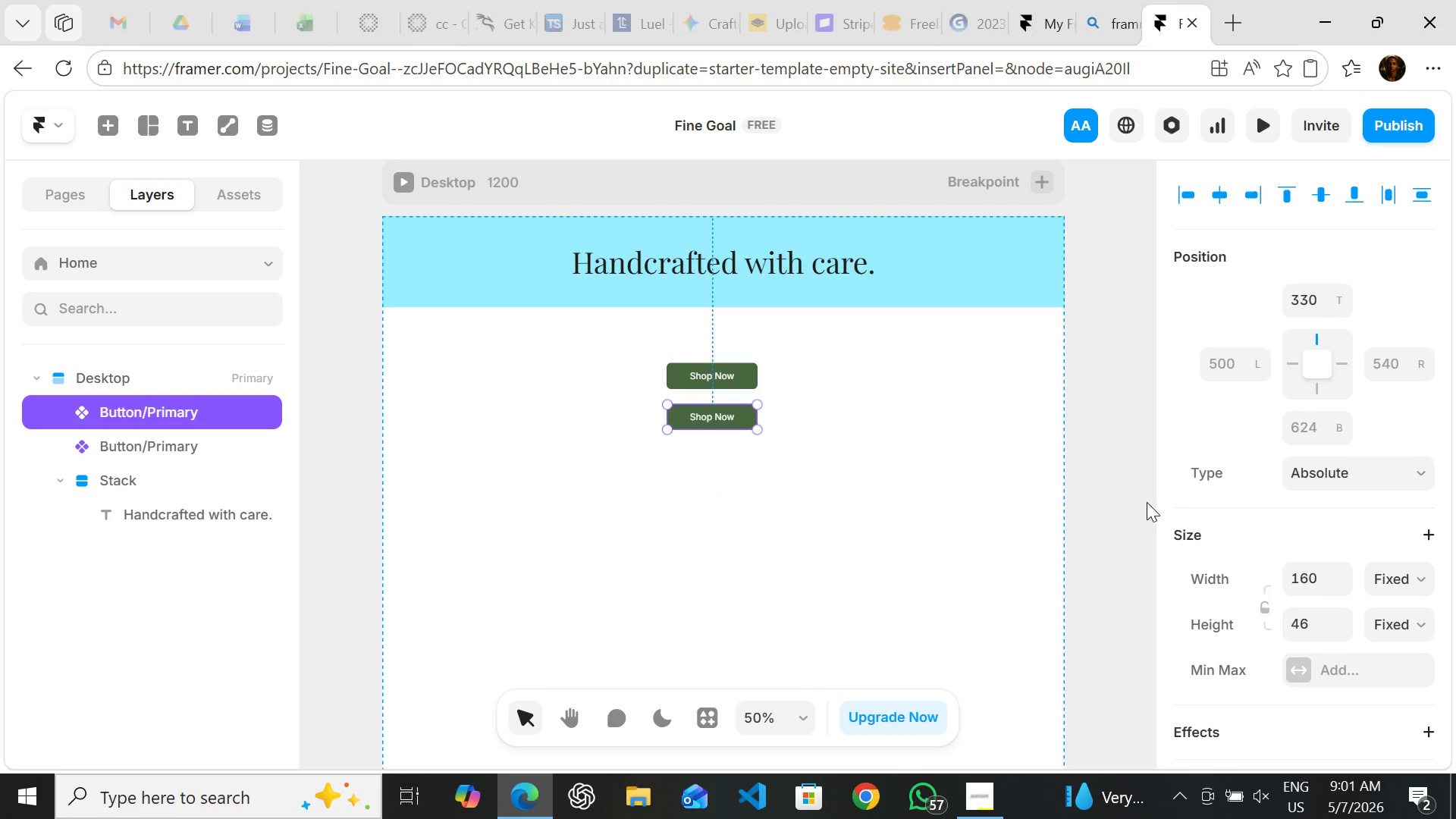 
mouse_move([1269, 479])
 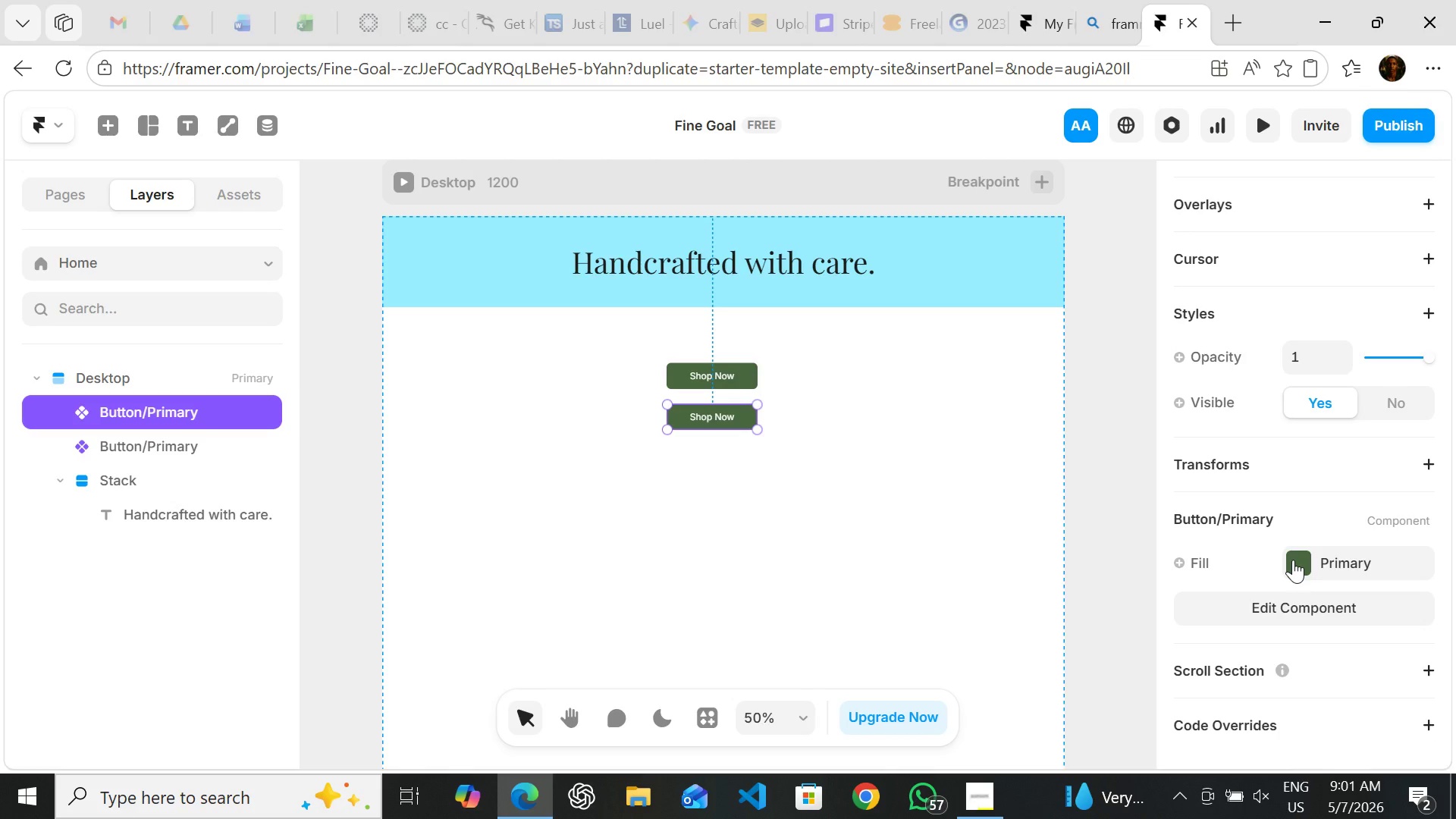 
left_click([1293, 560])
 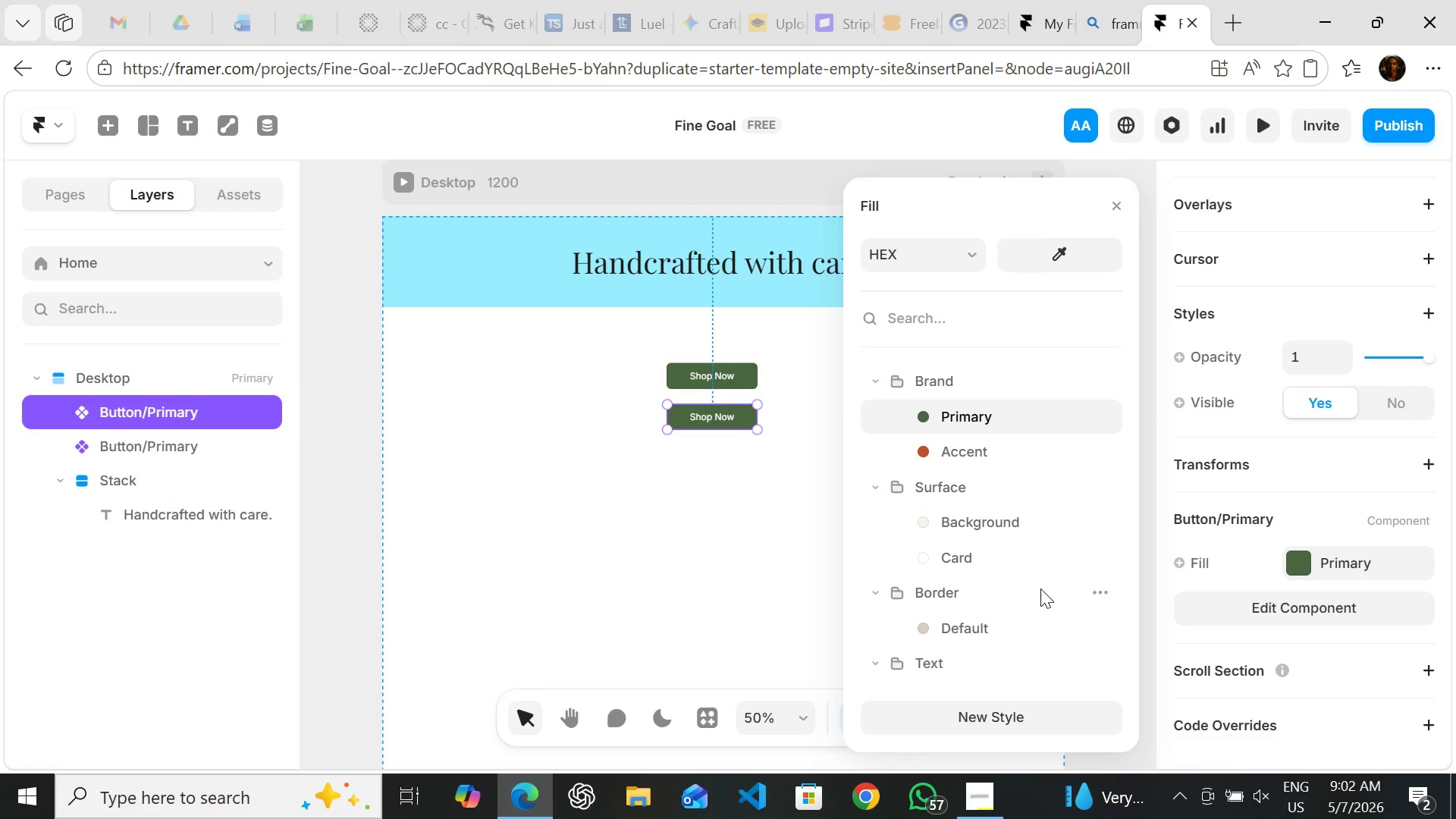 
wait(22.66)
 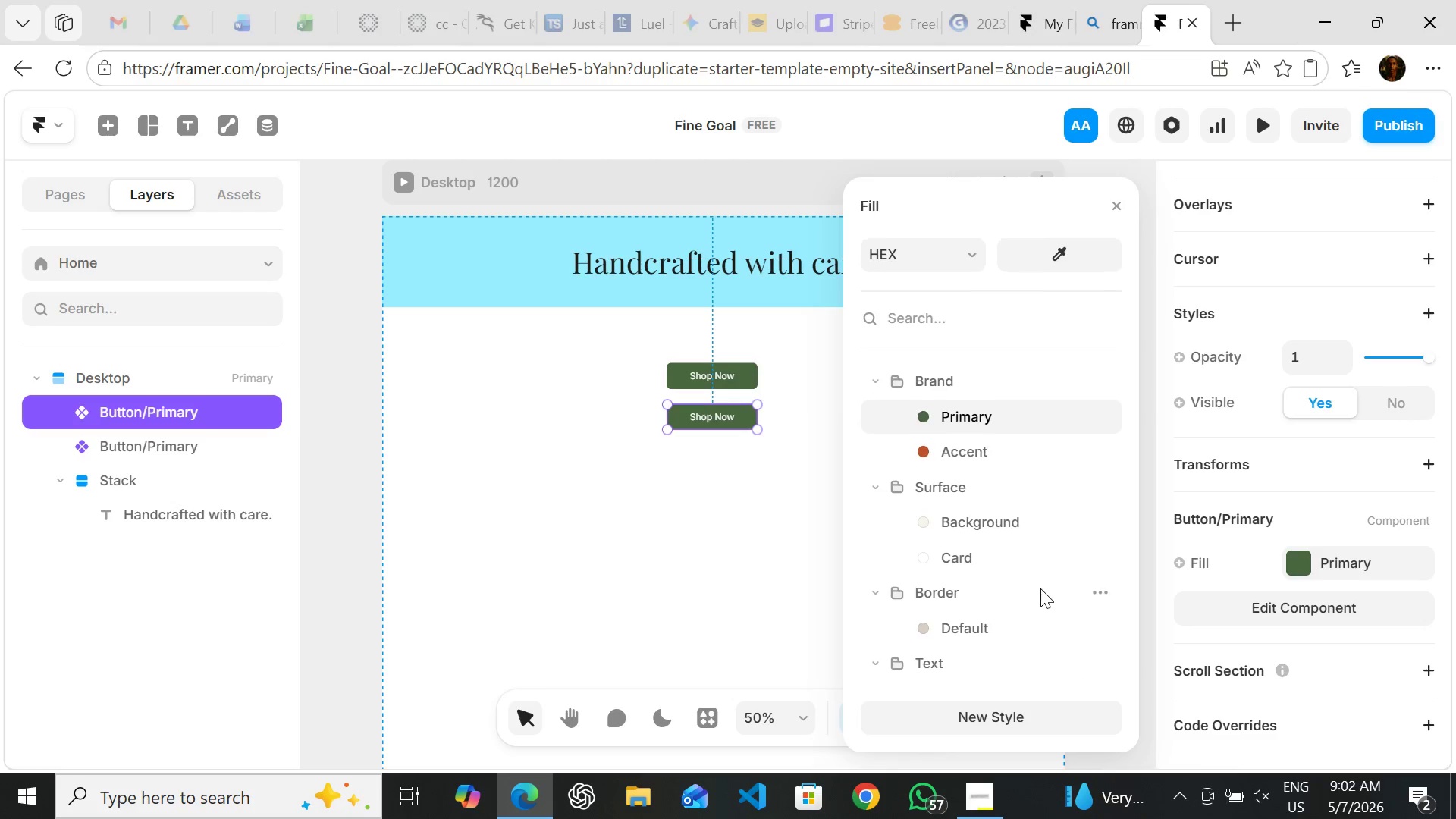 
left_click([952, 386])
 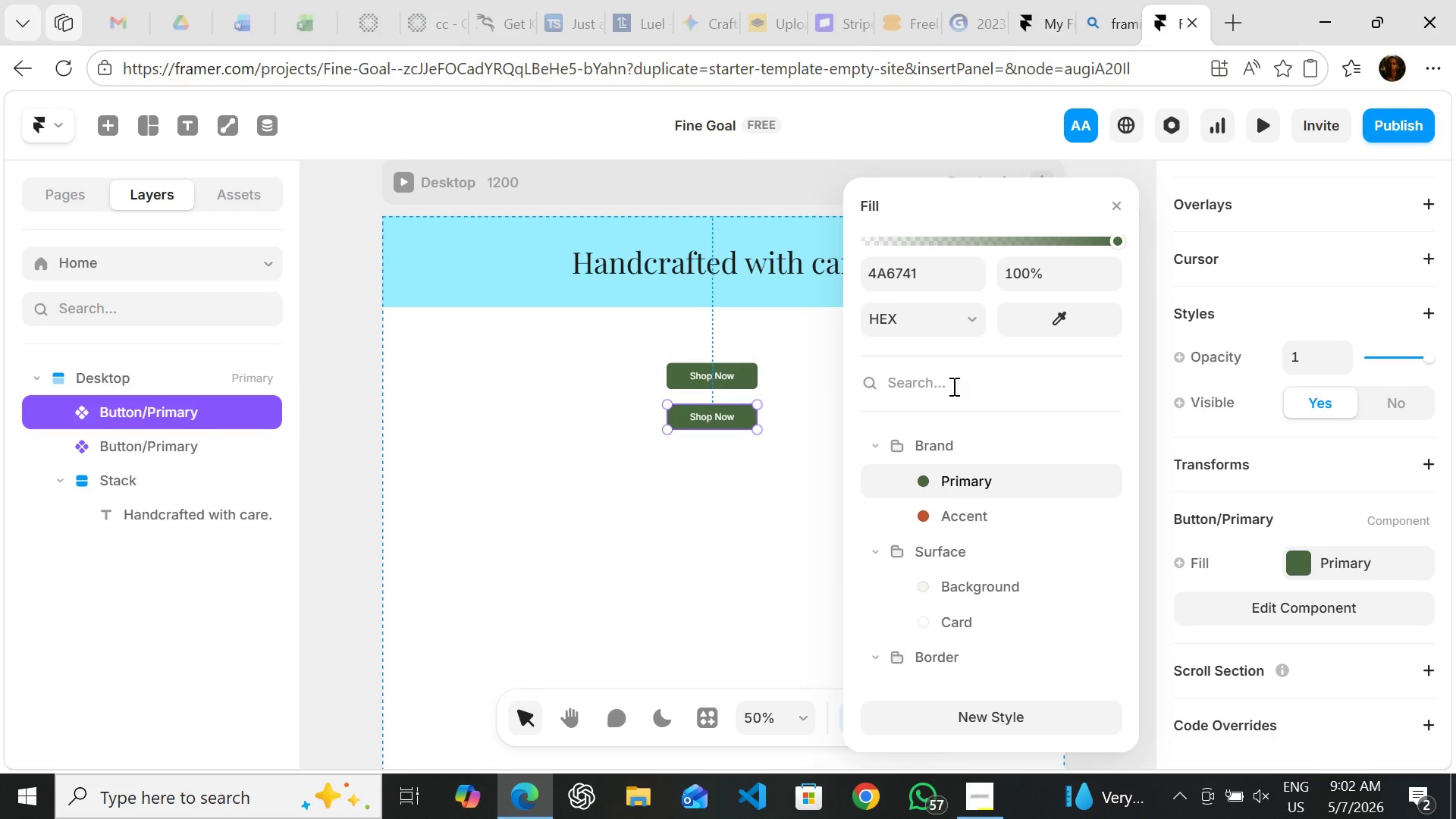 
type(tra)
key(Backspace)
key(Backspace)
key(Backspace)
key(Backspace)
 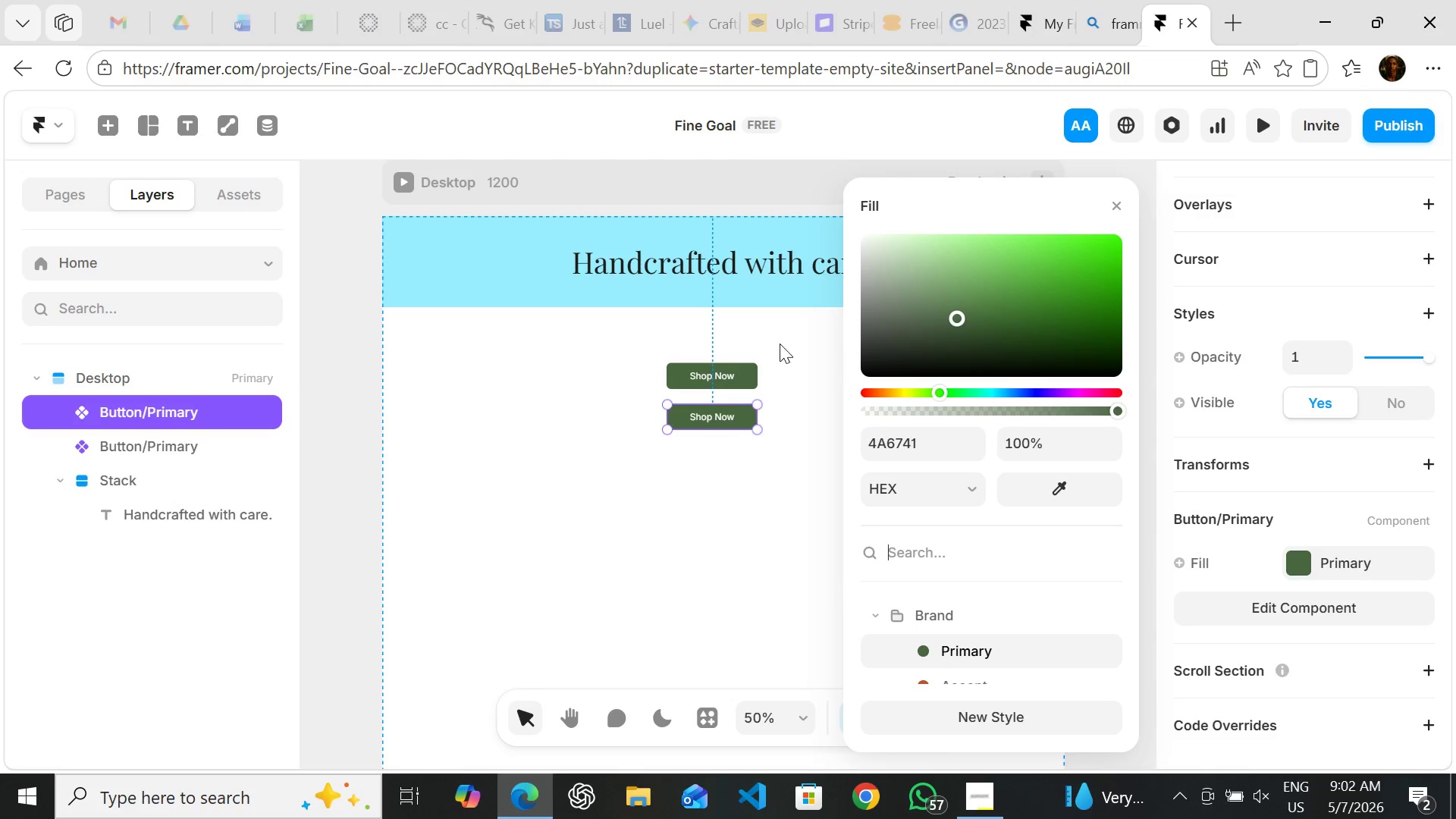 
left_click([745, 467])
 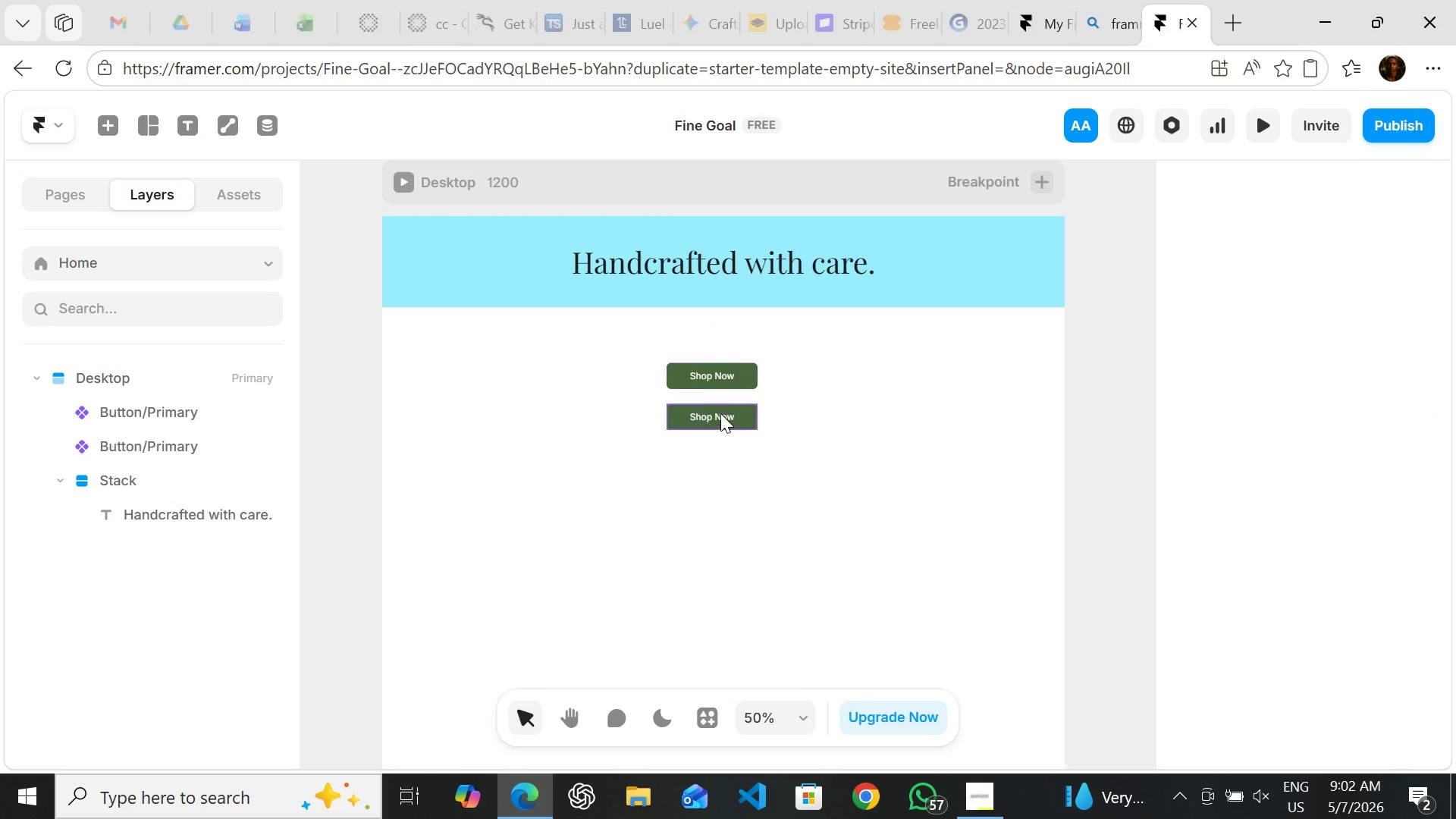 
left_click([720, 413])
 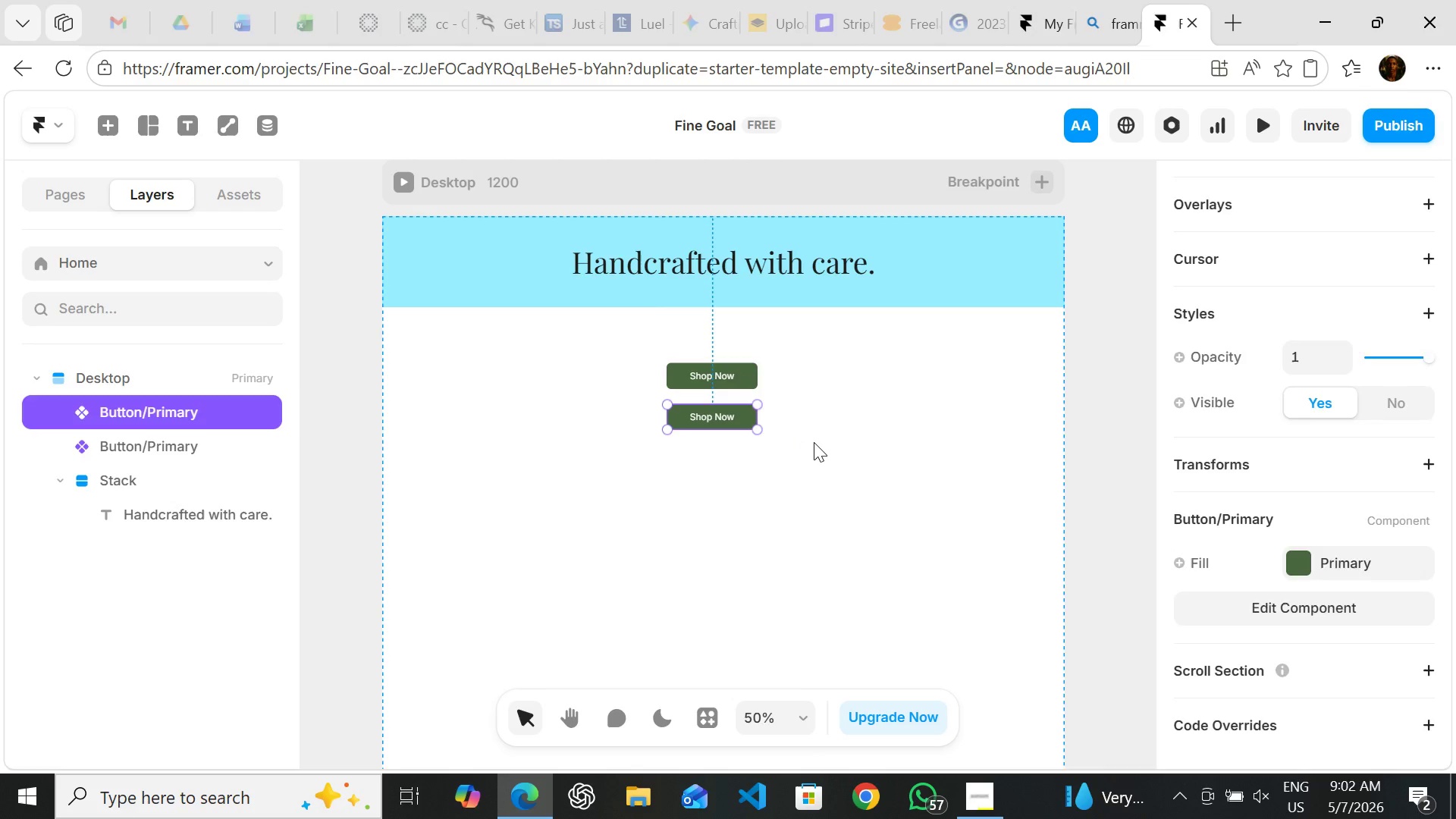 
left_click([814, 442])
 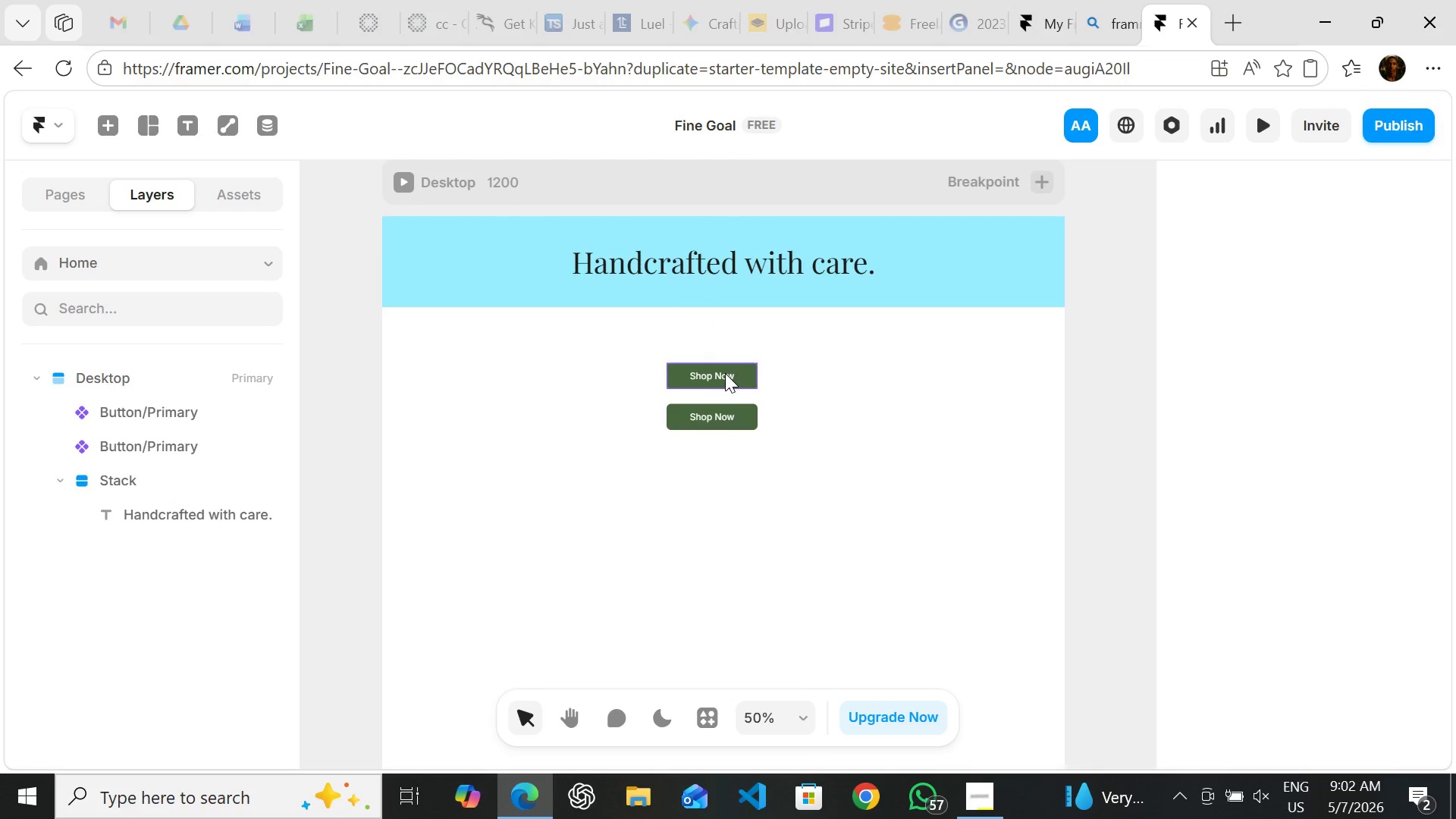 
left_click([725, 373])
 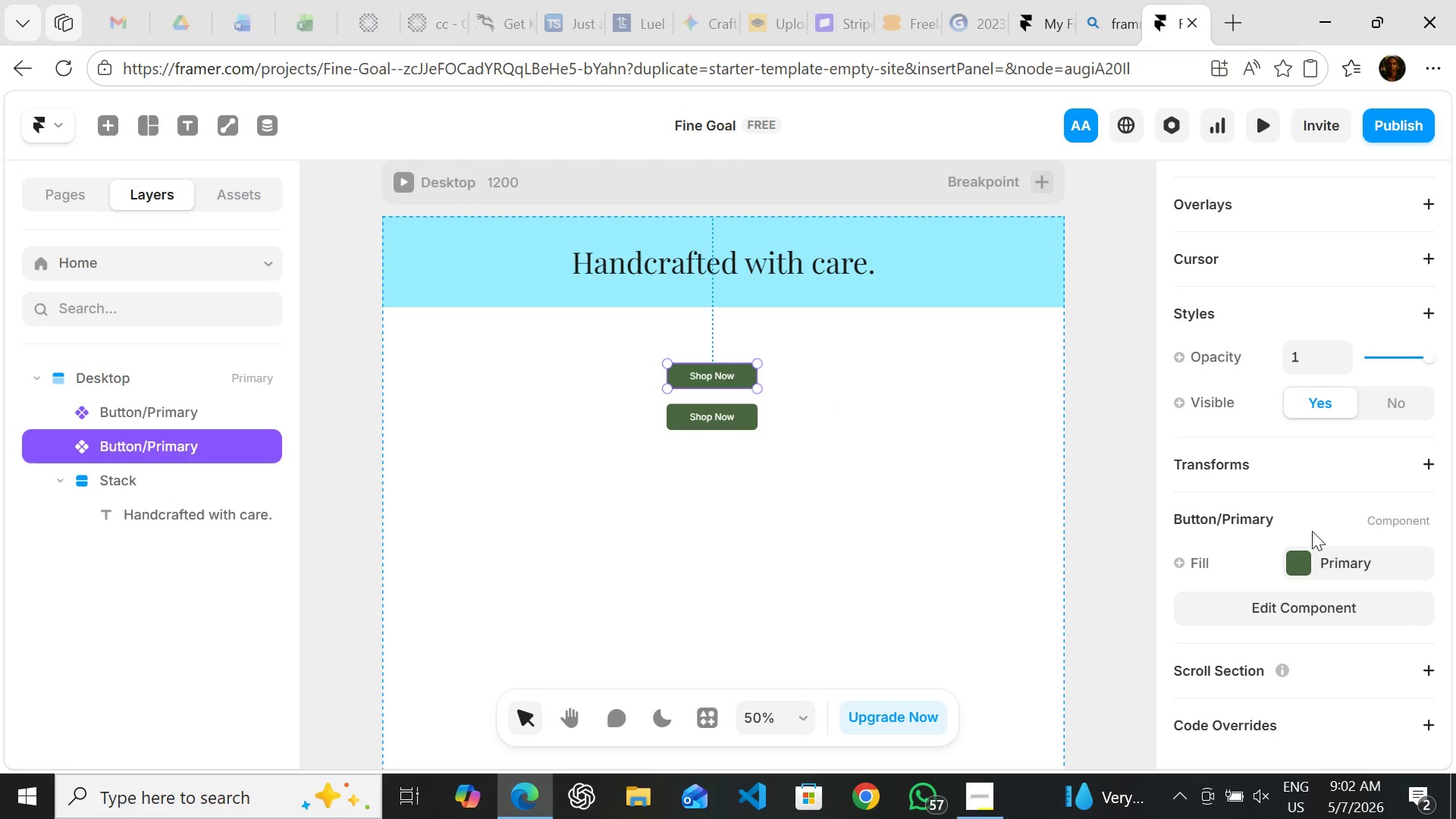 
wait(6.88)
 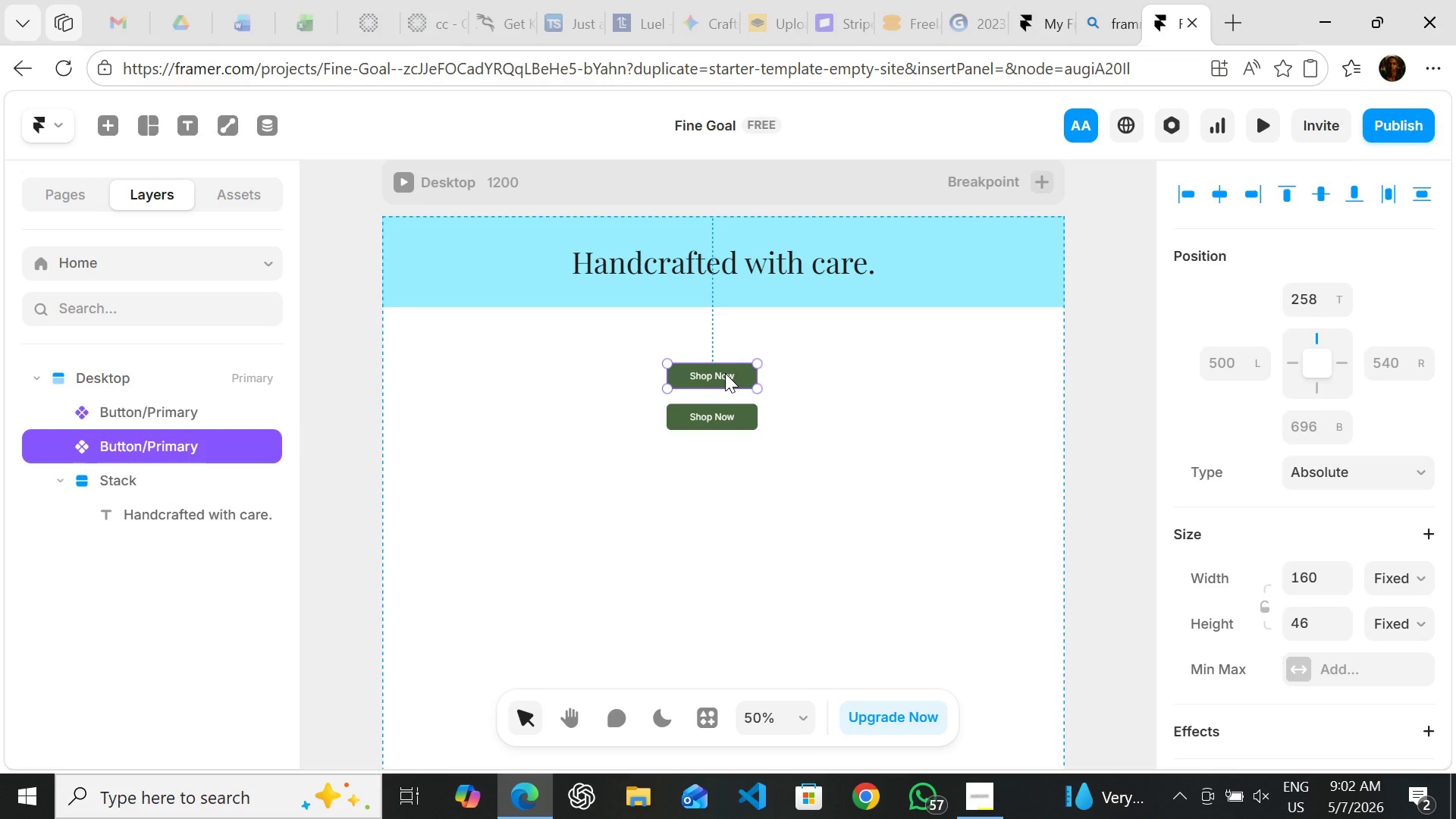 
mouse_move([1201, 553])
 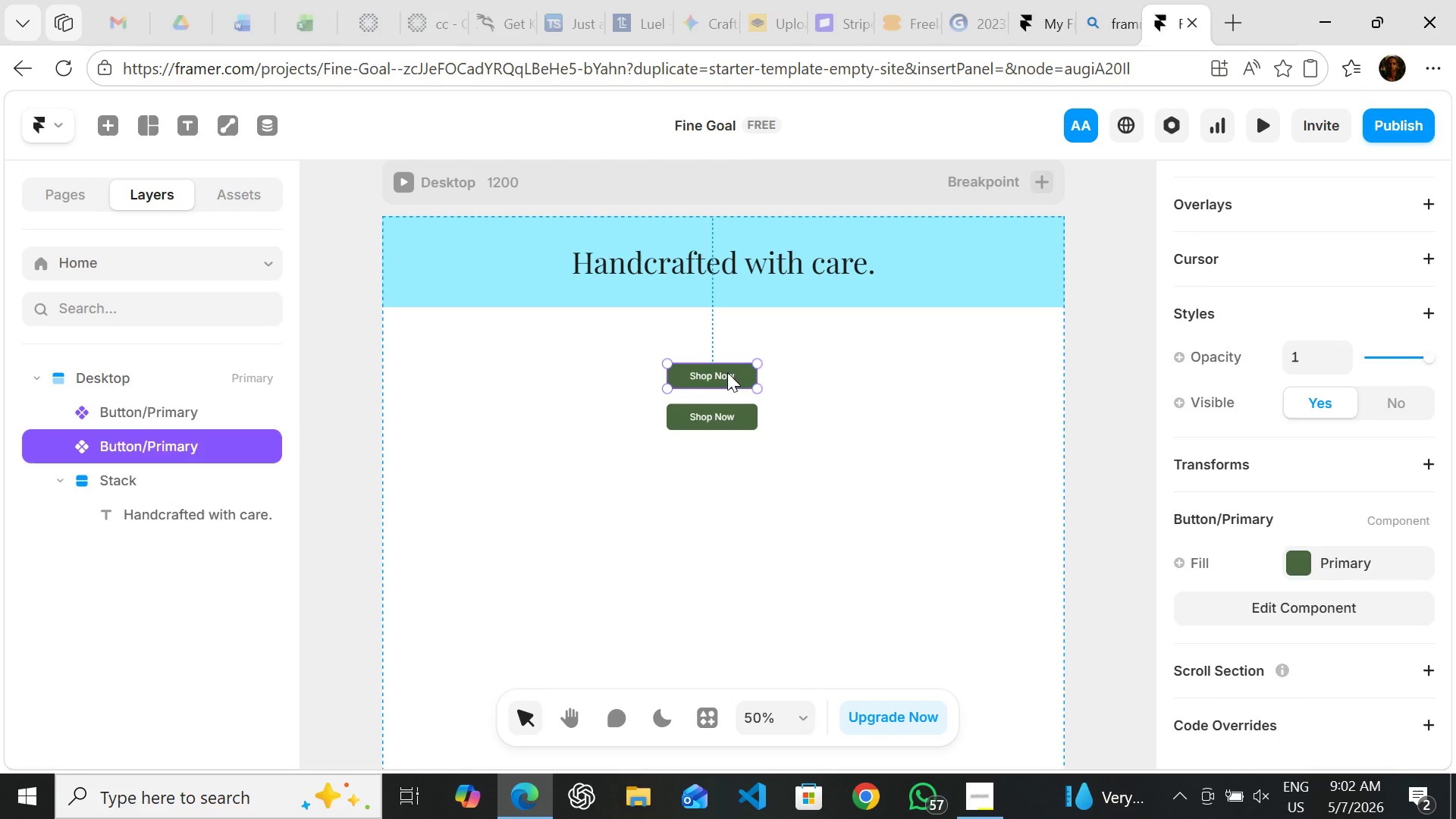 
double_click([727, 372])
 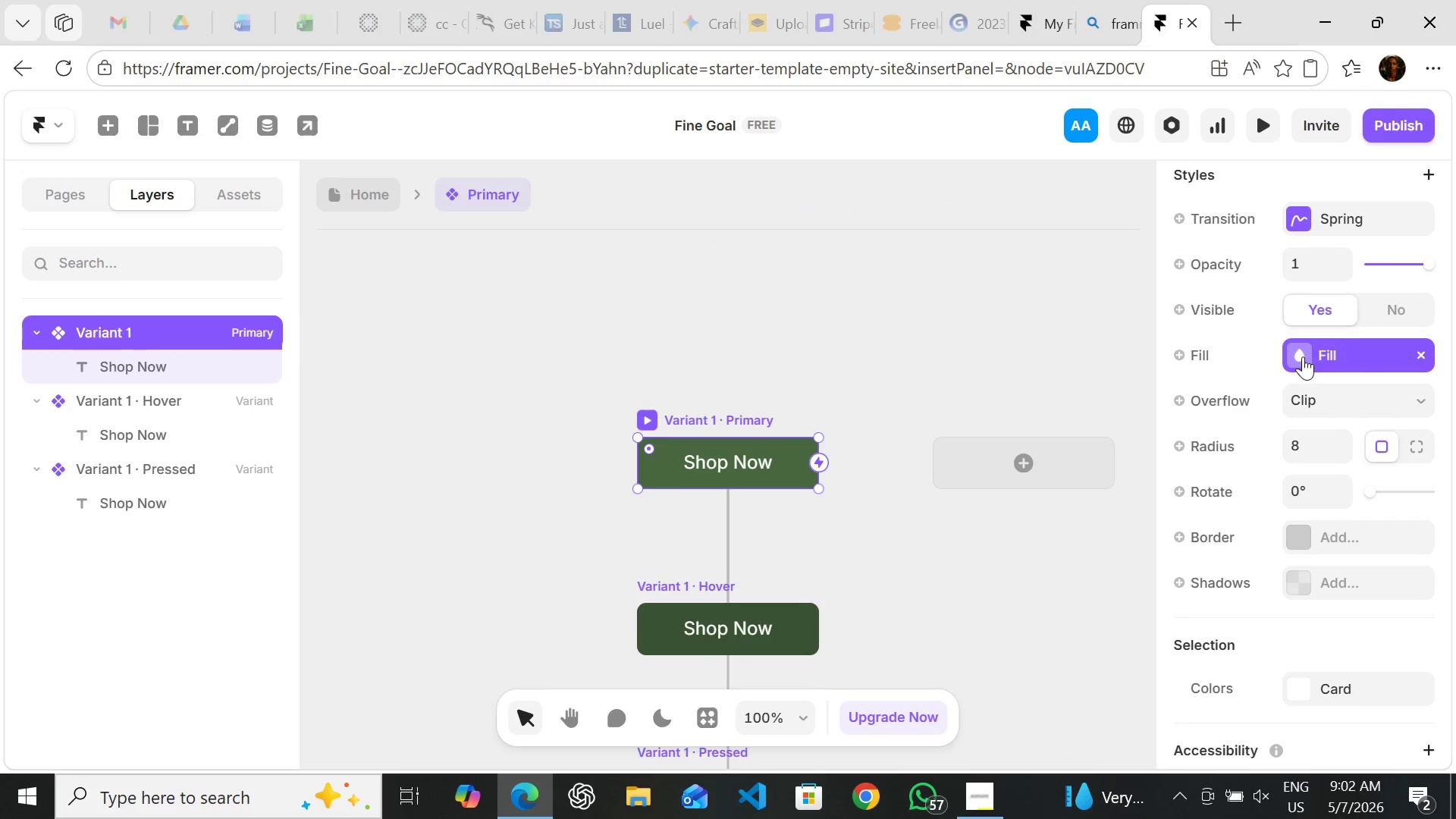 
mouse_move([1298, 377])
 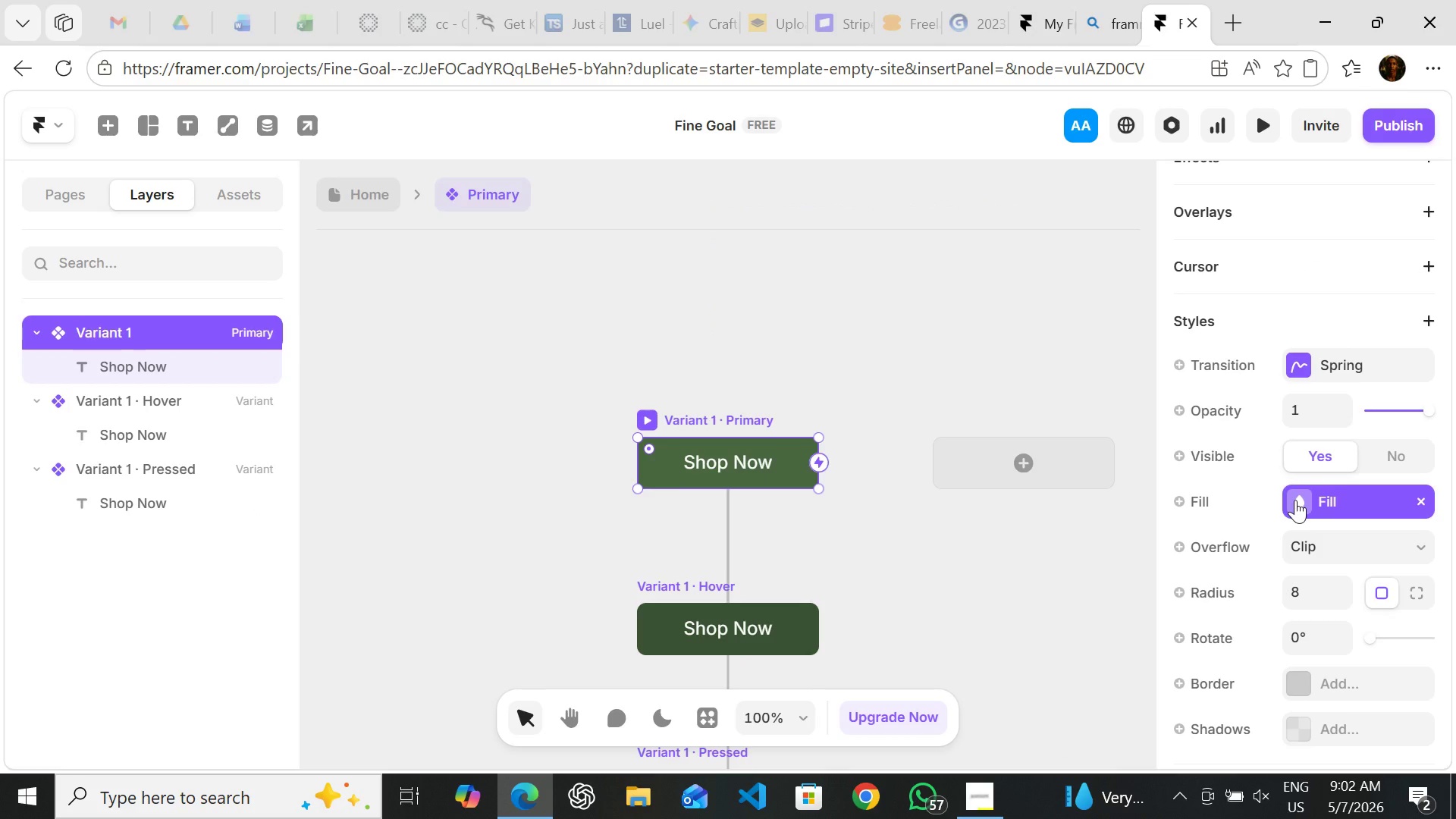 
left_click([1295, 500])
 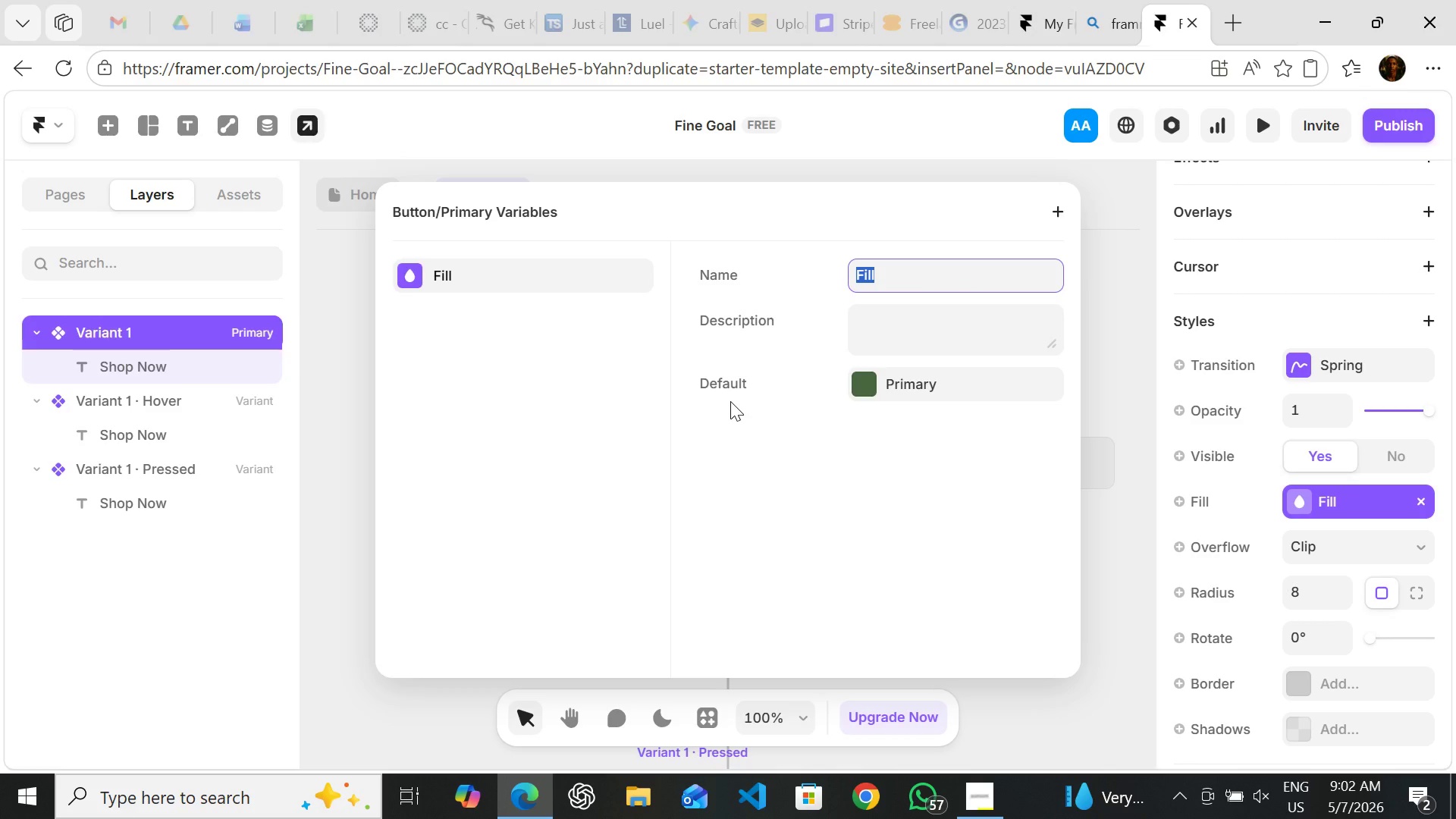 
wait(6.53)
 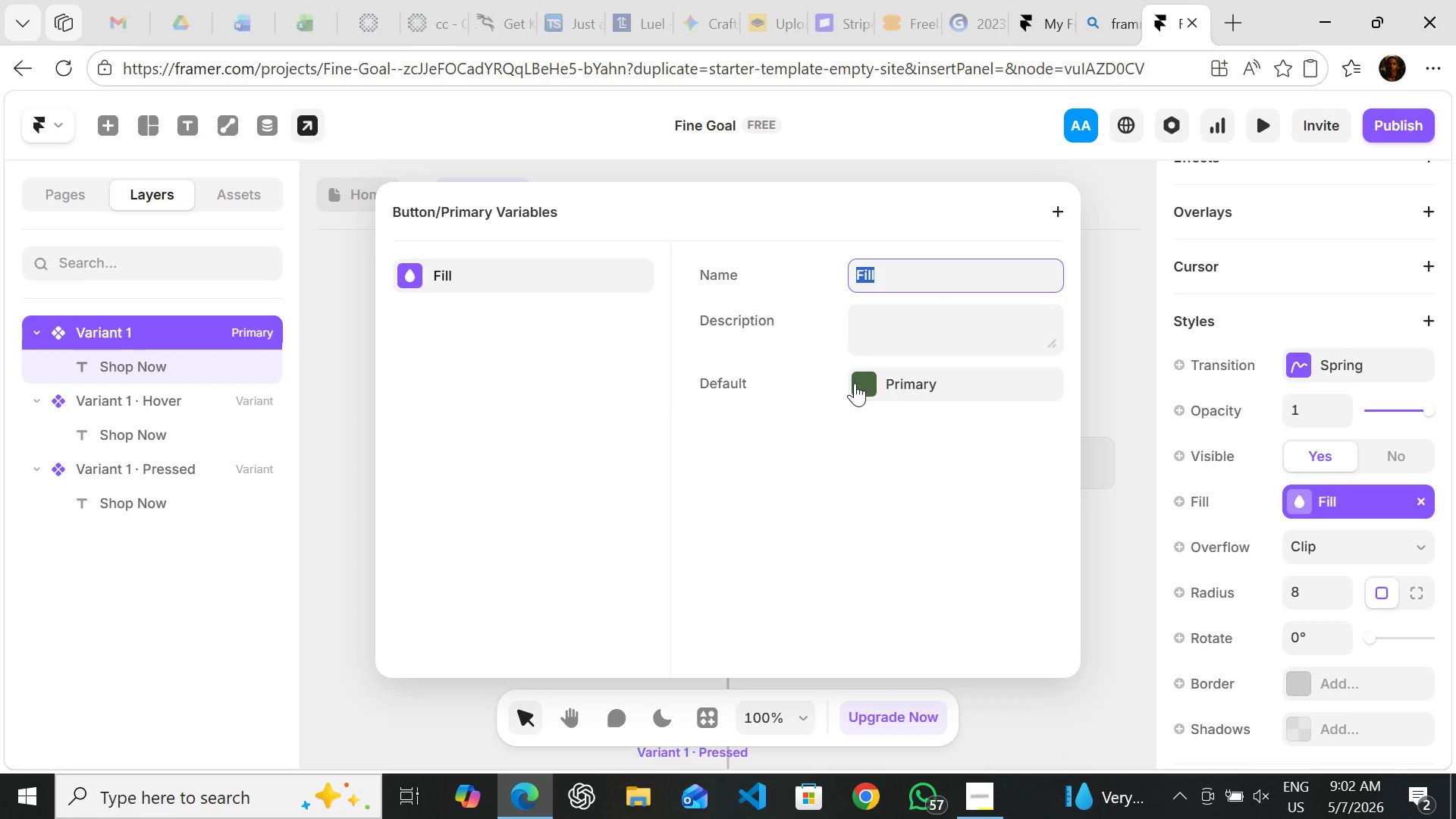 
left_click_drag(start_coordinate=[814, 228], to_coordinate=[1117, 435])
 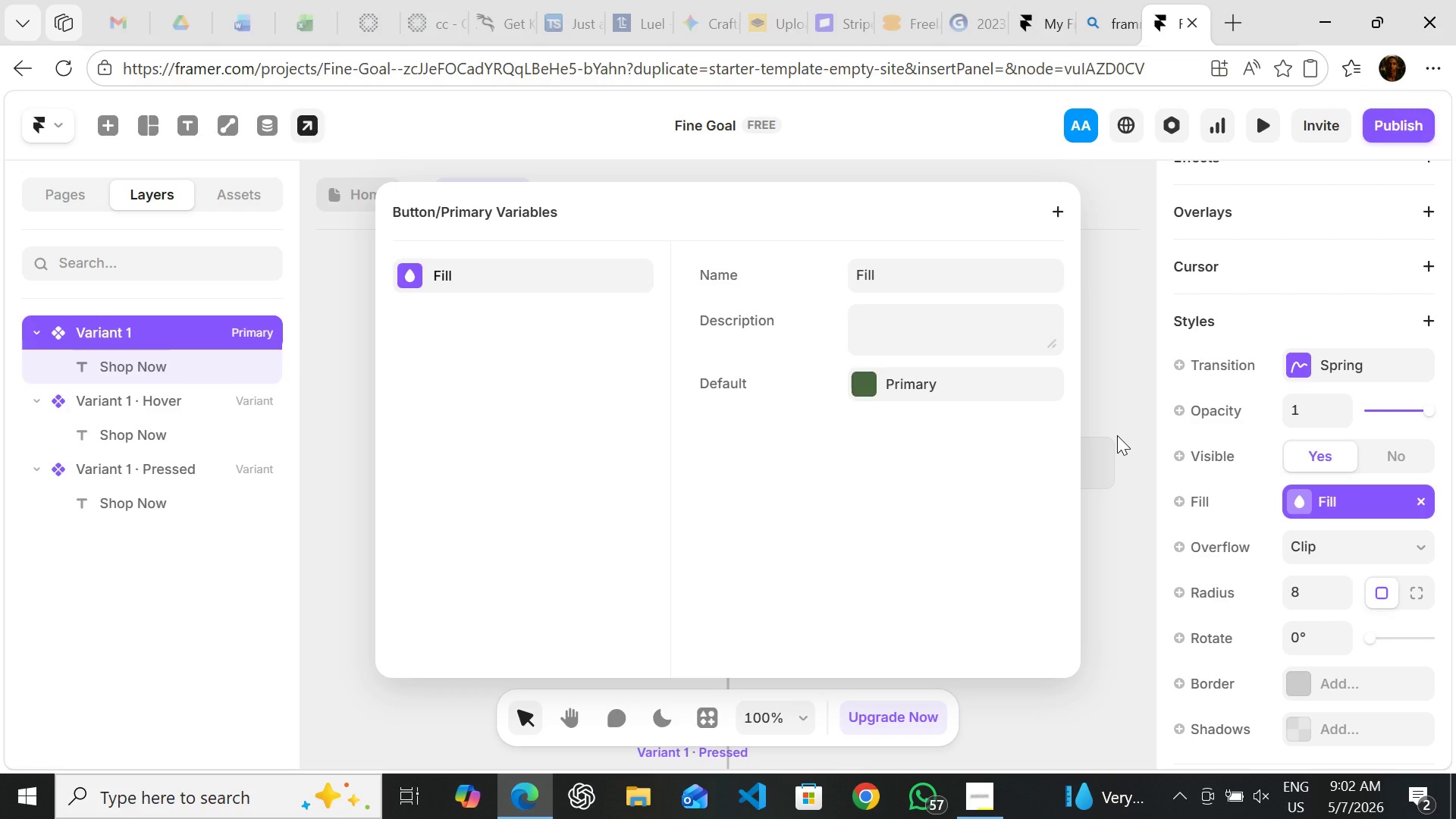 
left_click([1117, 435])
 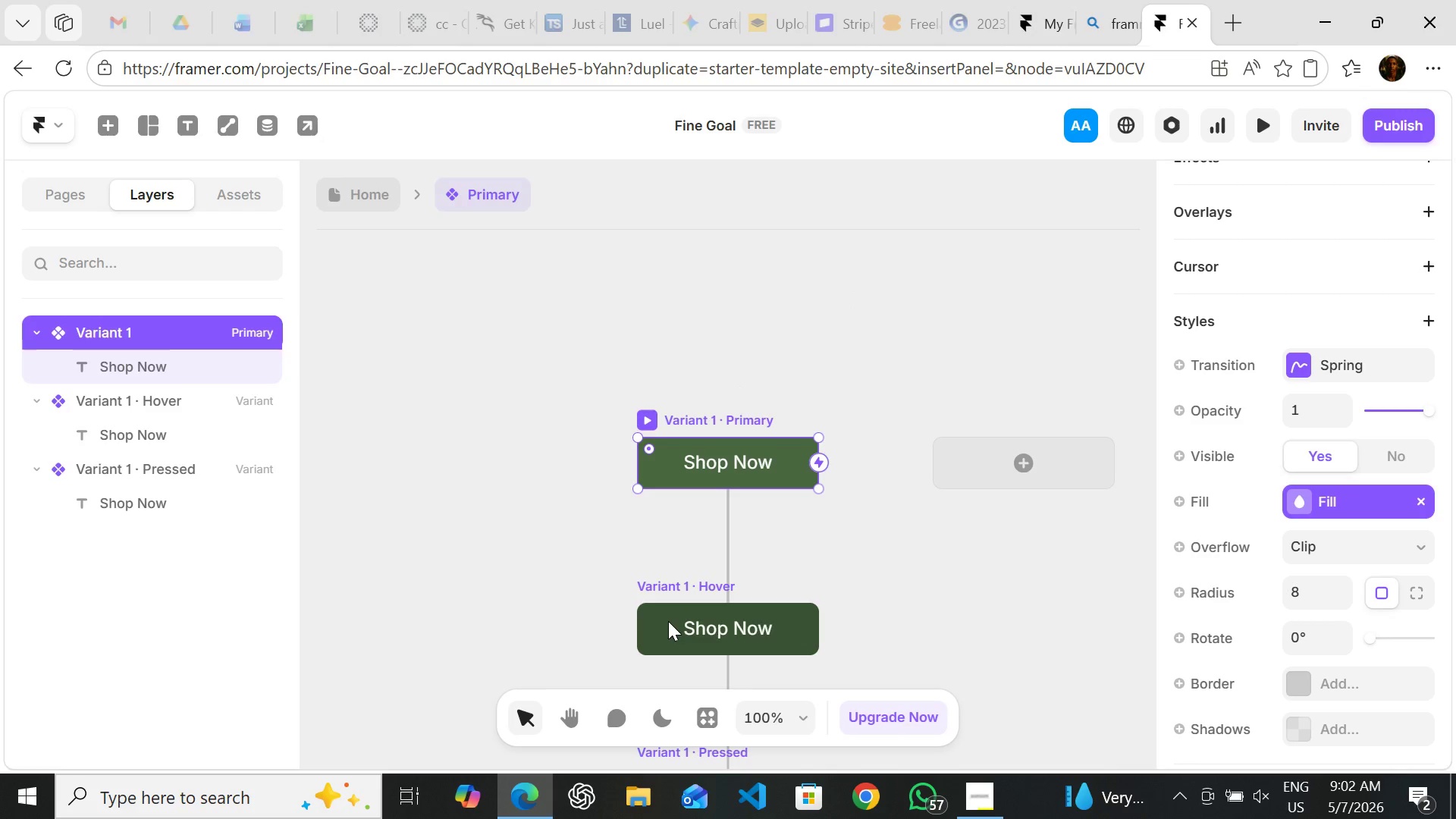 
left_click([668, 621])
 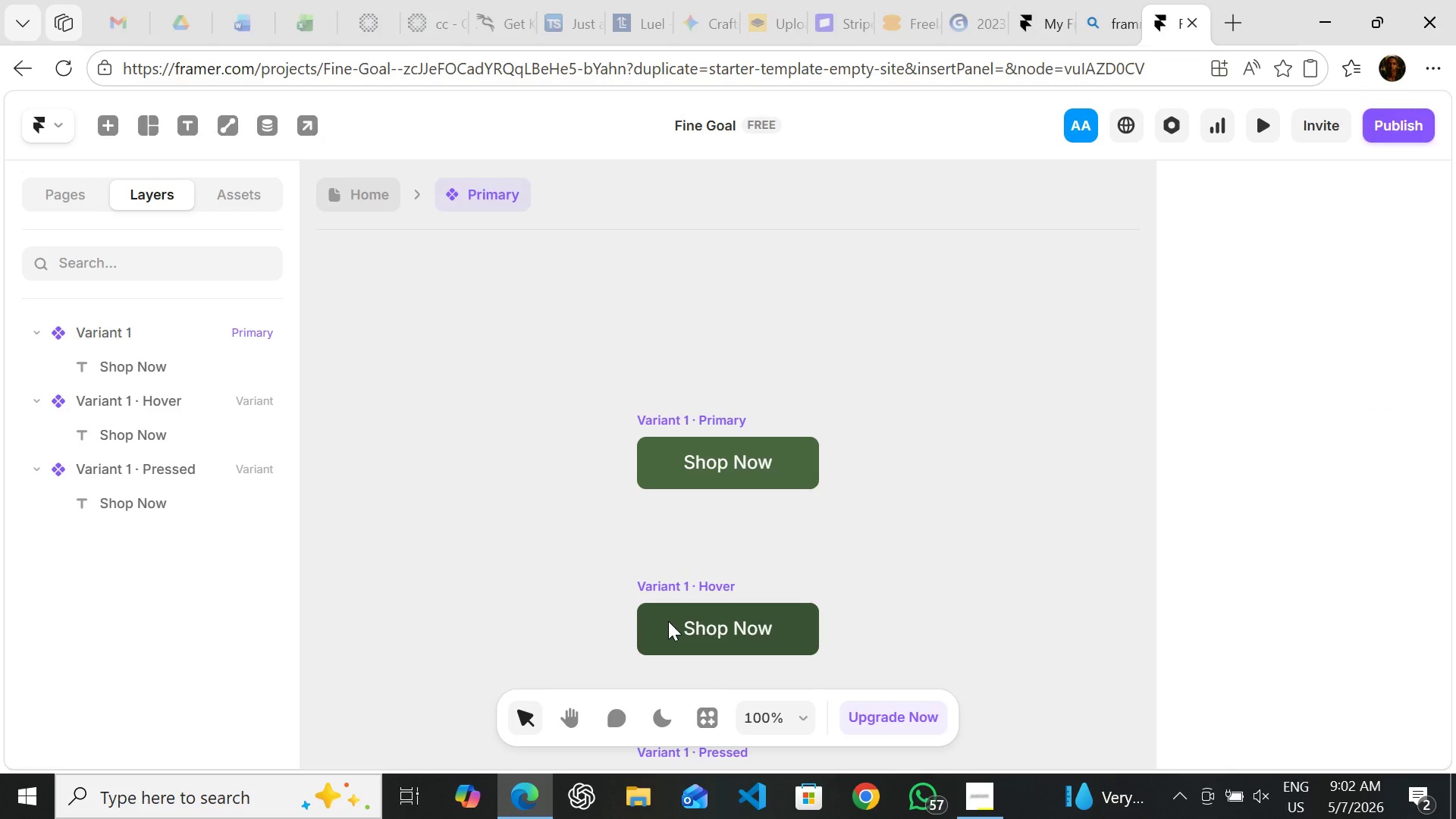 
left_click([668, 621])
 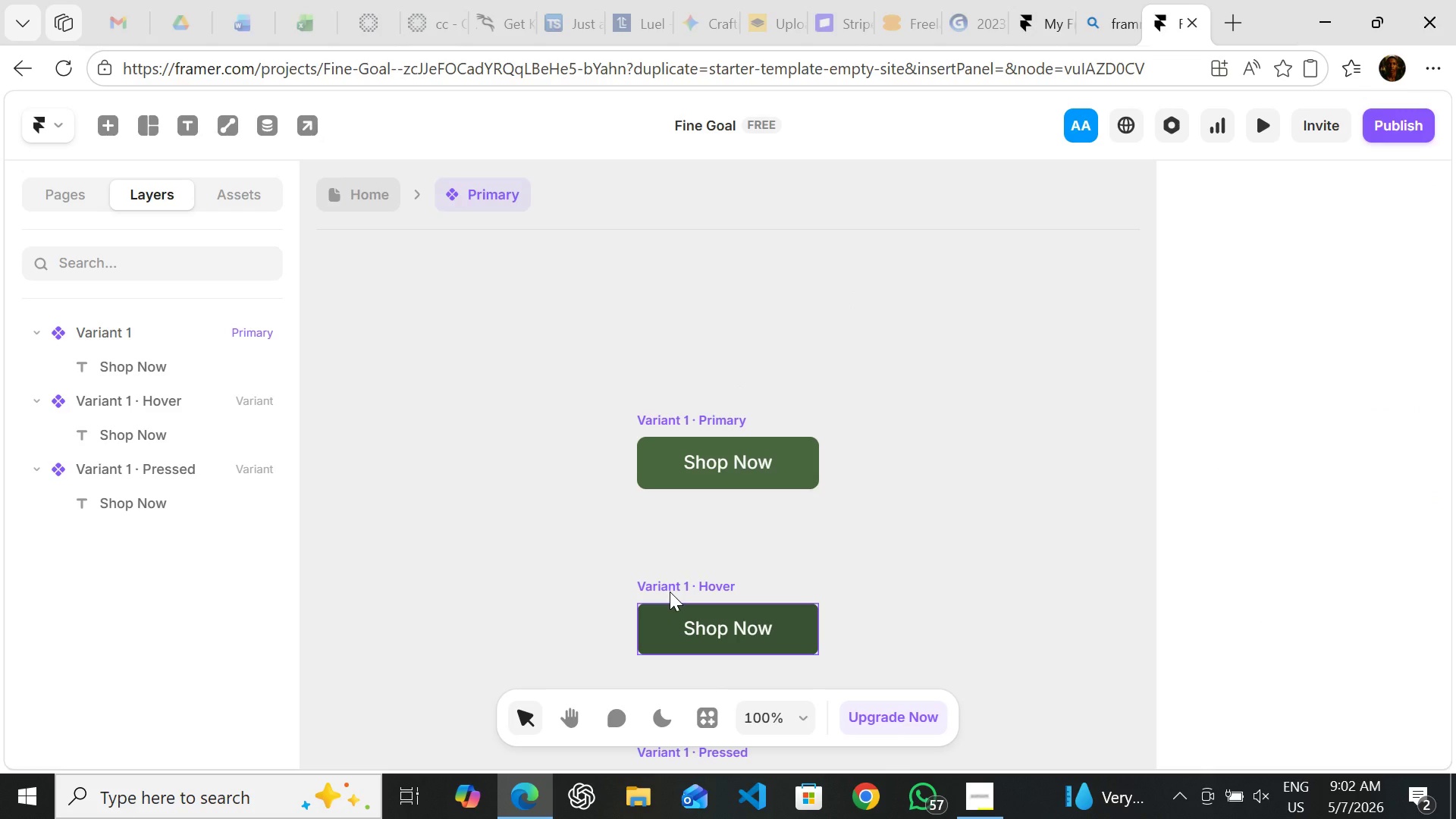 
left_click([670, 592])
 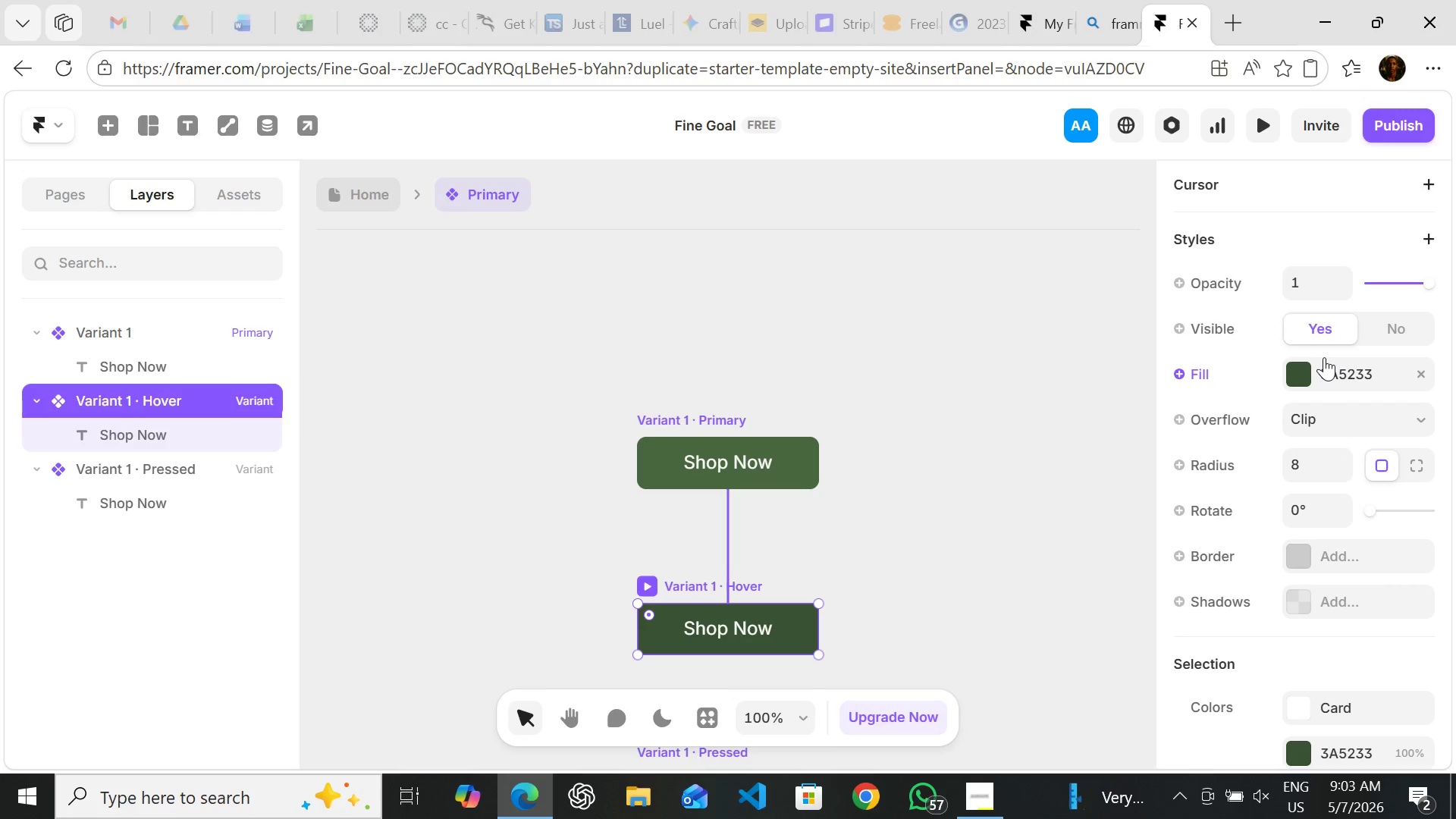 
wait(6.94)
 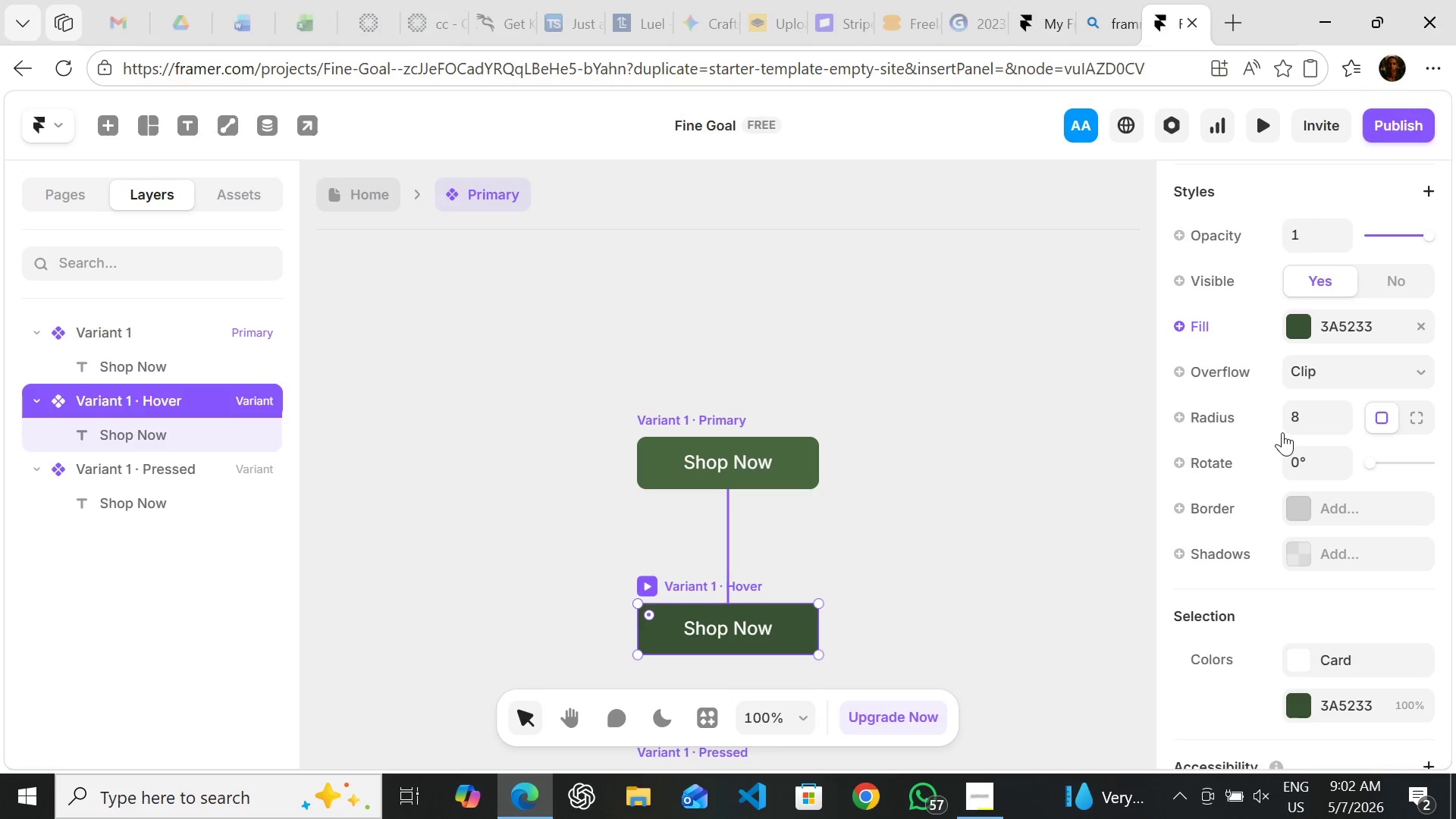 
left_click([800, 448])
 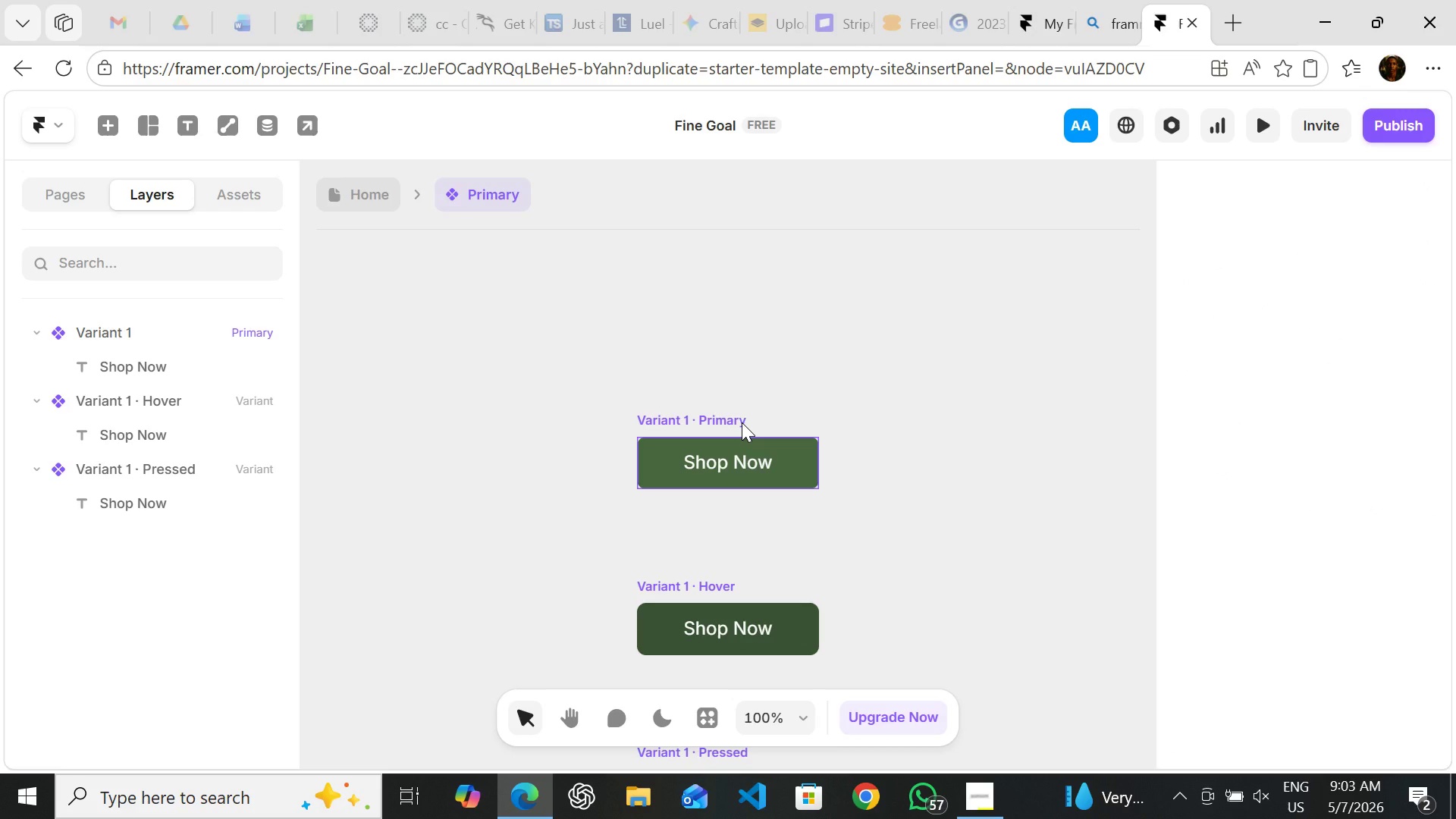 
left_click([742, 422])
 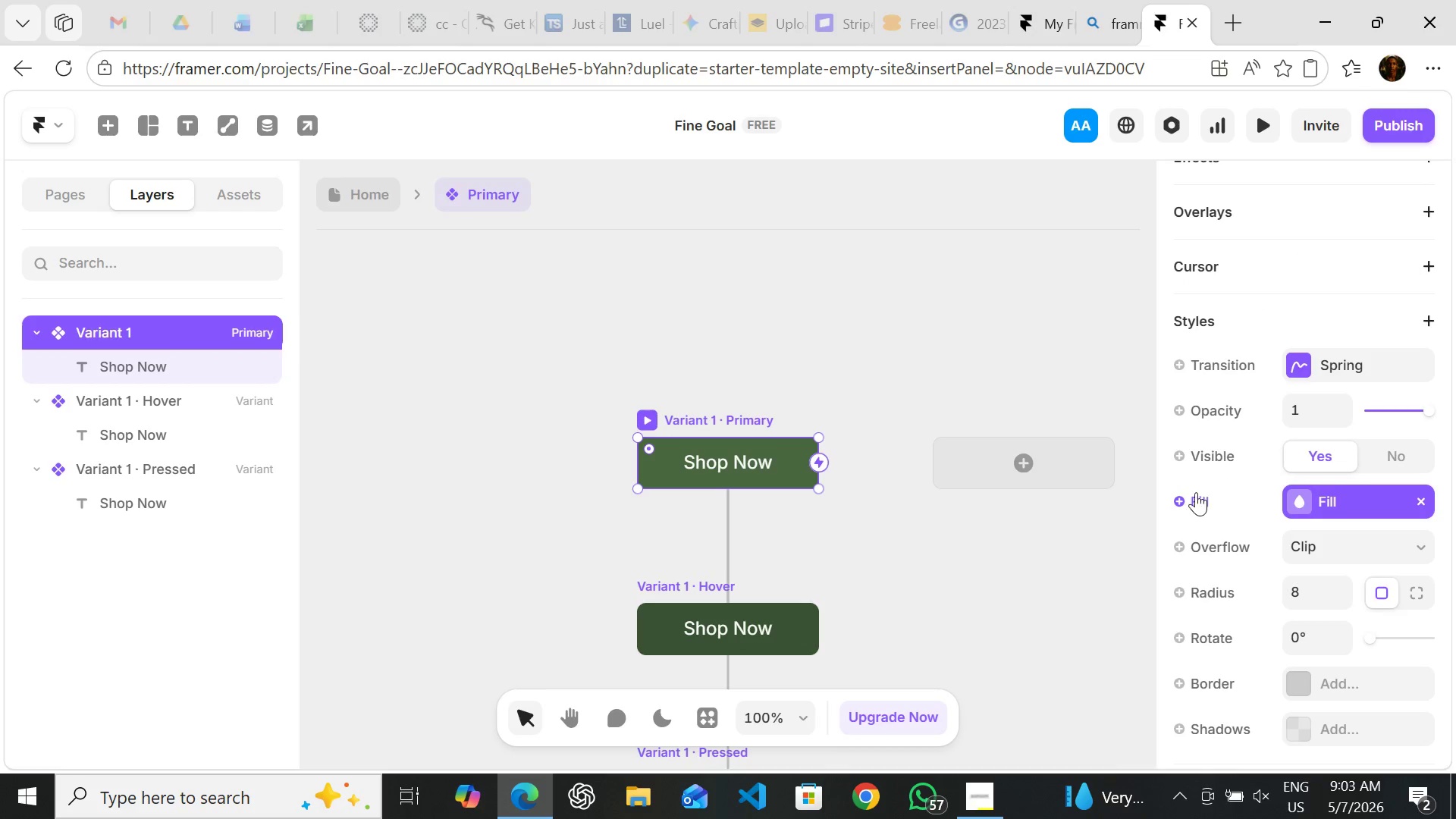 
left_click([1173, 501])
 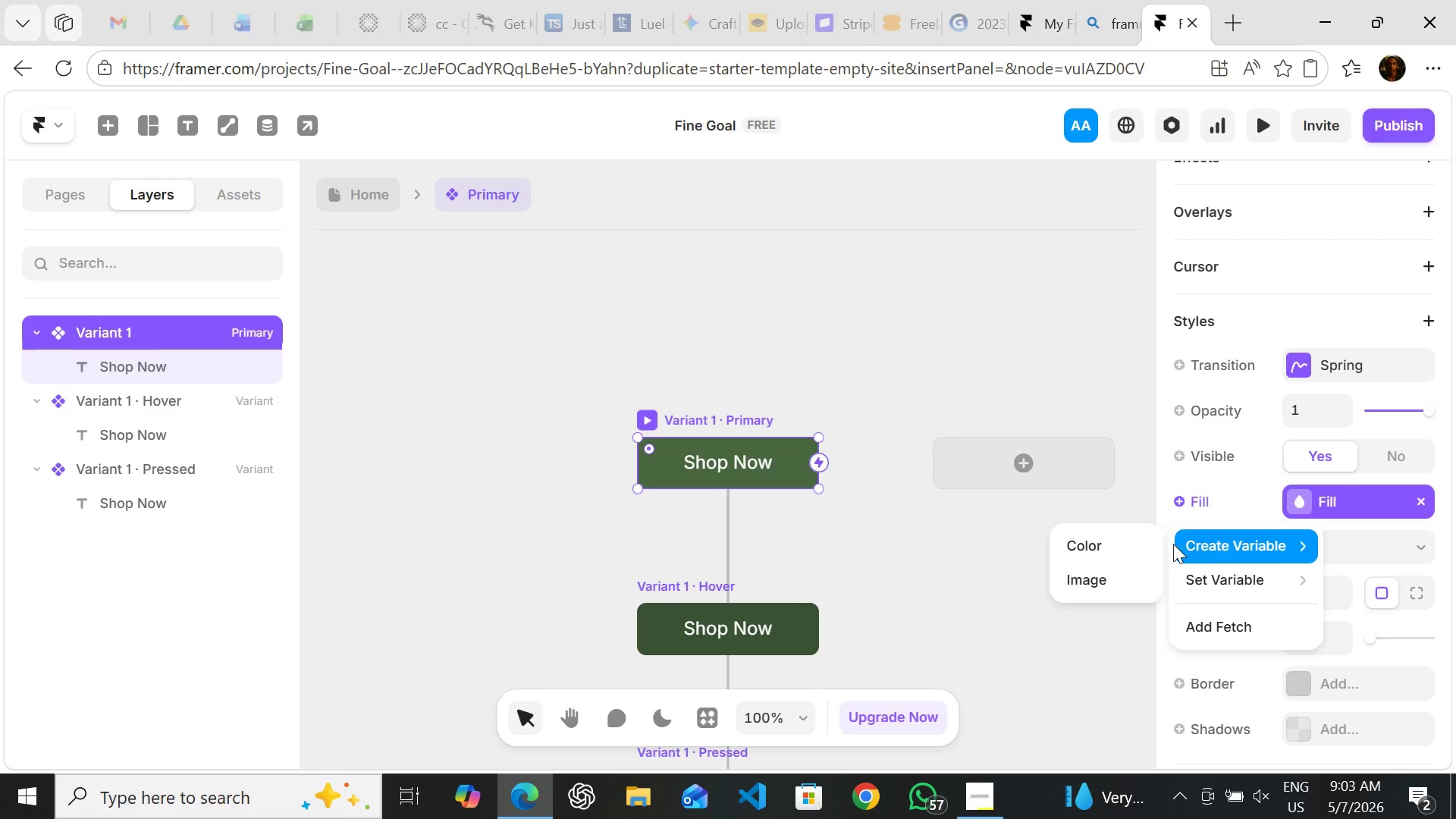 
left_click([1123, 529])
 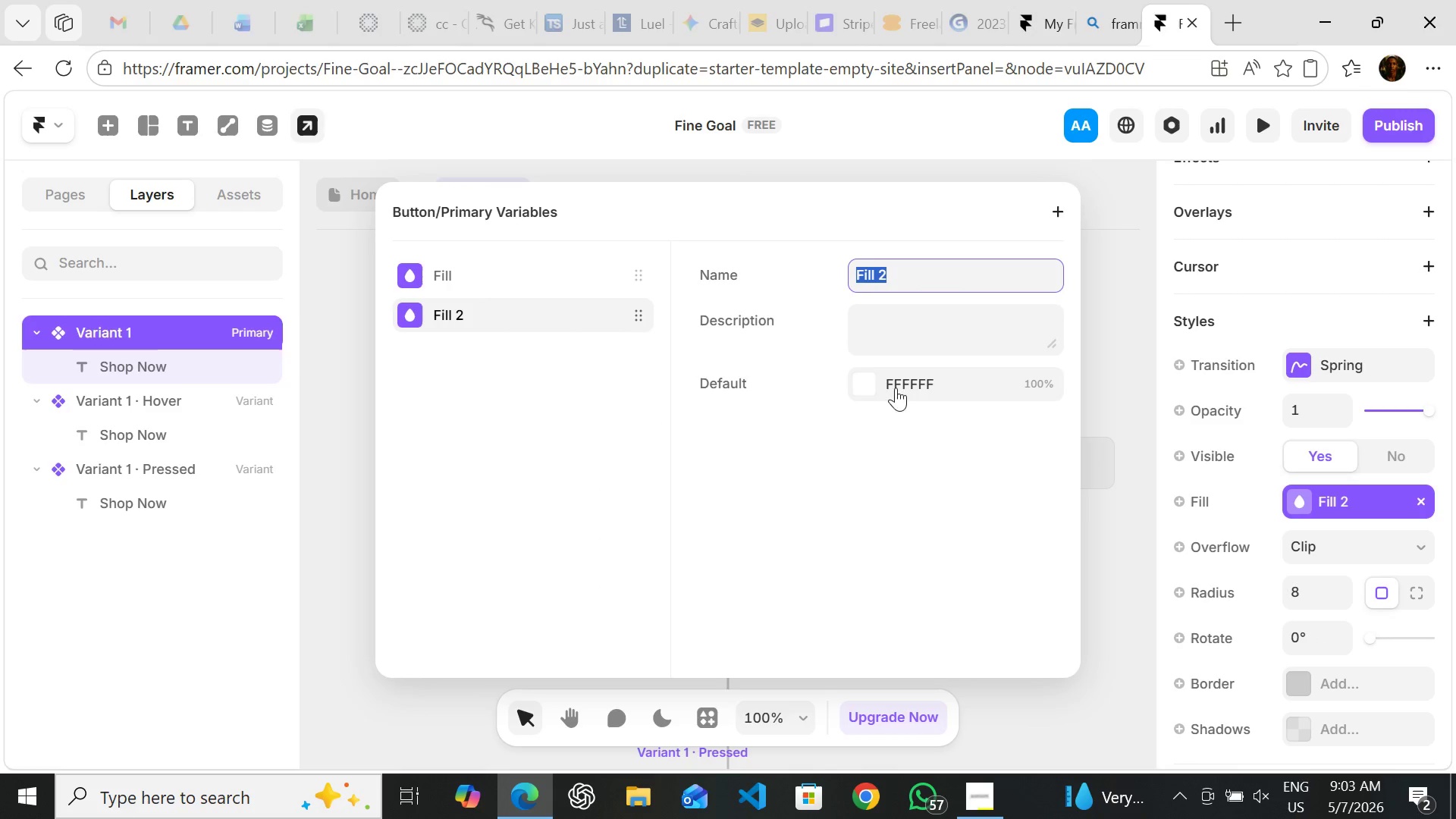 
left_click([864, 378])
 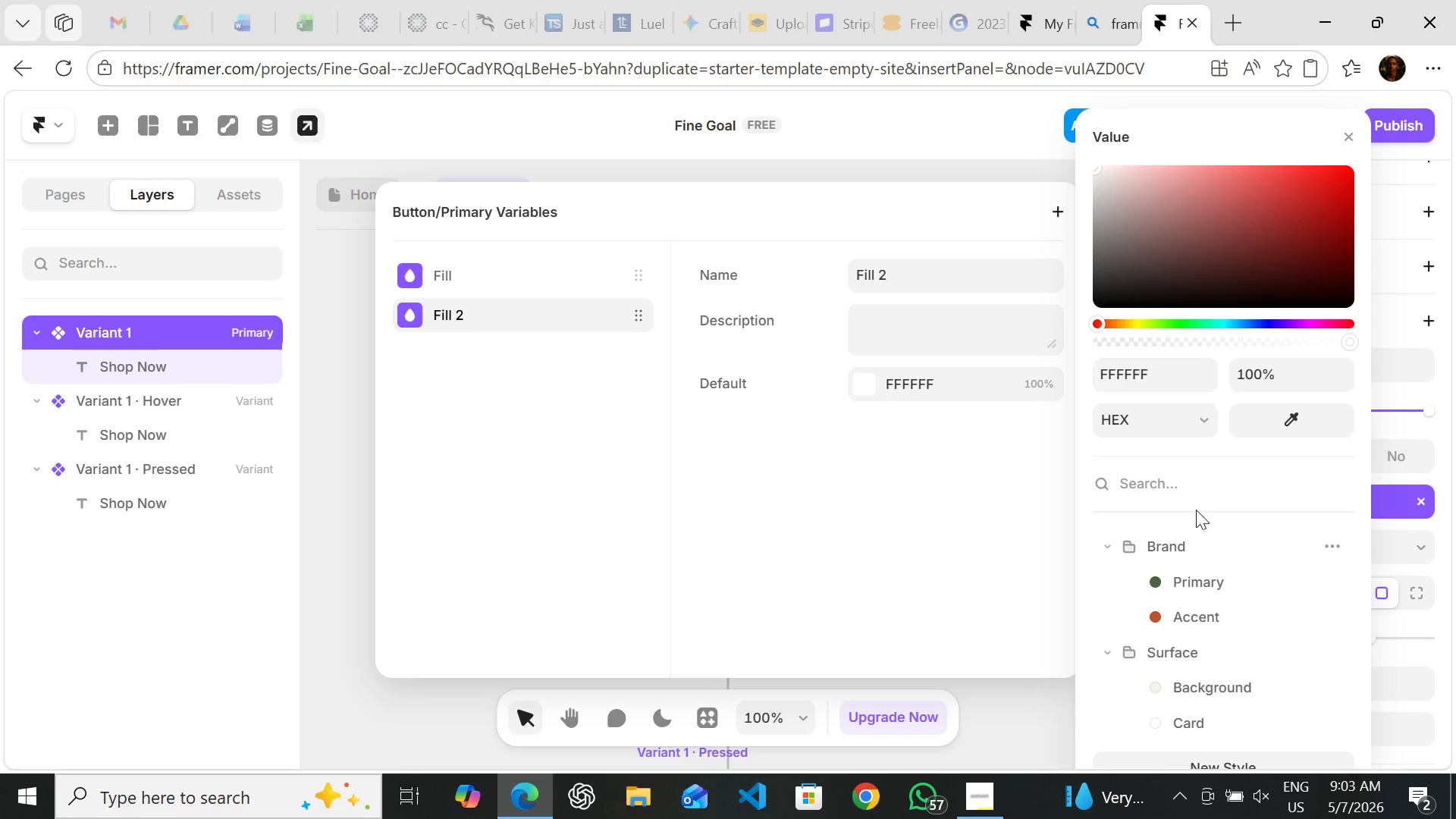 
mouse_move([1233, 392])
 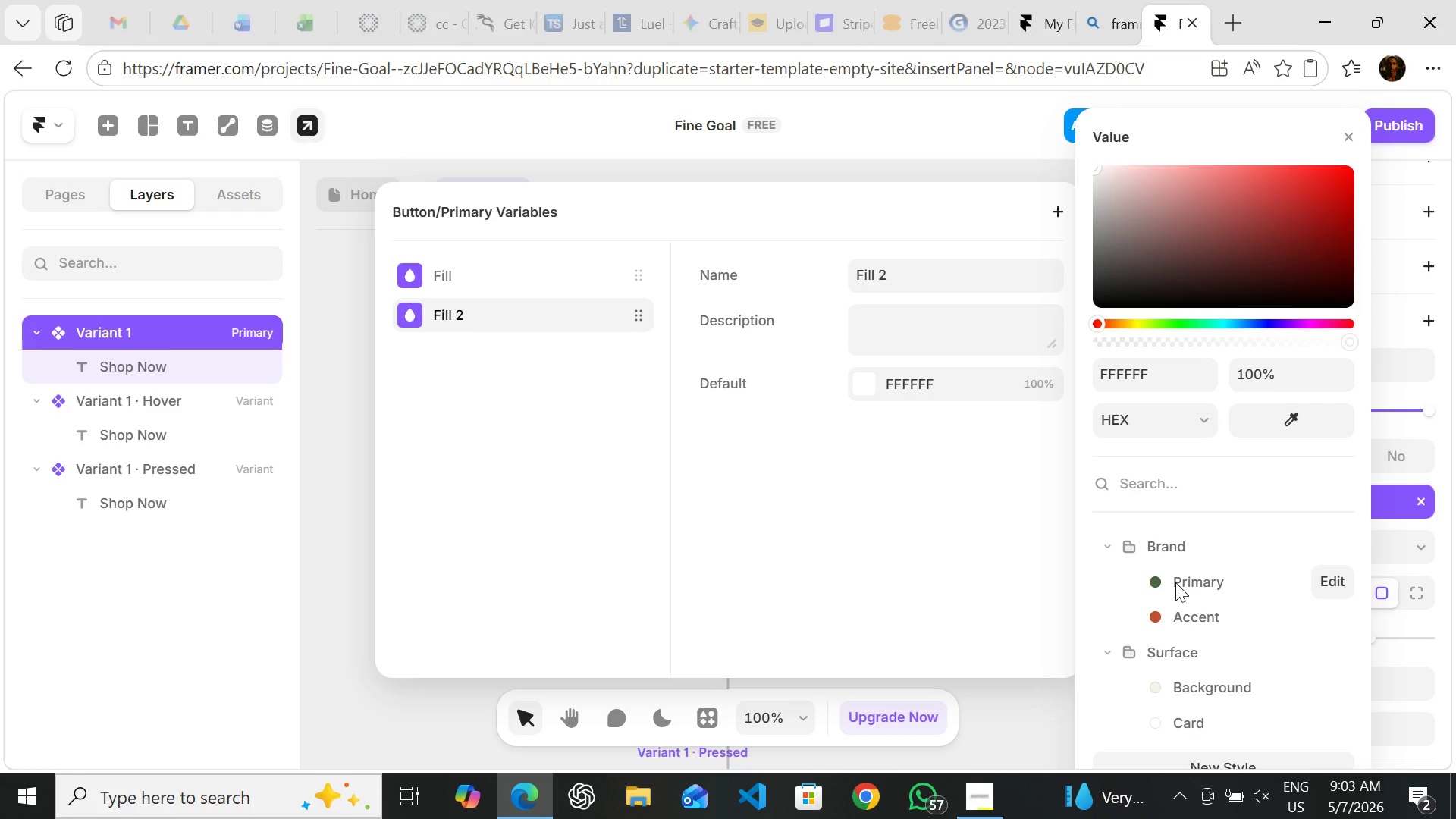 
left_click([1175, 582])
 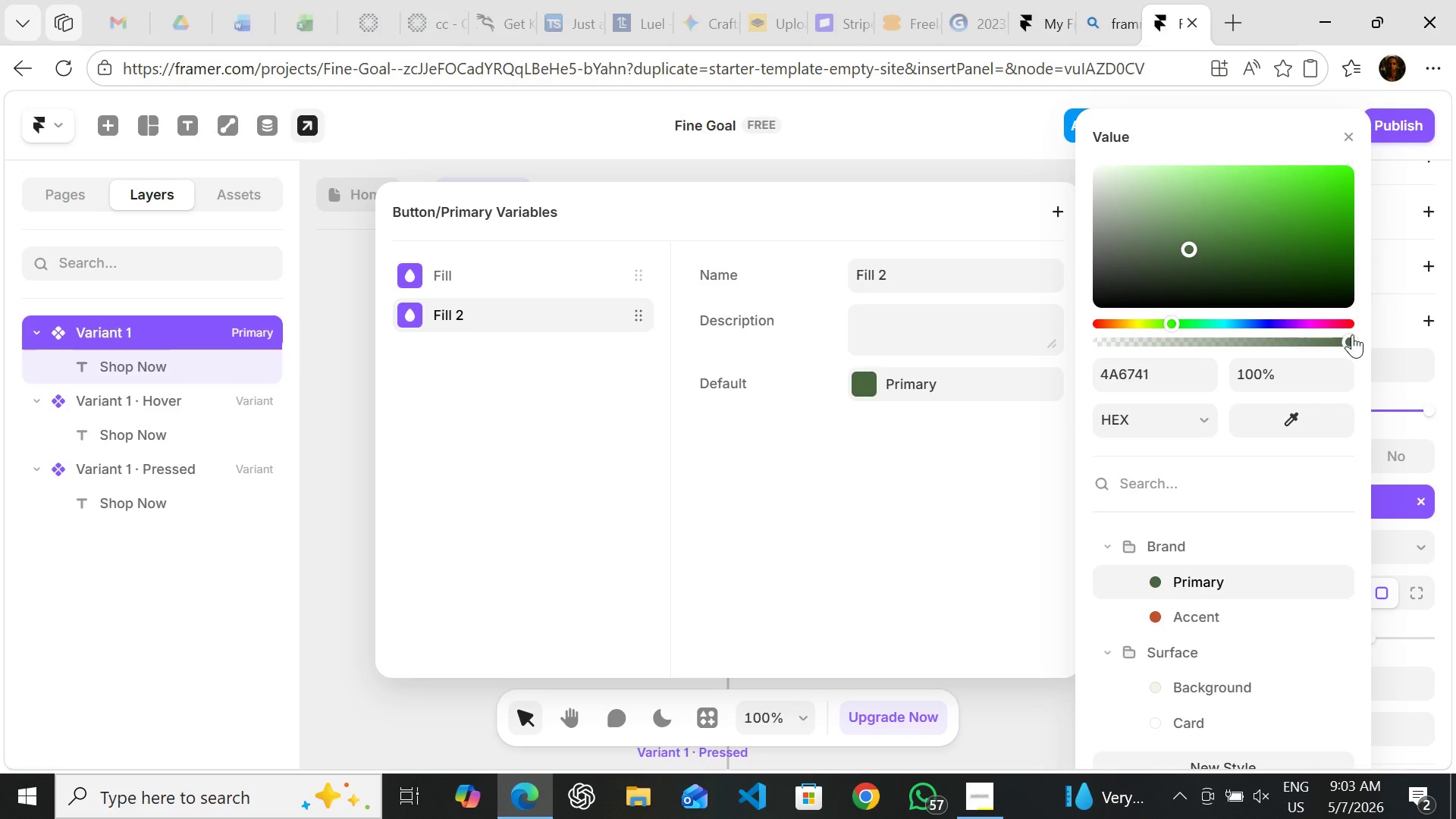 
left_click_drag(start_coordinate=[1347, 343], to_coordinate=[1068, 356])
 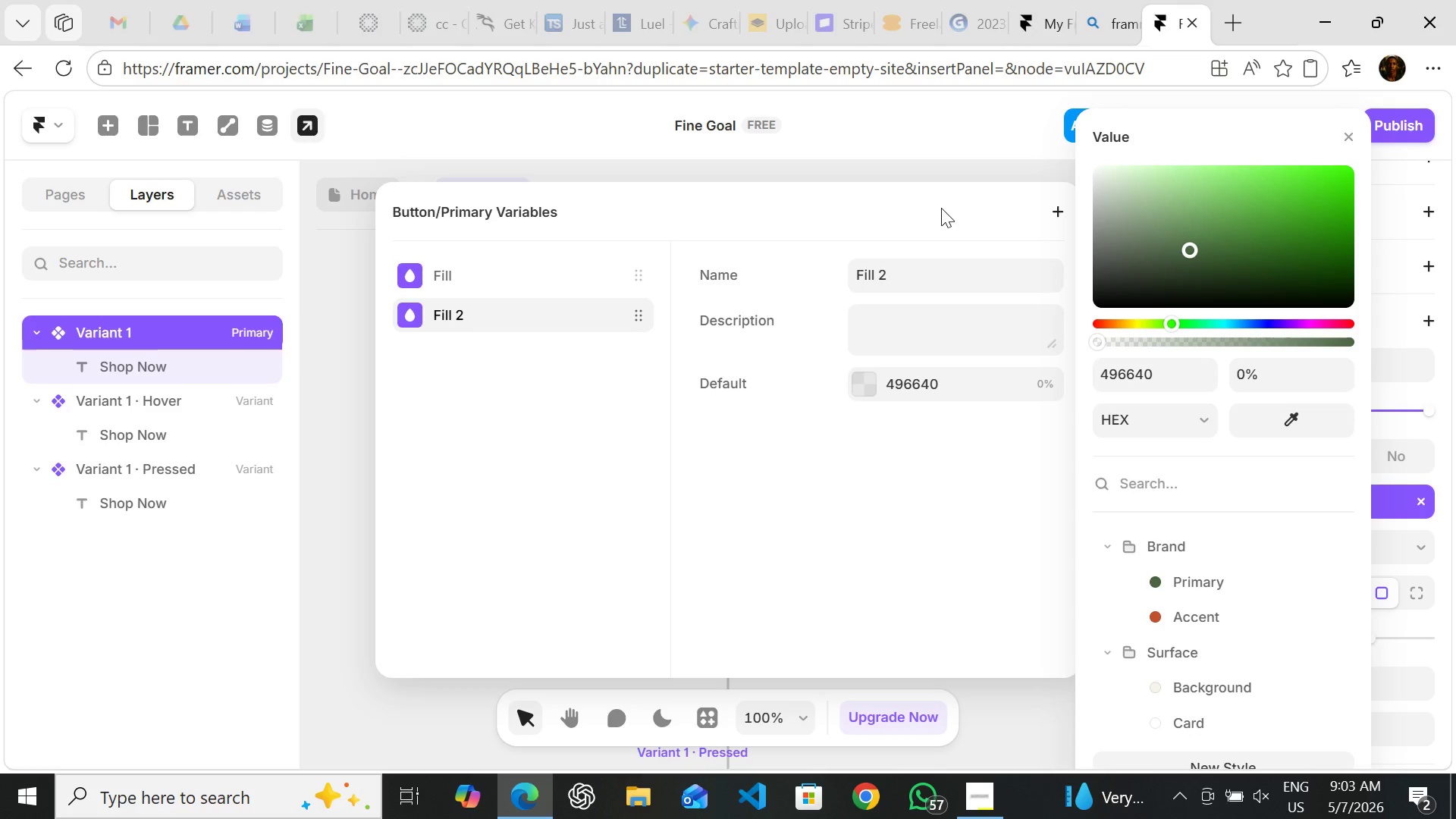 
left_click_drag(start_coordinate=[951, 204], to_coordinate=[1147, 519])
 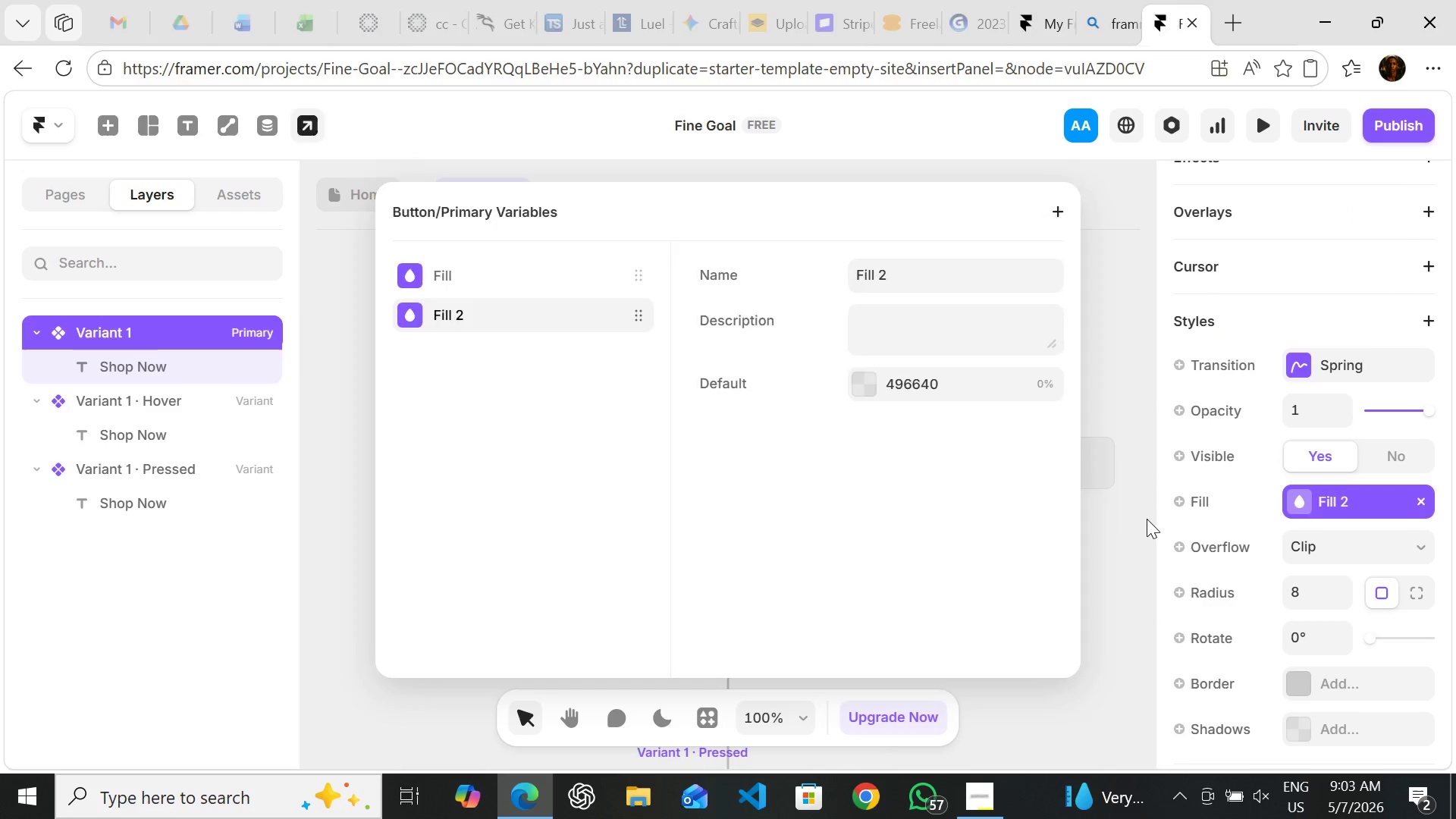 
left_click([1147, 519])
 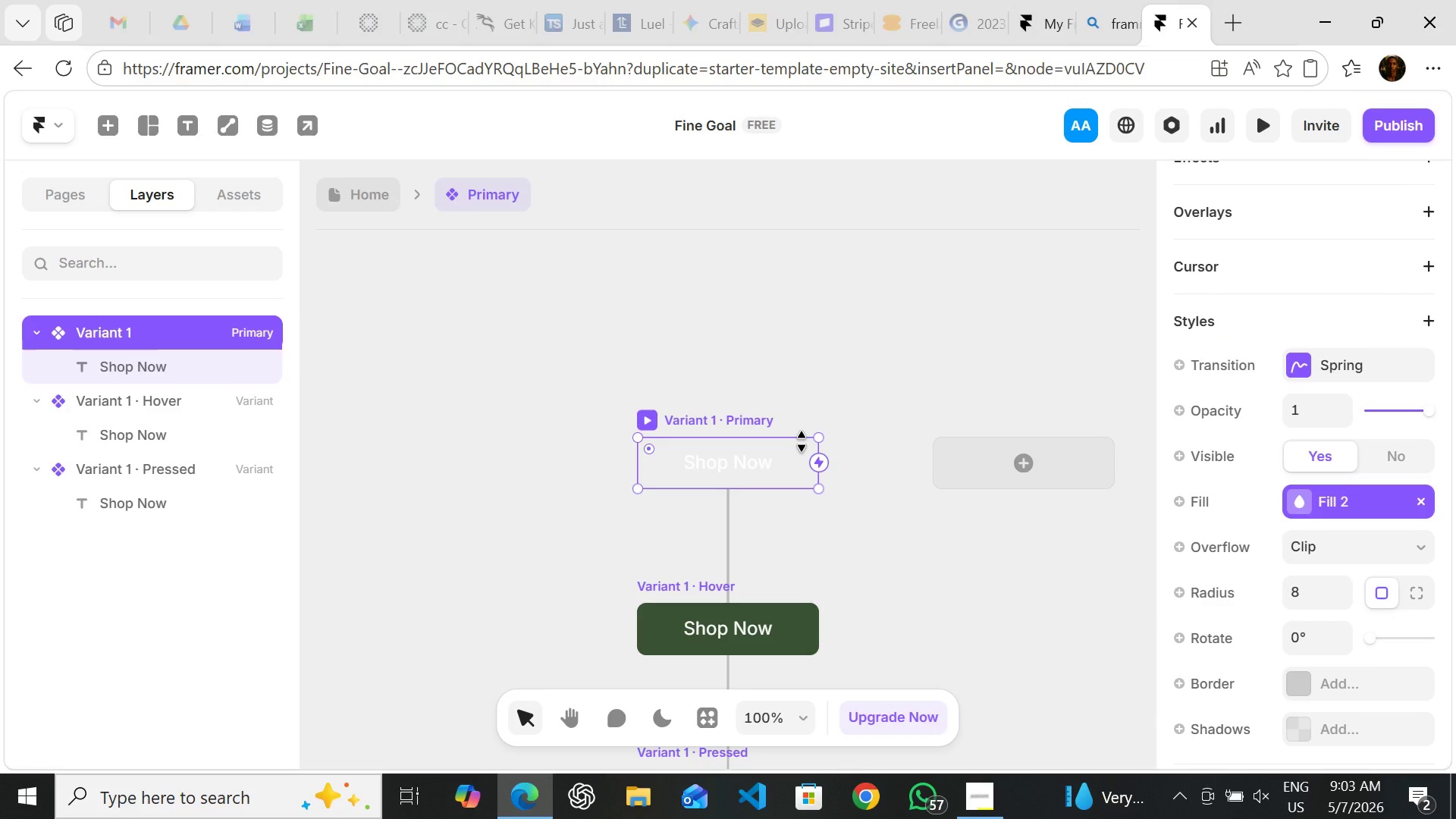 
wait(8.41)
 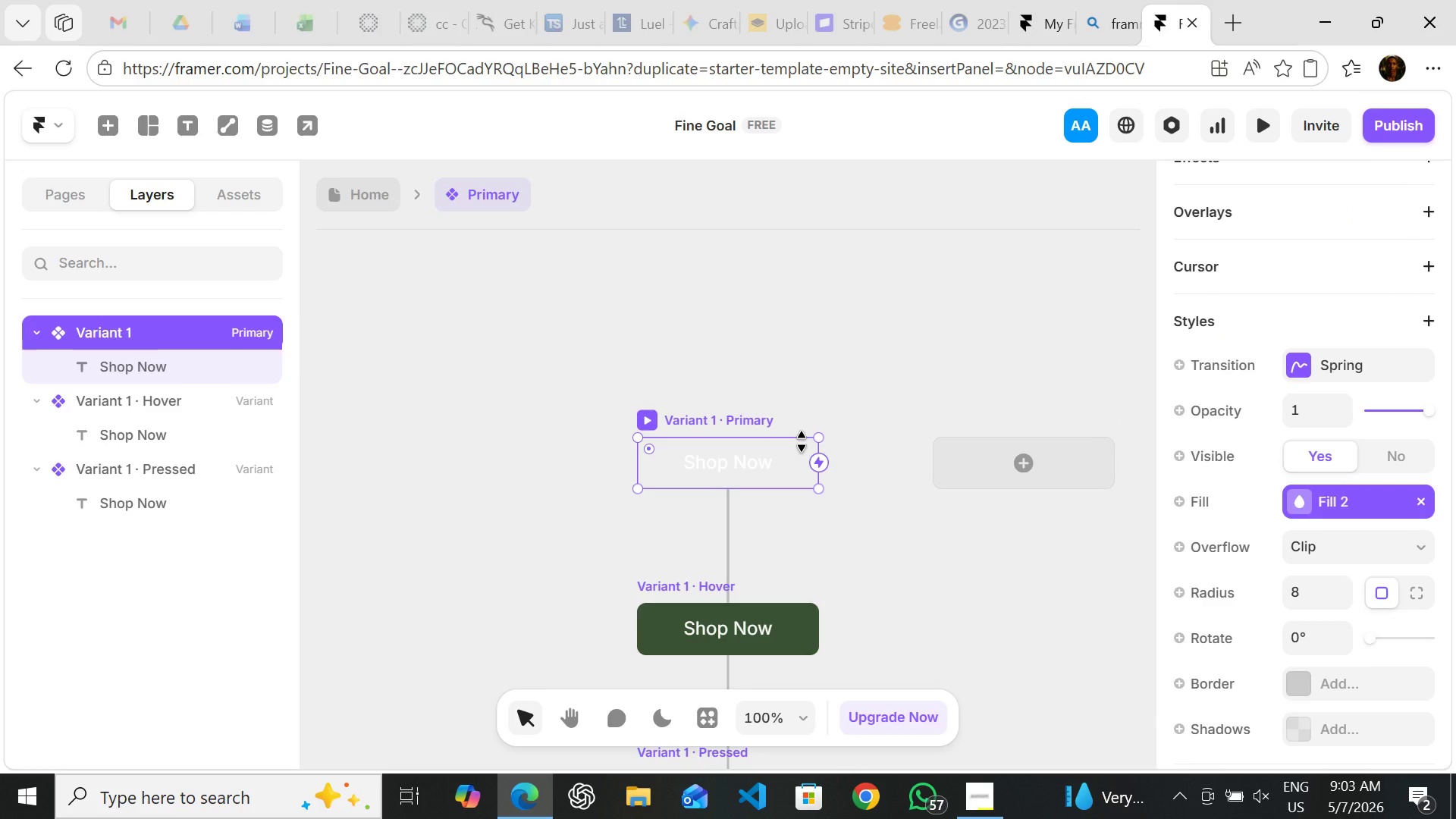 
left_click([1310, 489])
 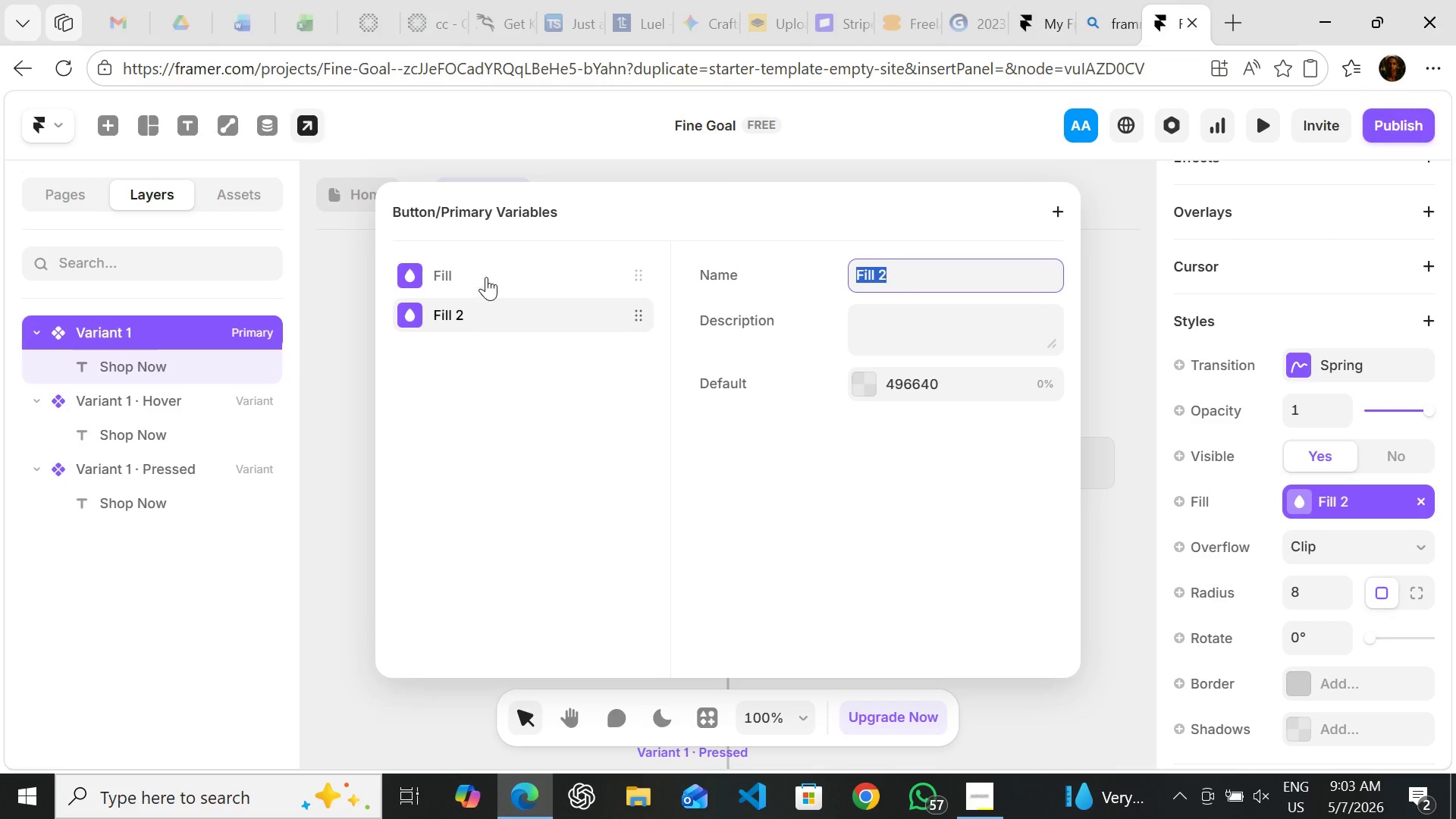 
left_click([484, 269])
 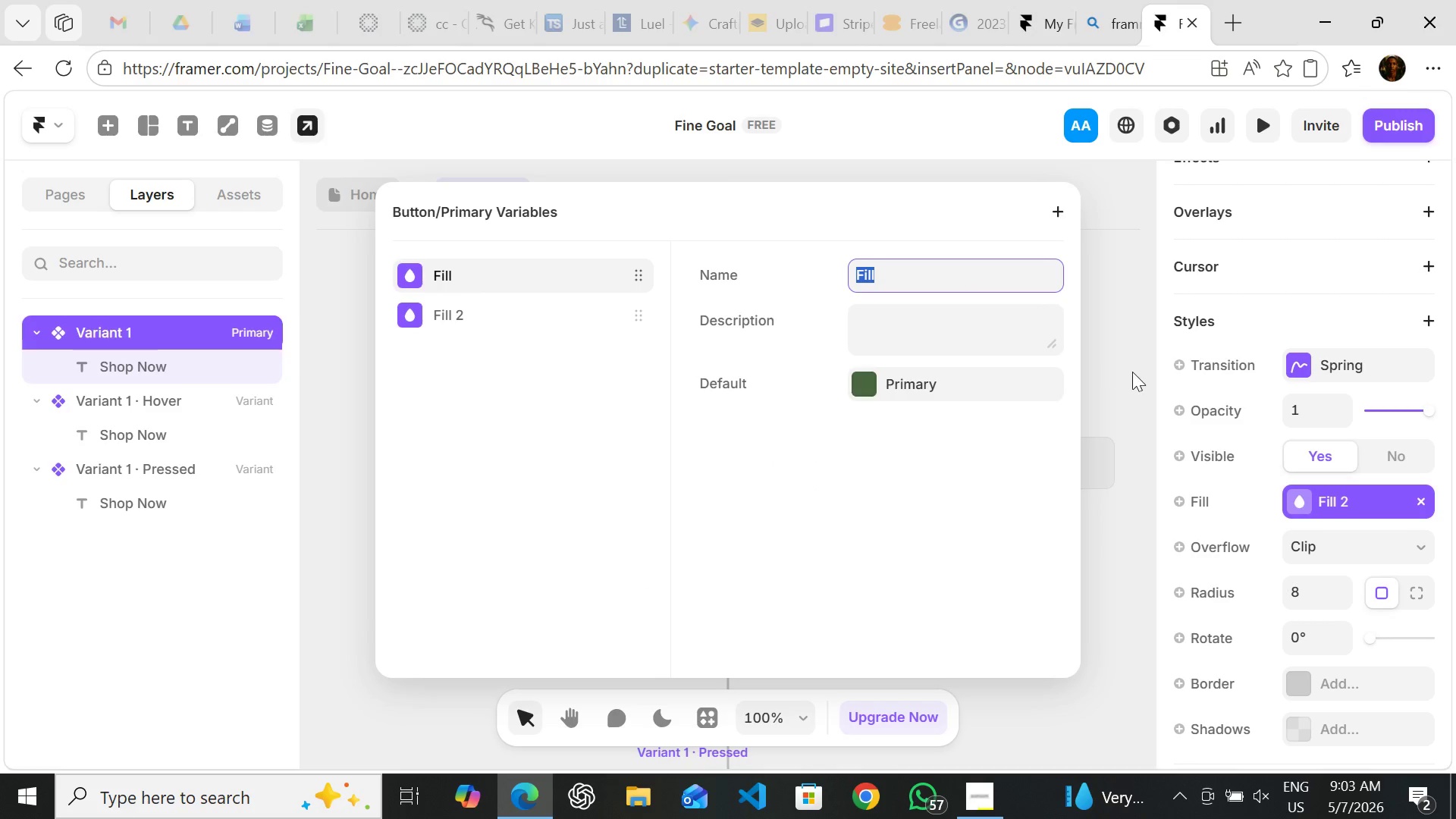 
left_click([1137, 372])
 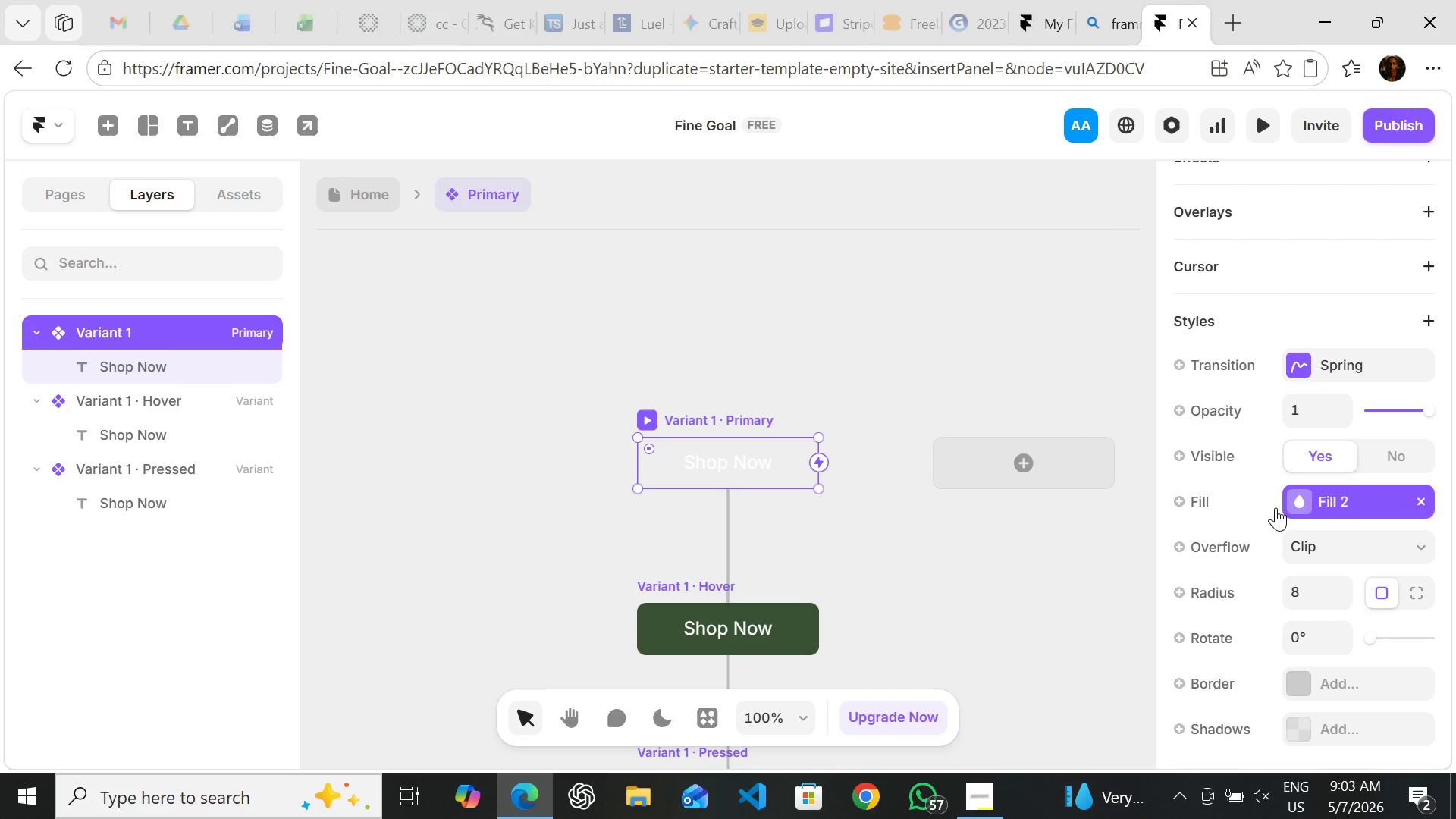 
left_click([1295, 497])
 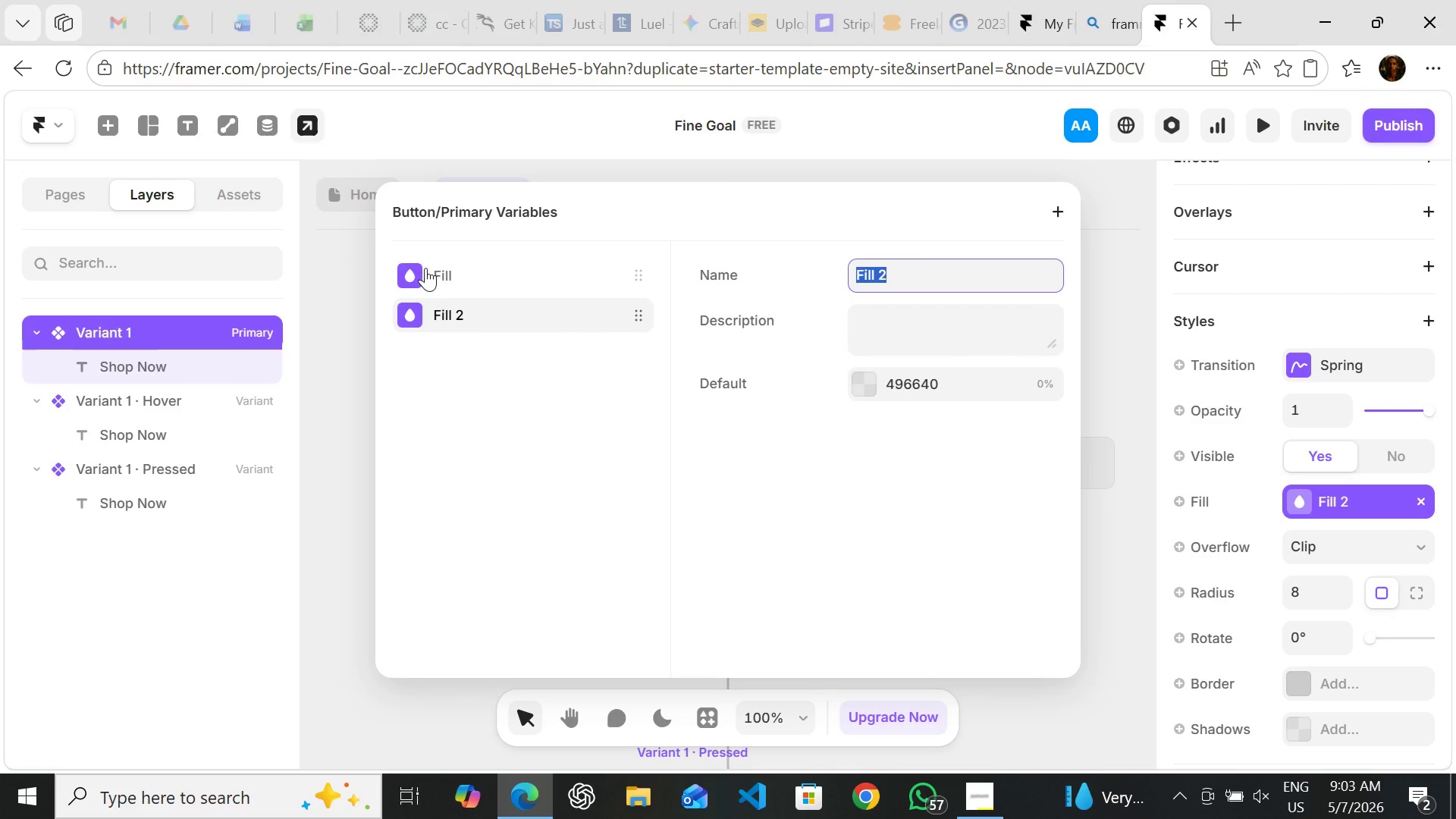 
left_click([425, 268])
 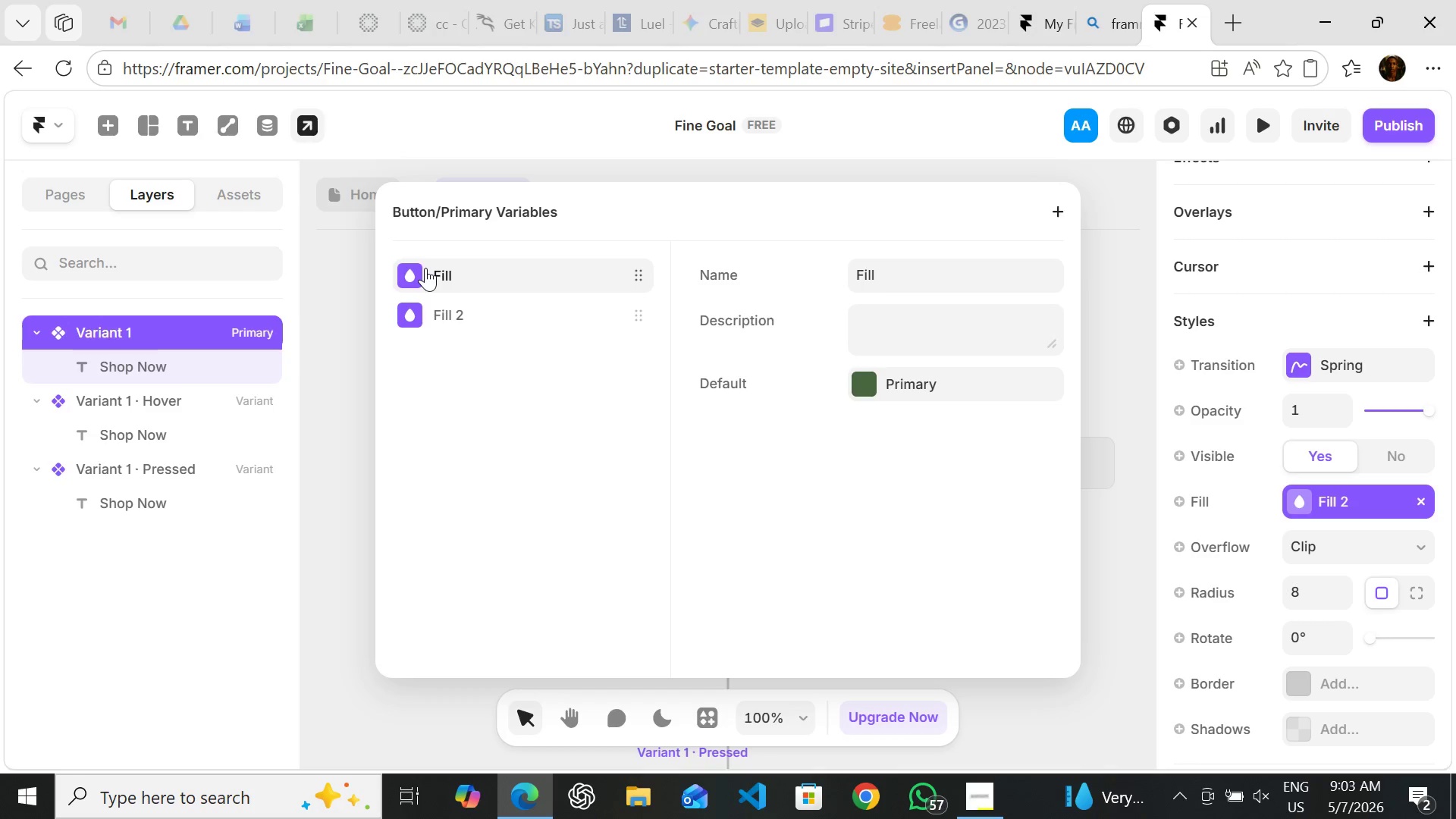 
double_click([425, 268])
 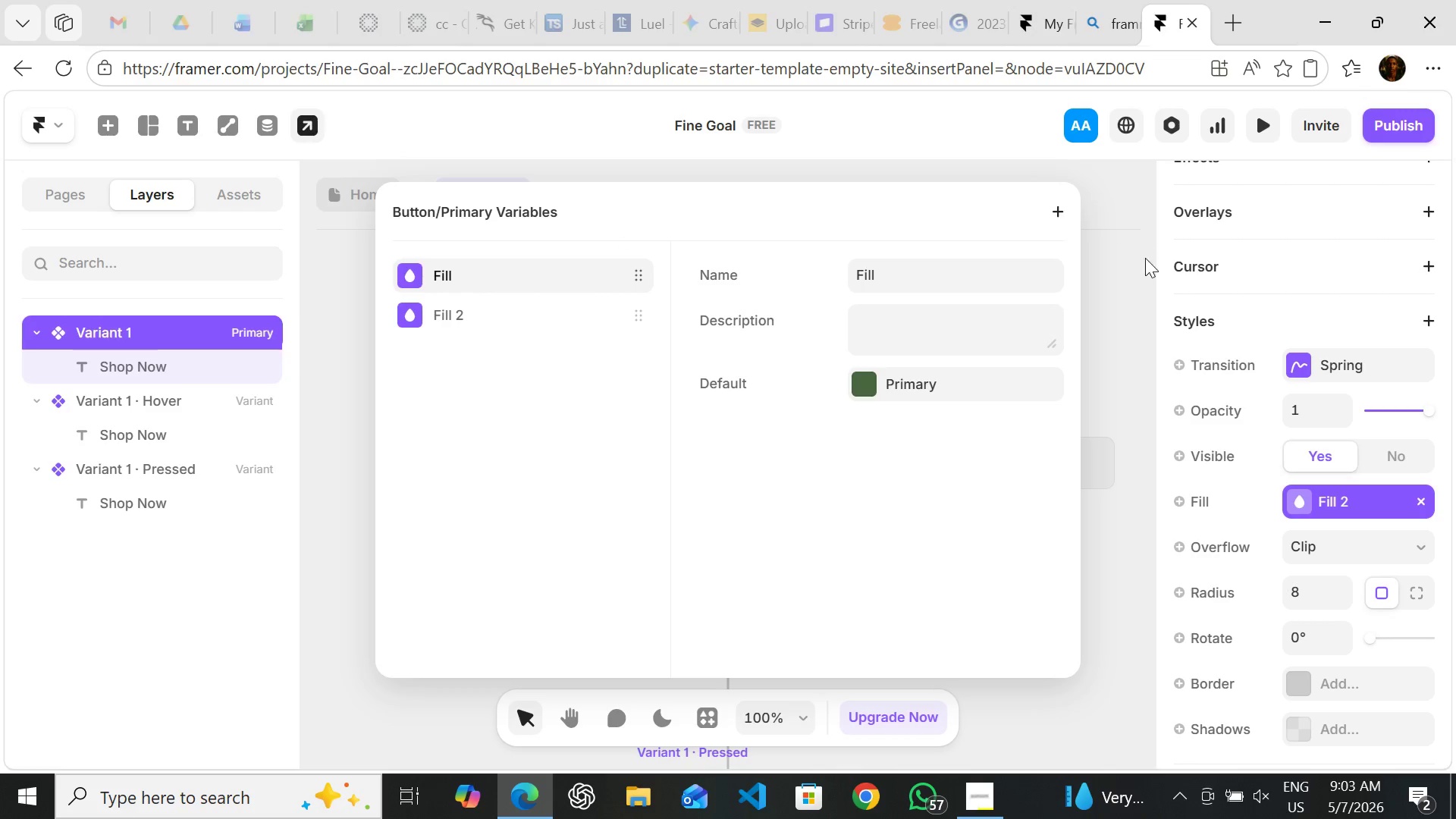 
left_click([1147, 268])
 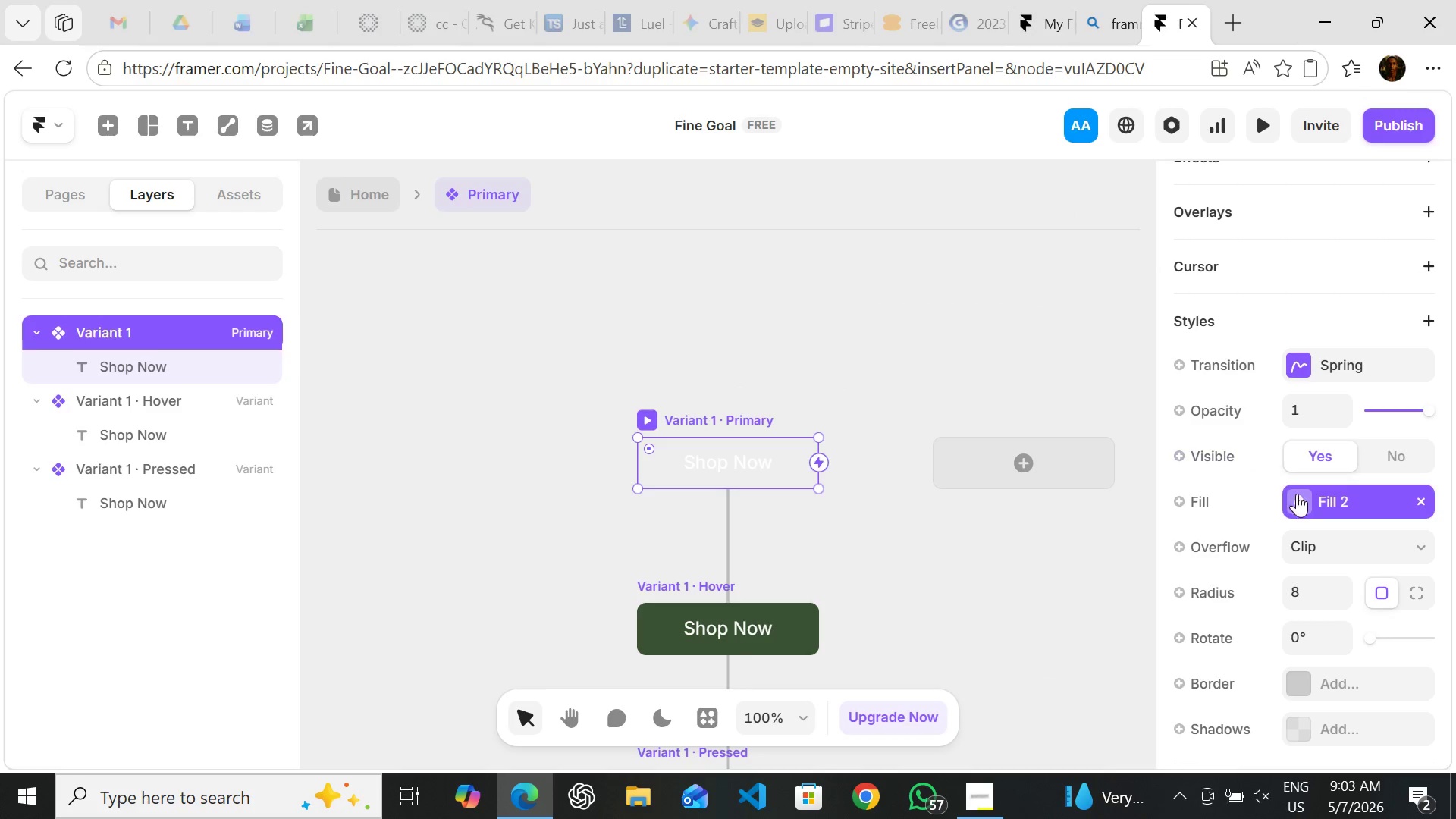 
left_click([1307, 499])
 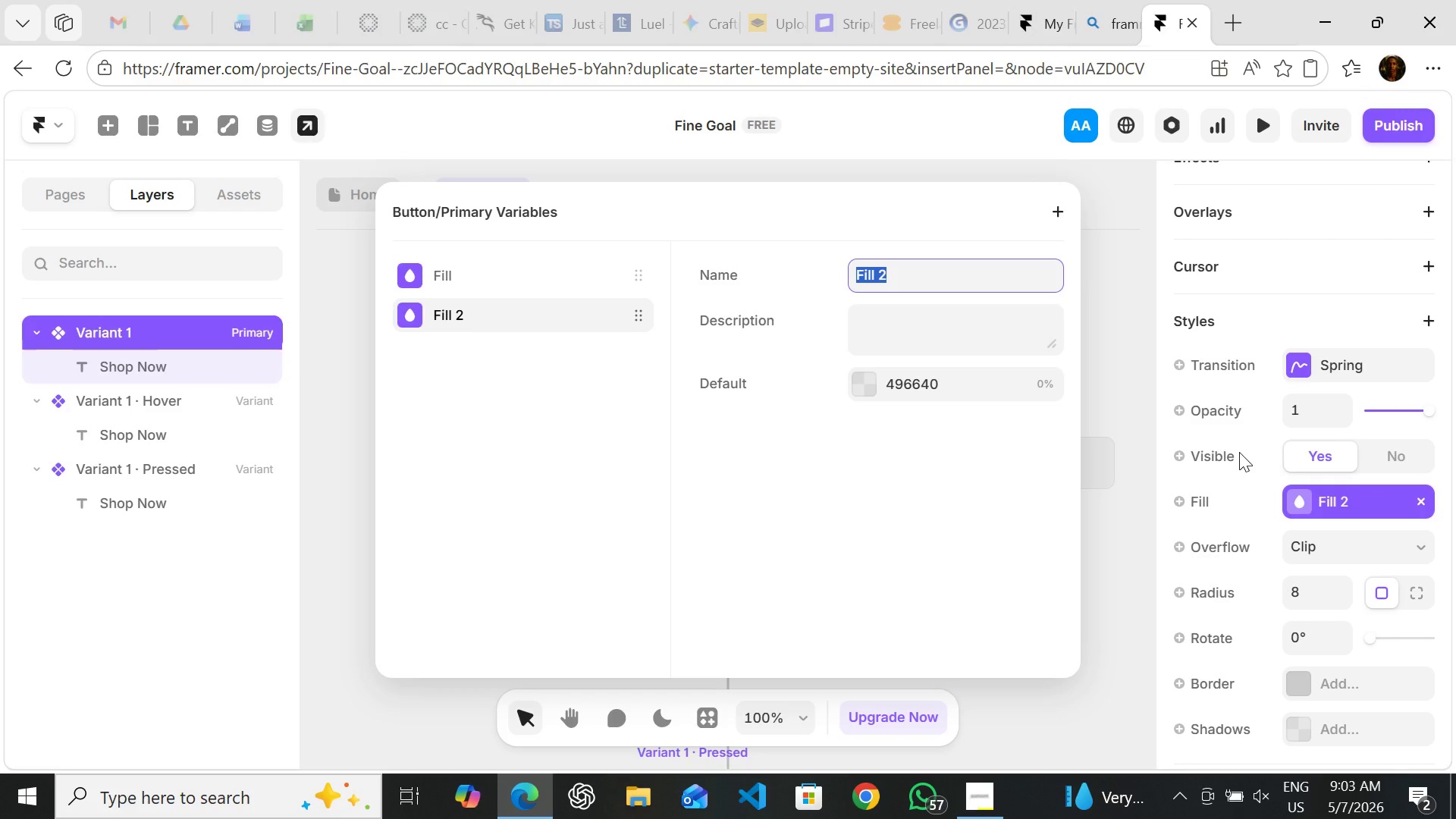 
wait(7.58)
 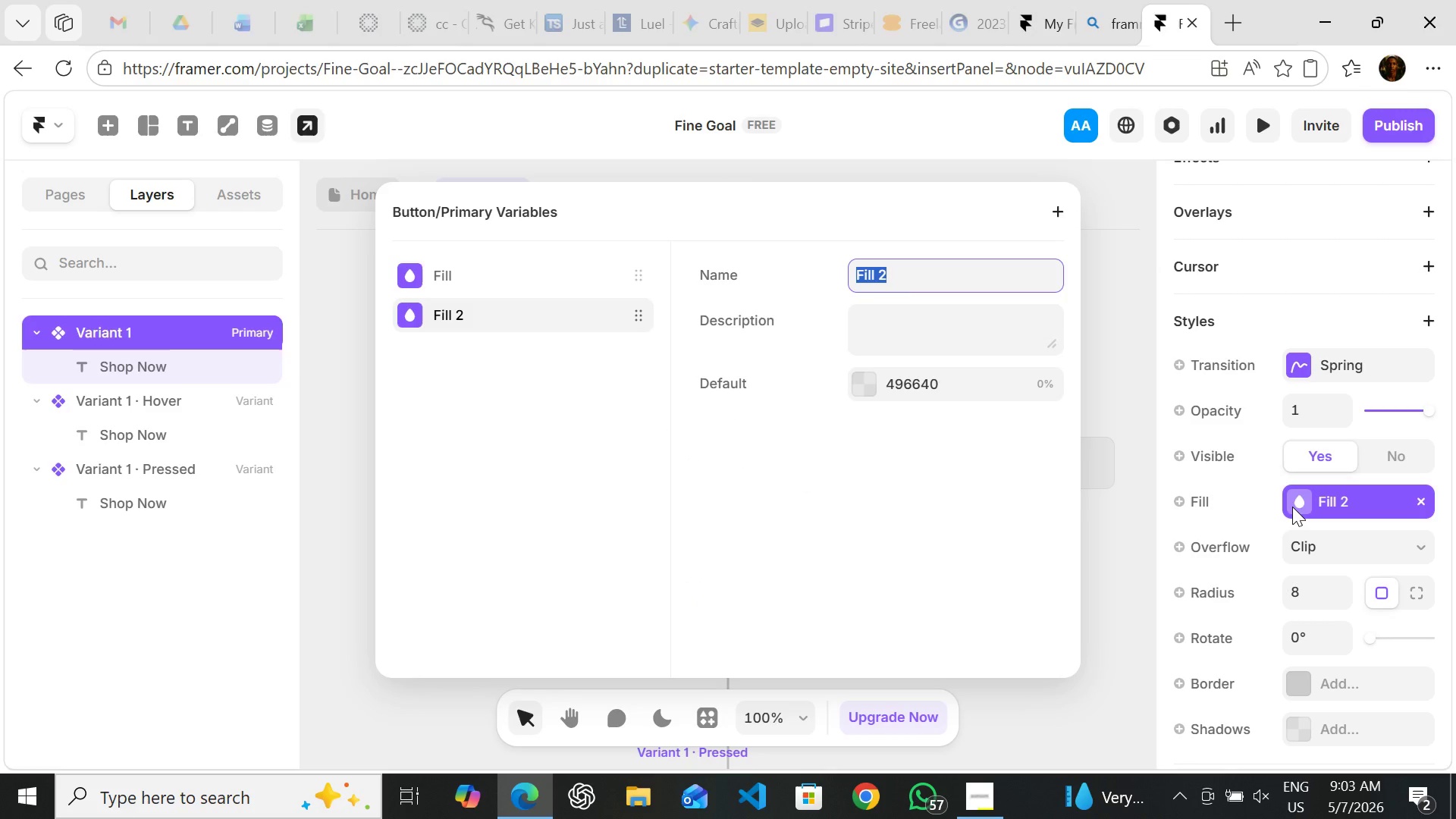 
left_click([573, 272])
 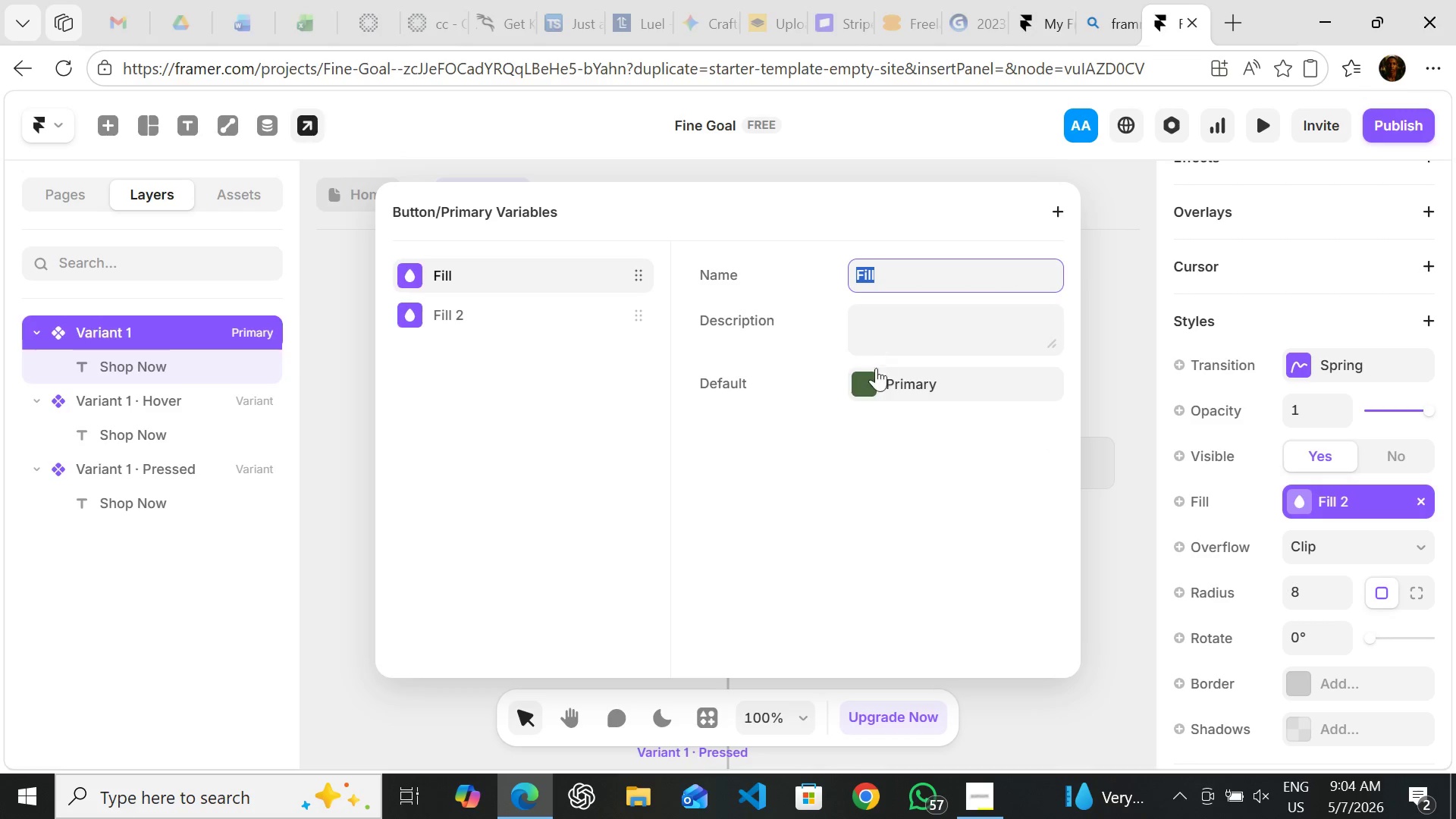 
left_click([861, 384])
 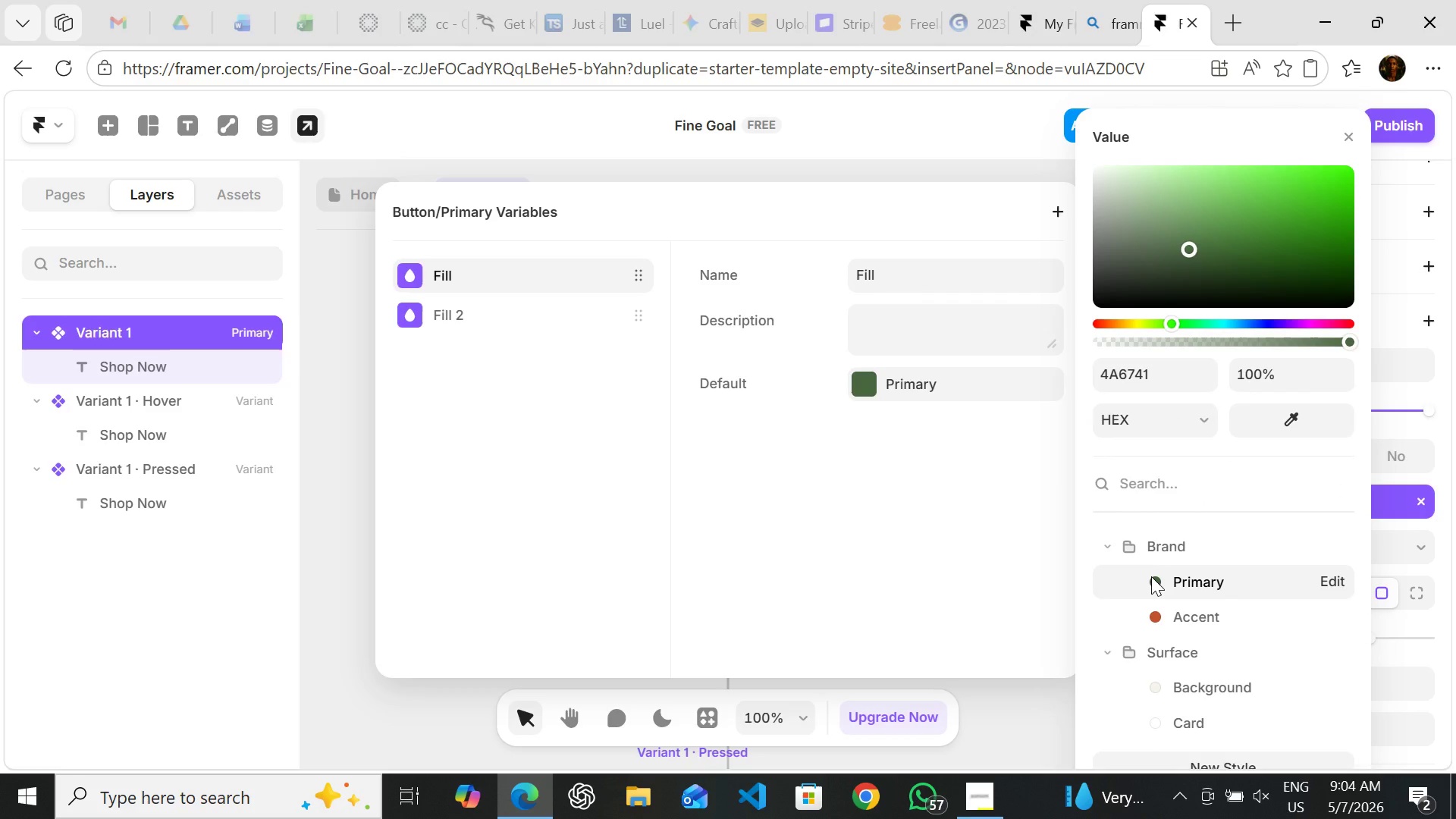 
double_click([1151, 576])
 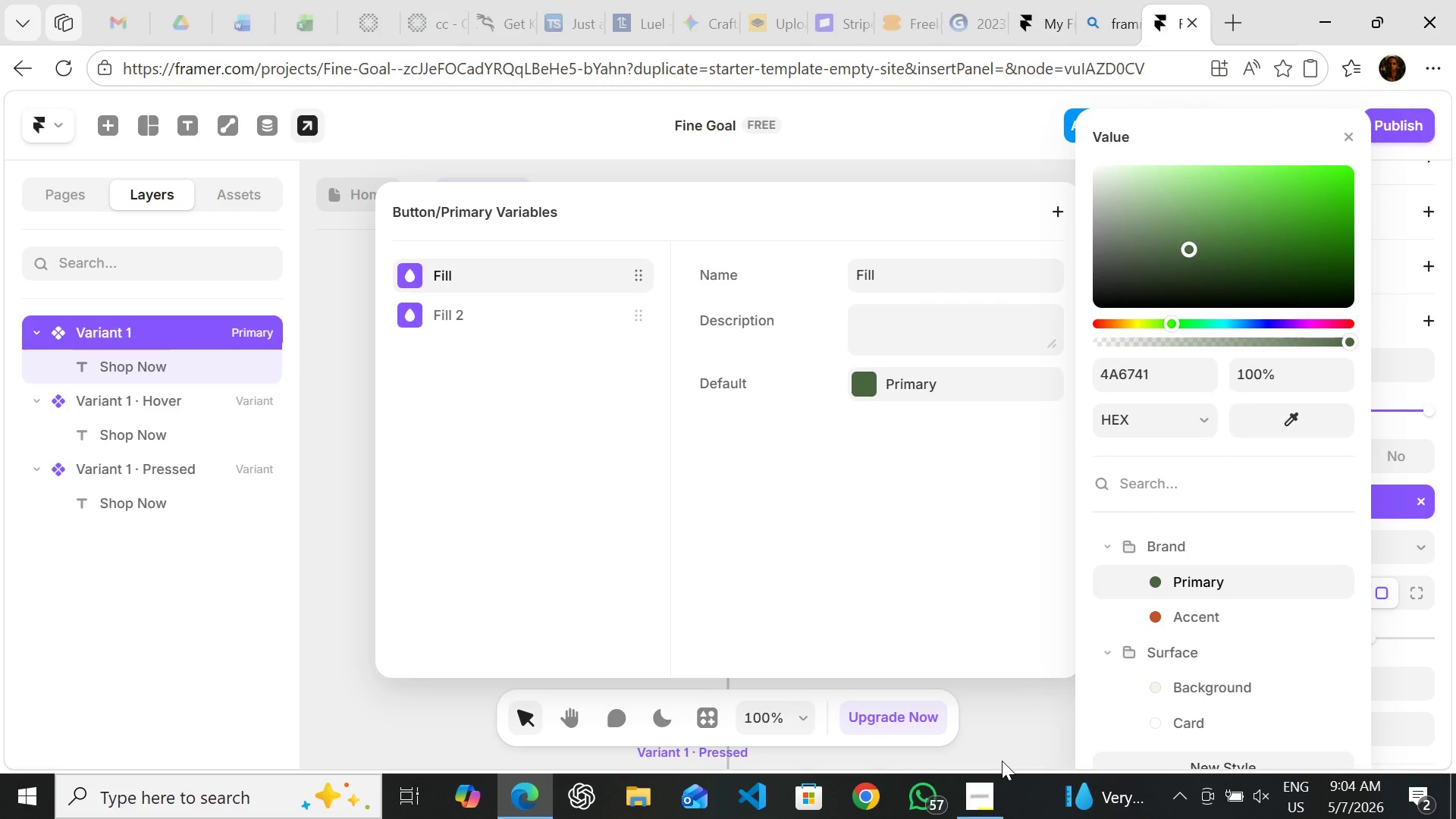 
left_click([1002, 761])
 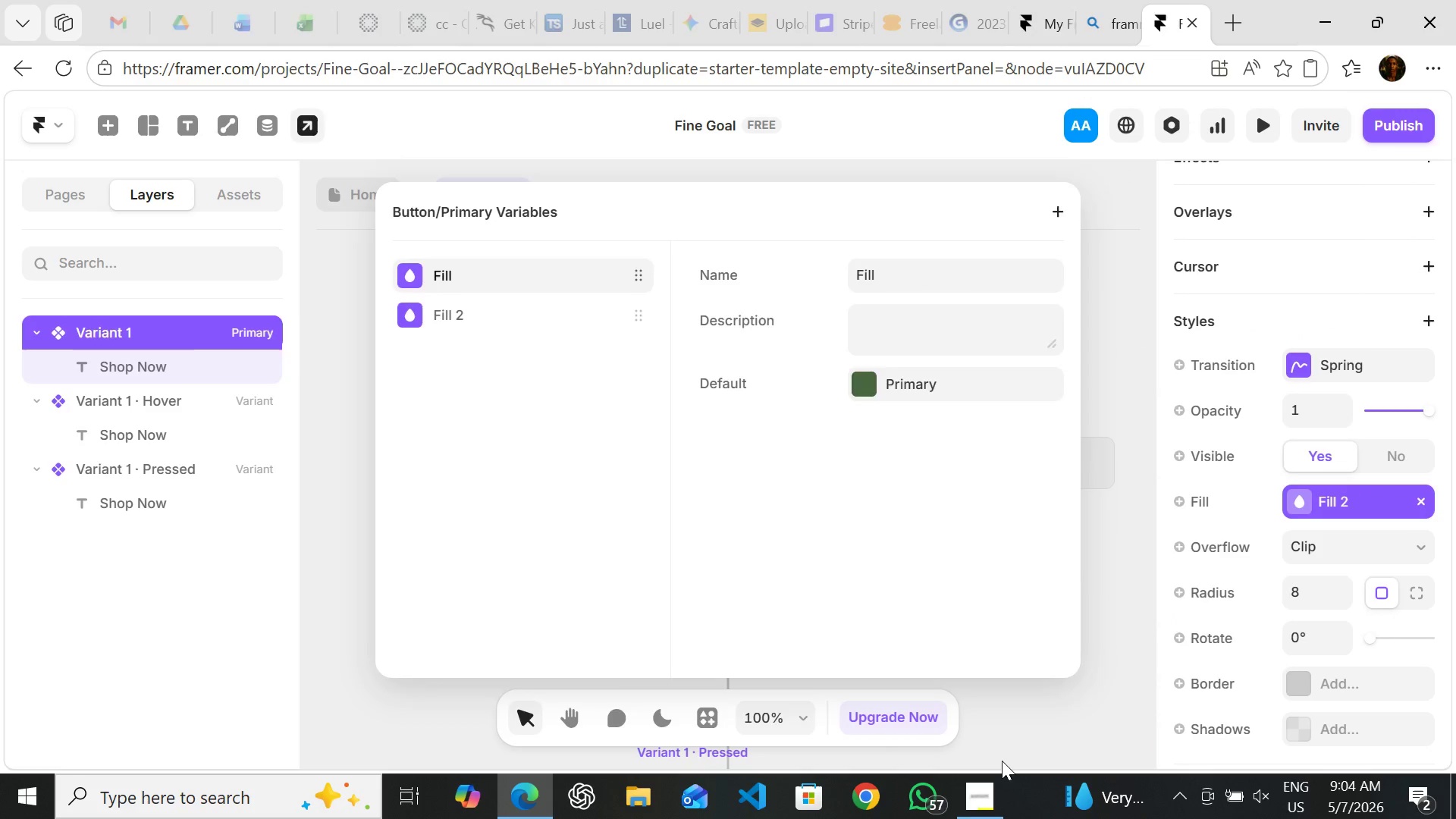 
left_click([1002, 761])
 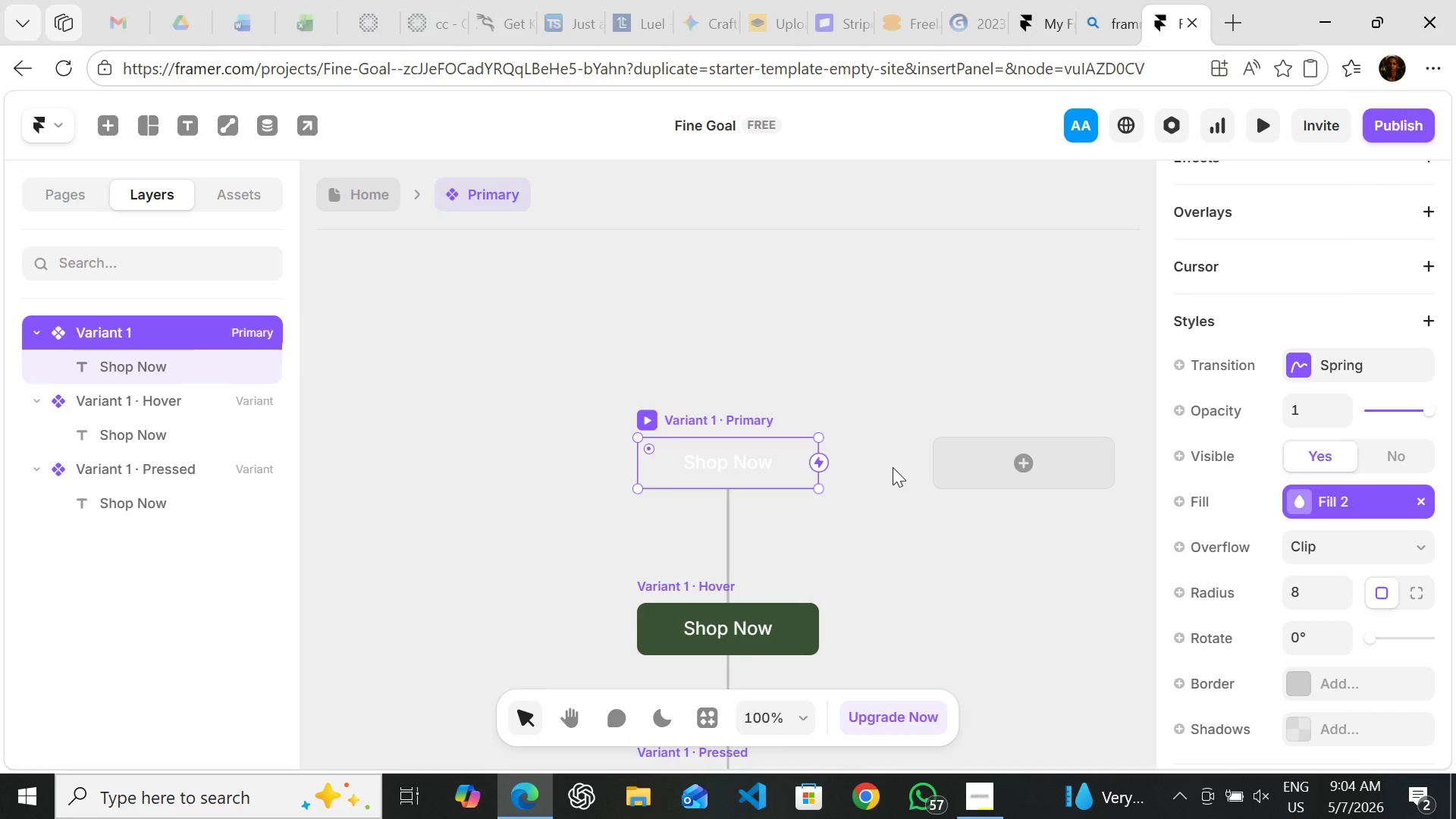 
left_click([893, 467])
 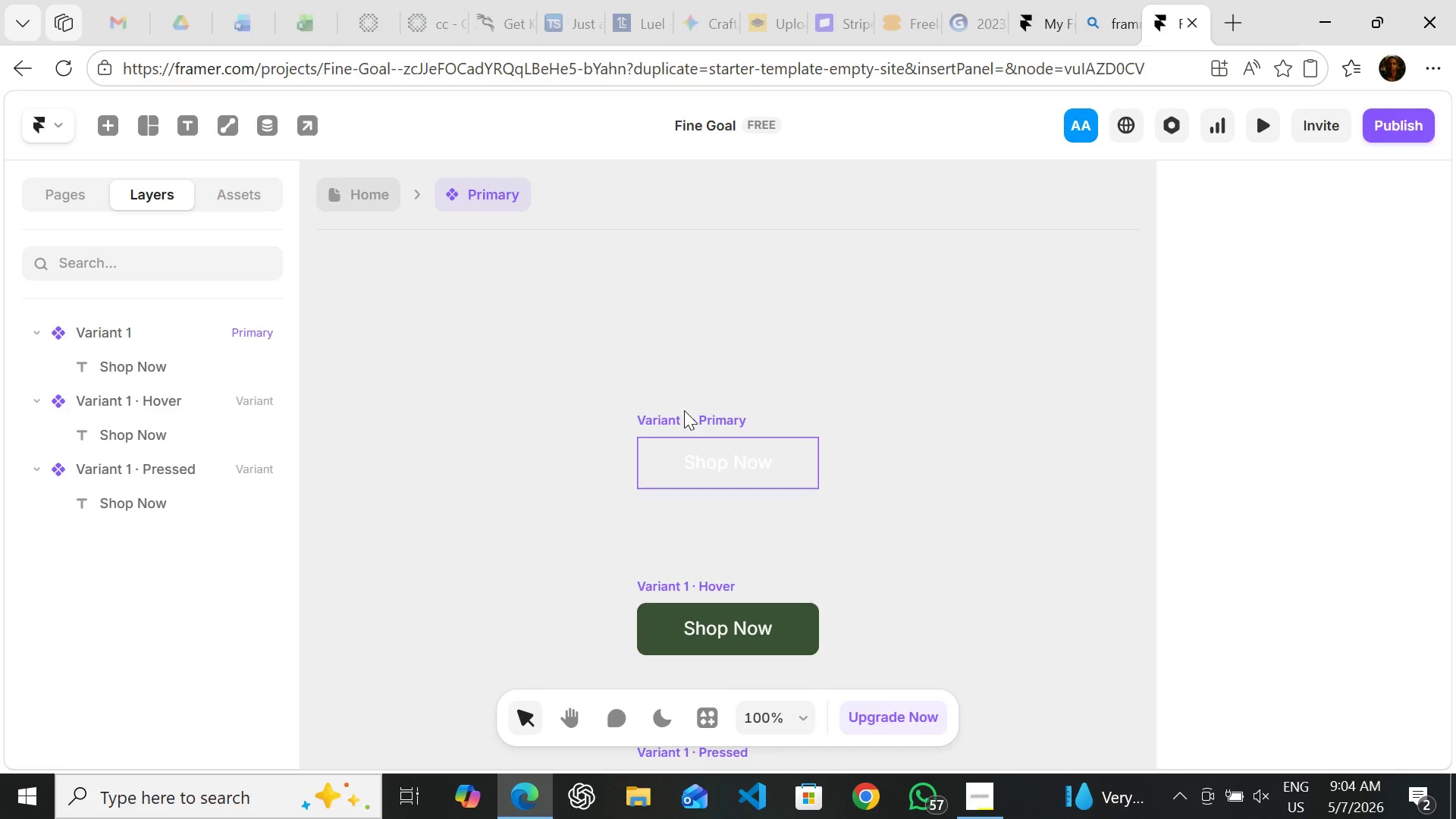 
left_click([684, 410])
 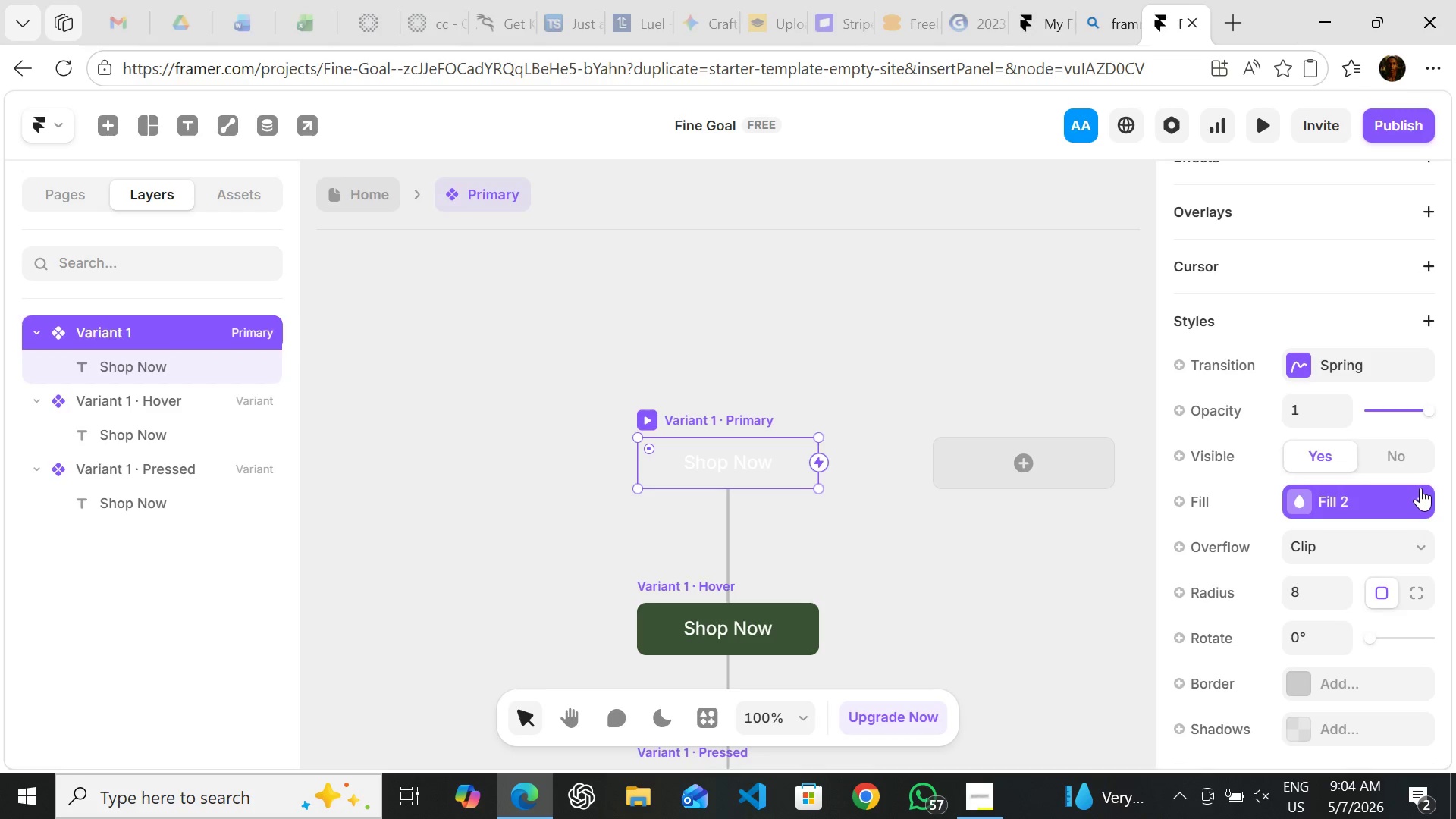 
left_click([1420, 488])
 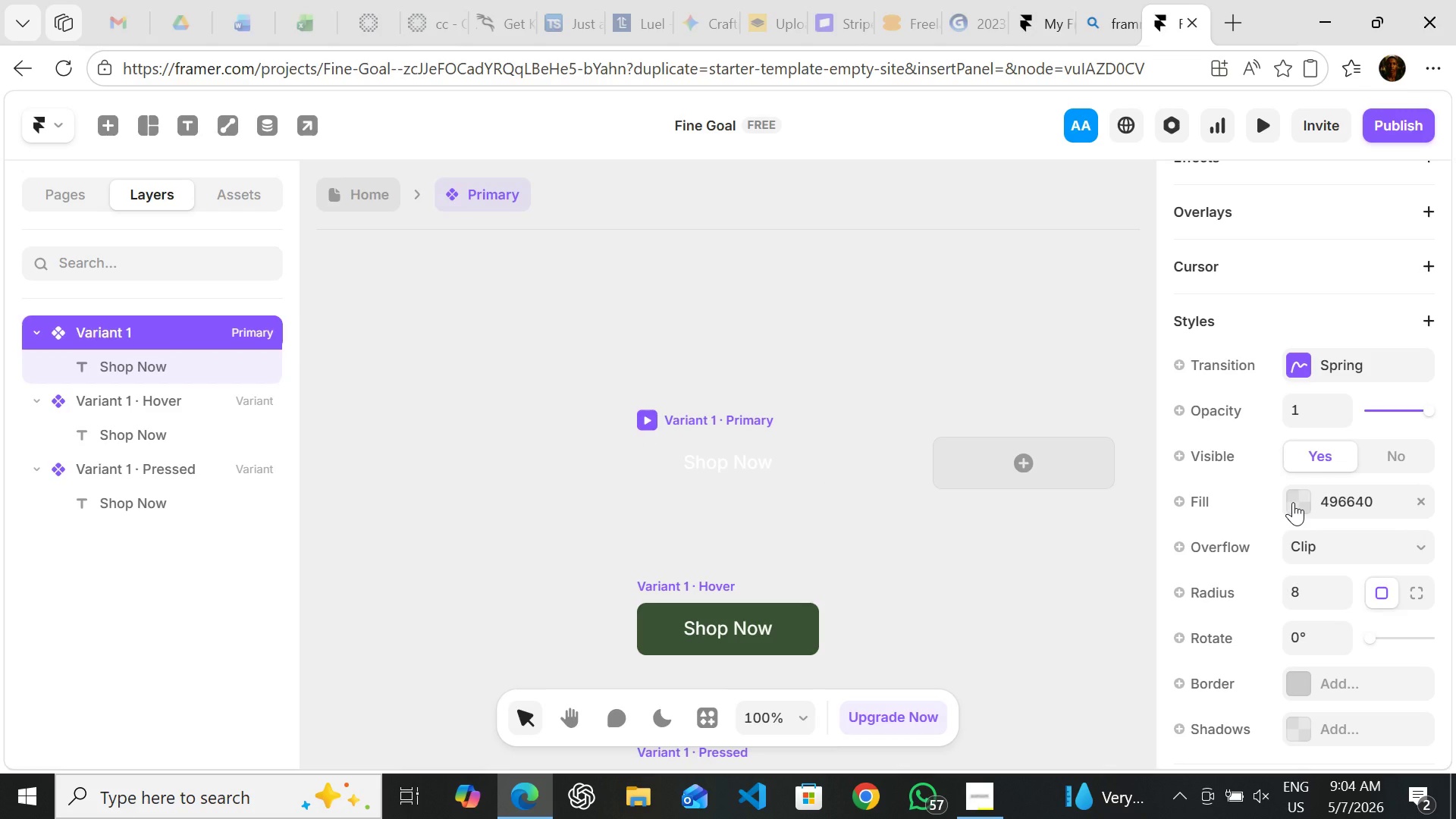 
left_click([1293, 502])
 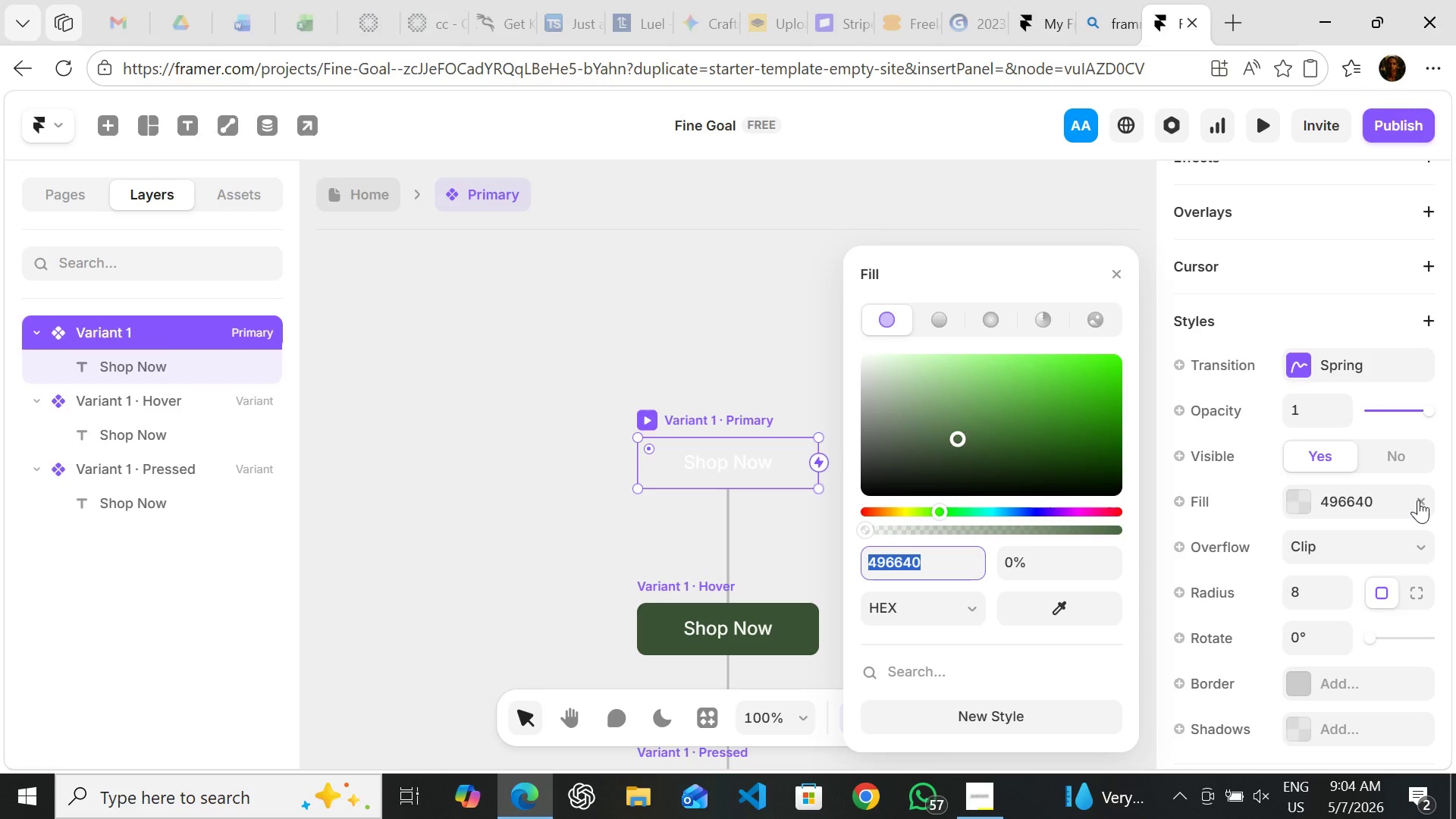 
left_click([1418, 500])
 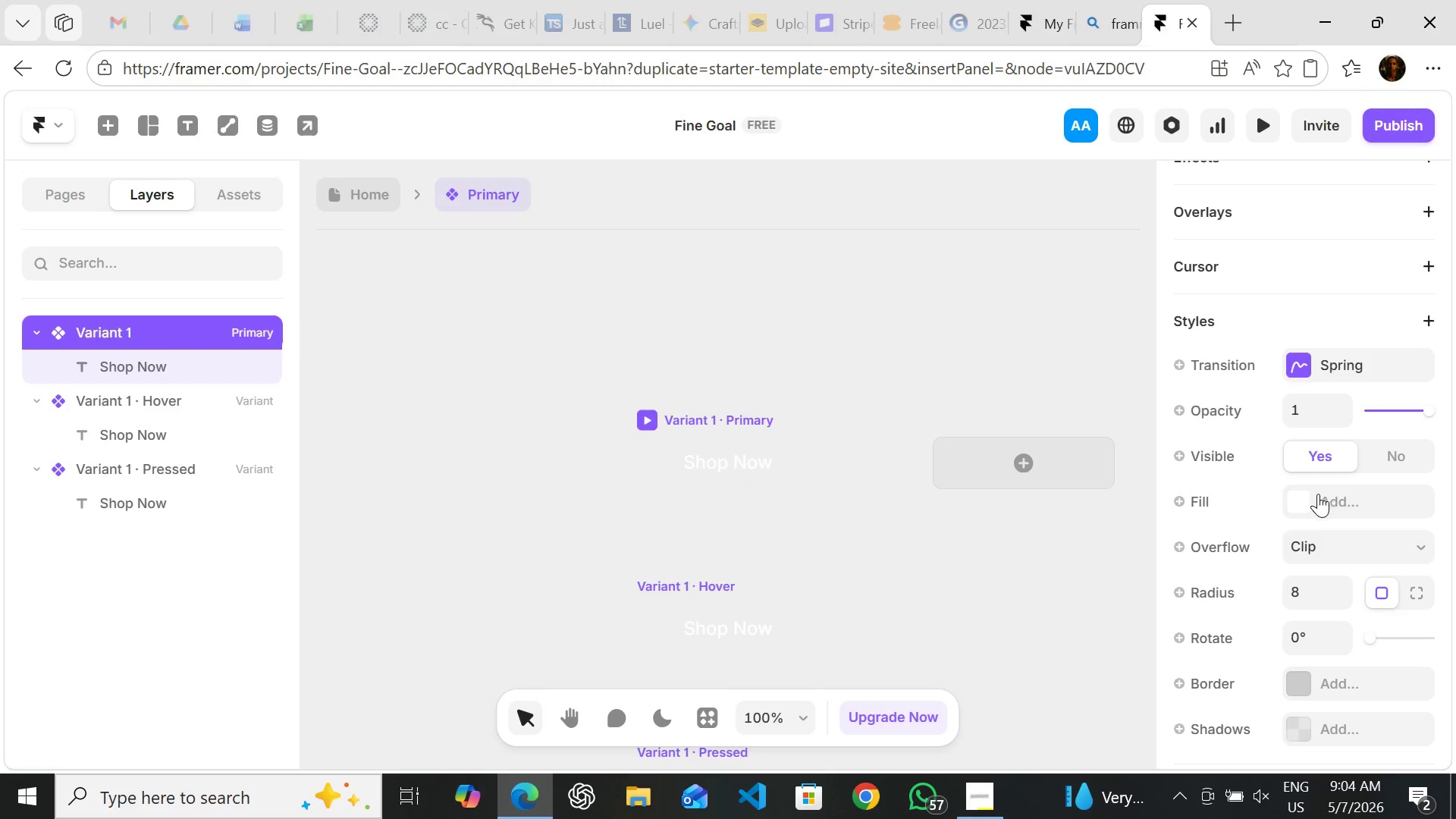 
mouse_move([1284, 494])
 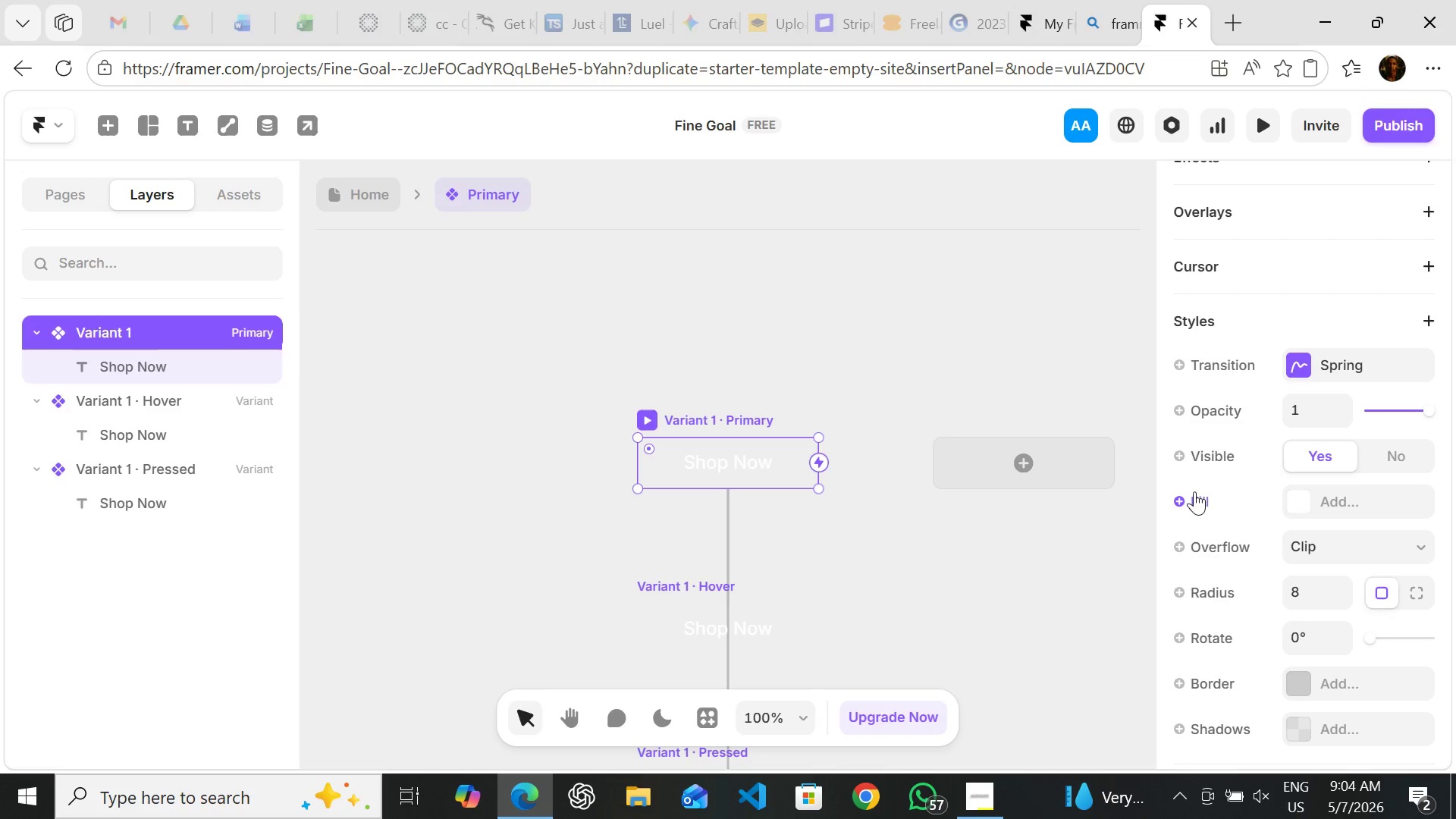 
left_click([1194, 491])
 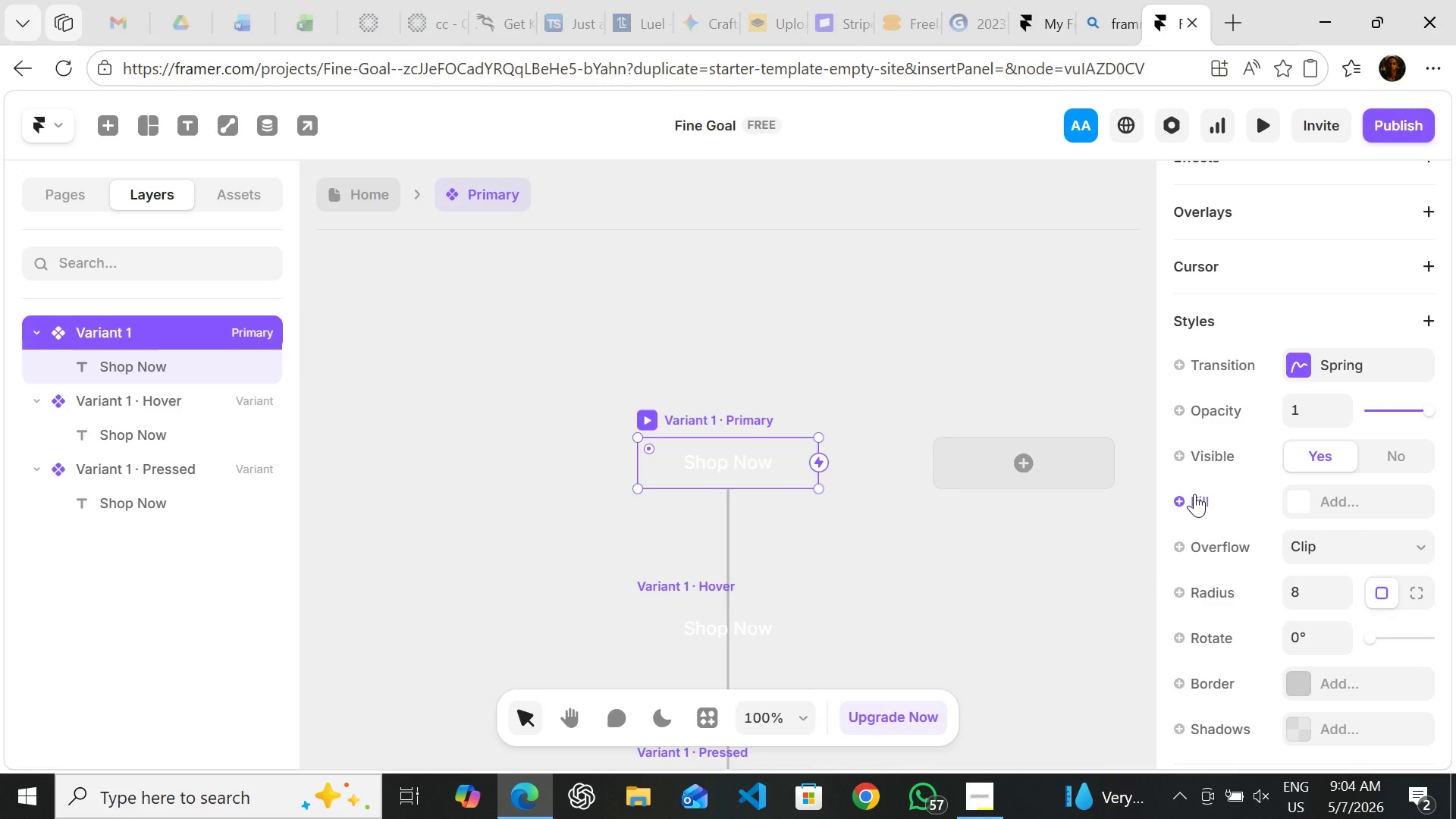 
left_click([1194, 494])
 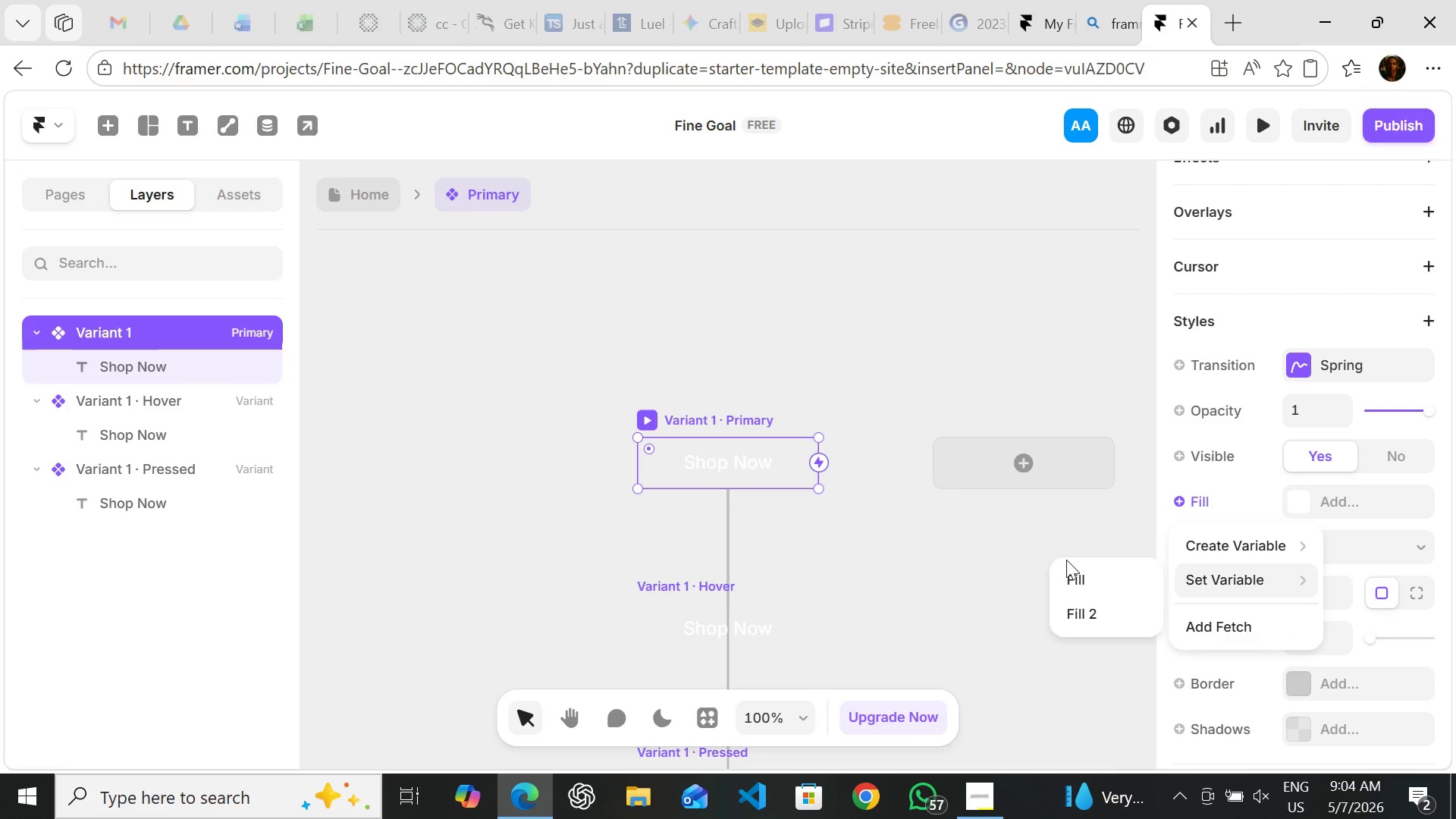 
left_click([1077, 568])
 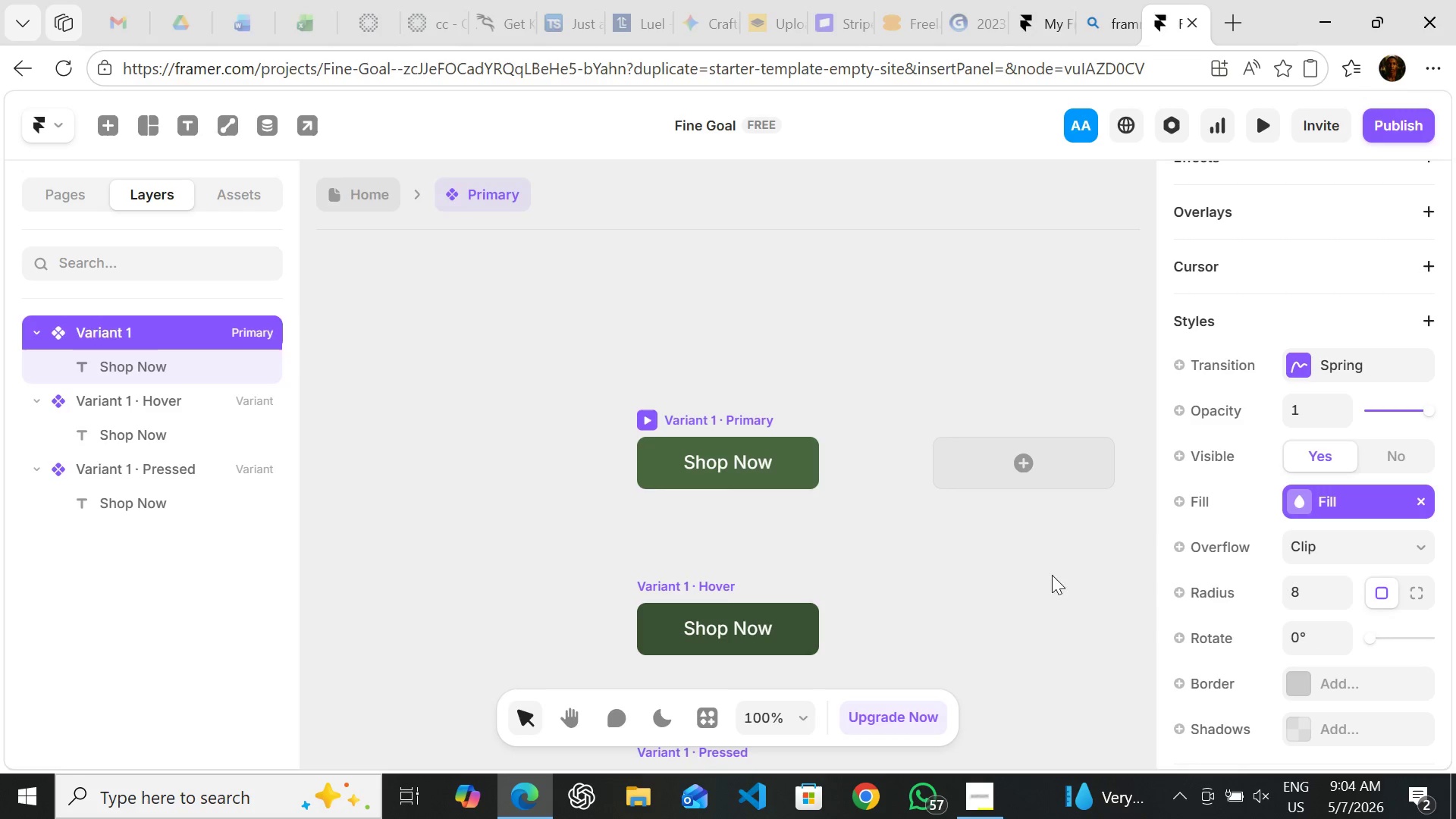 
left_click([1027, 585])
 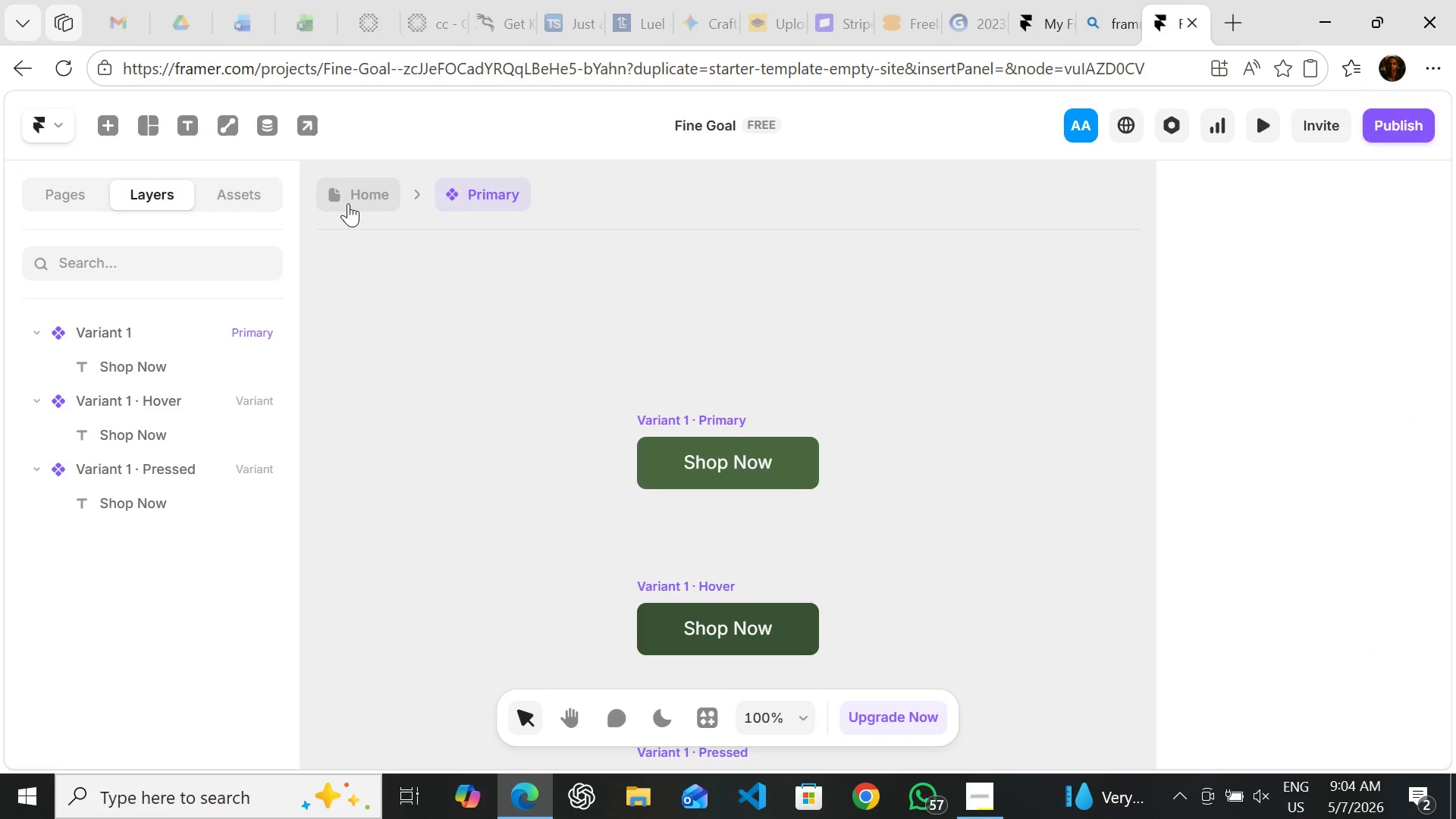 
left_click([348, 203])
 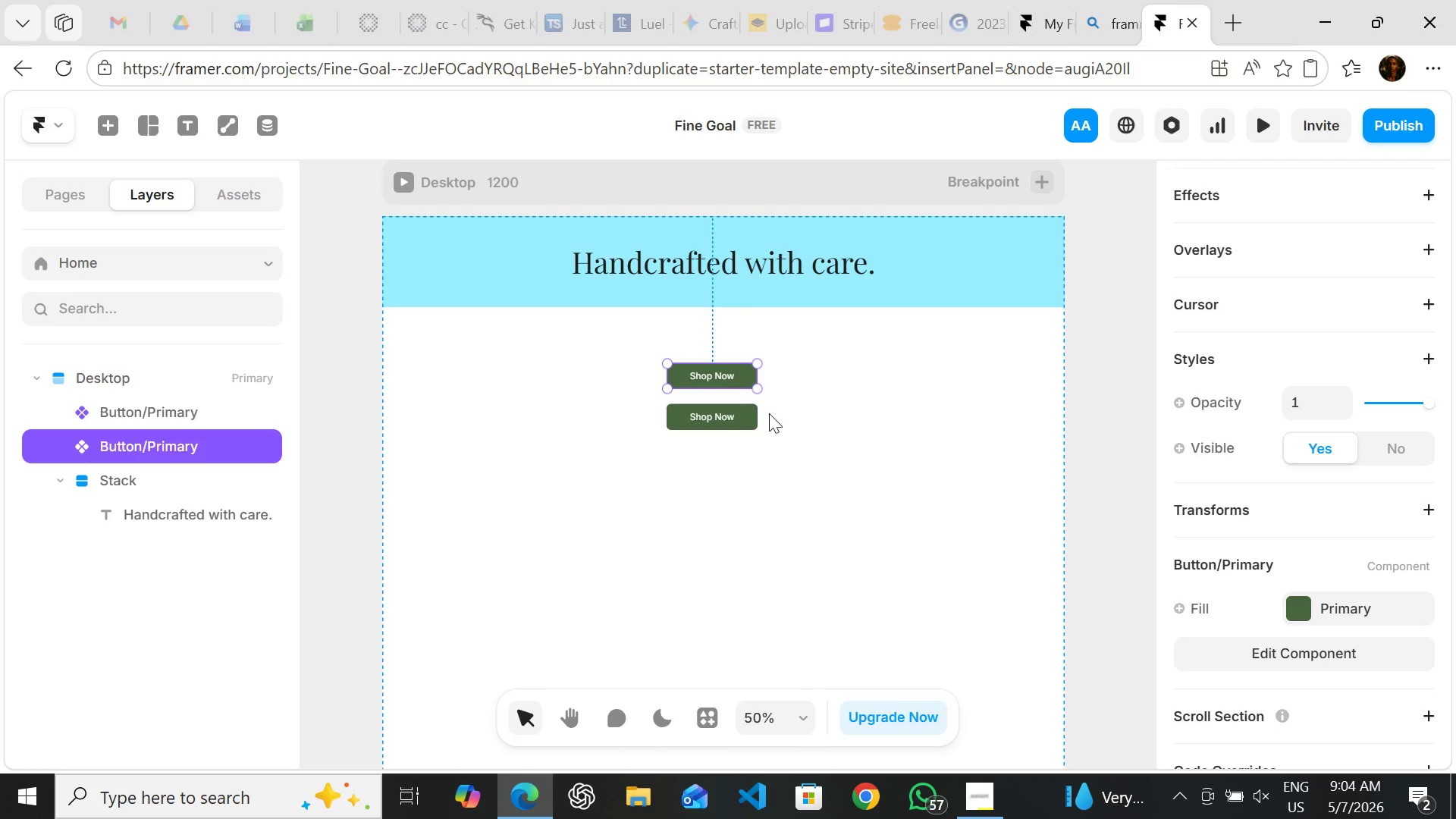 
left_click([737, 415])
 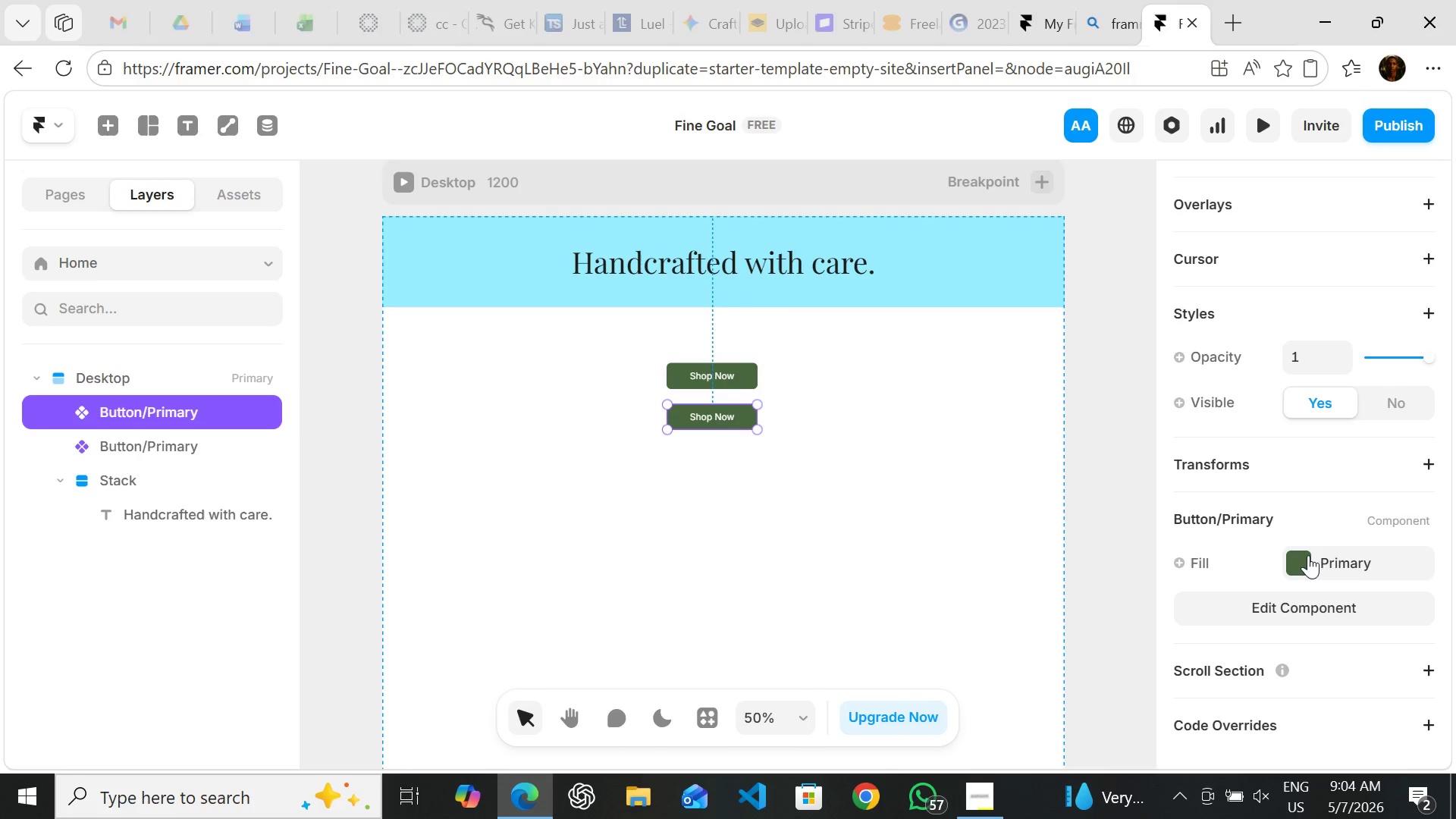 
left_click([1301, 558])
 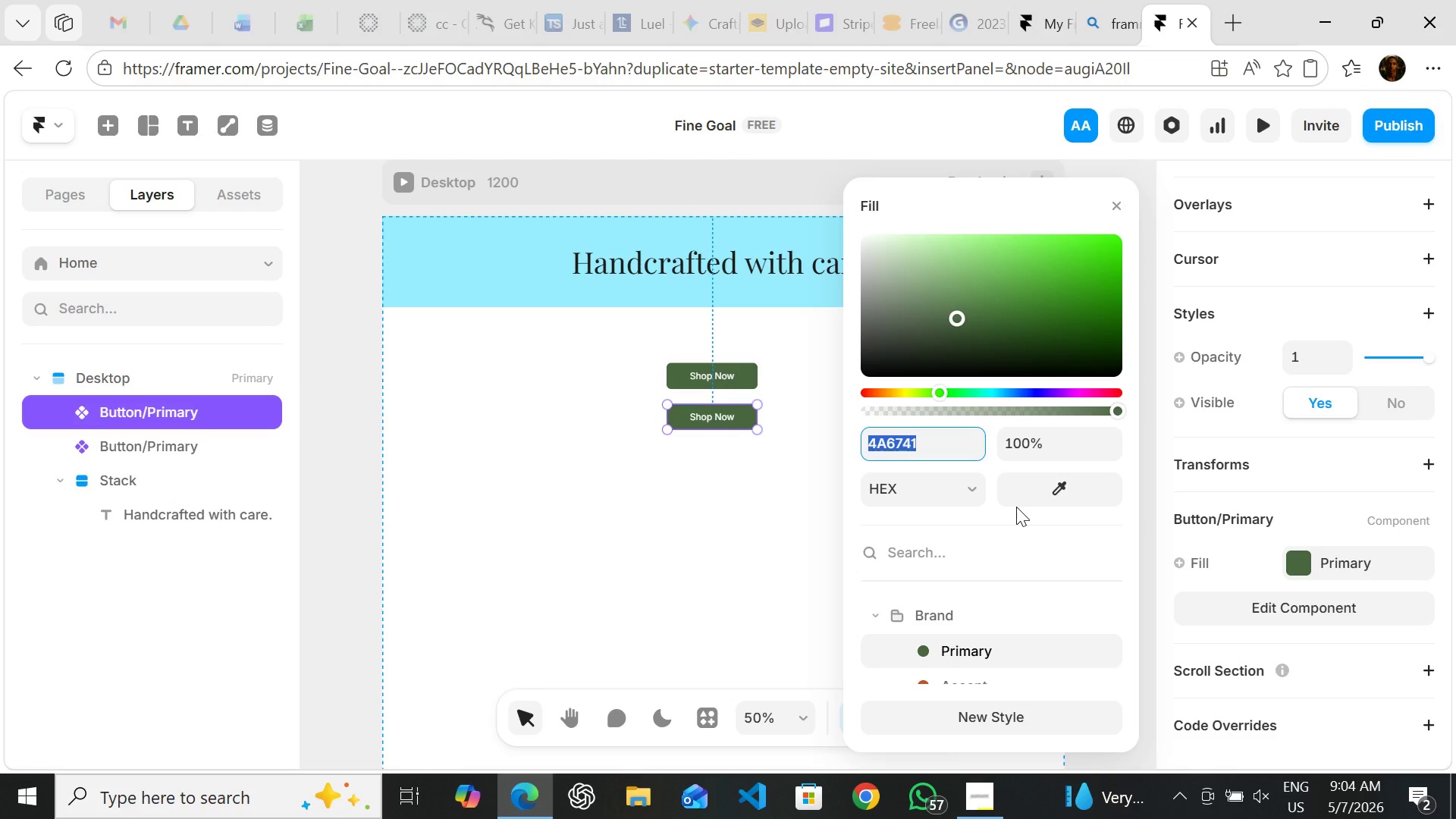 
wait(12.78)
 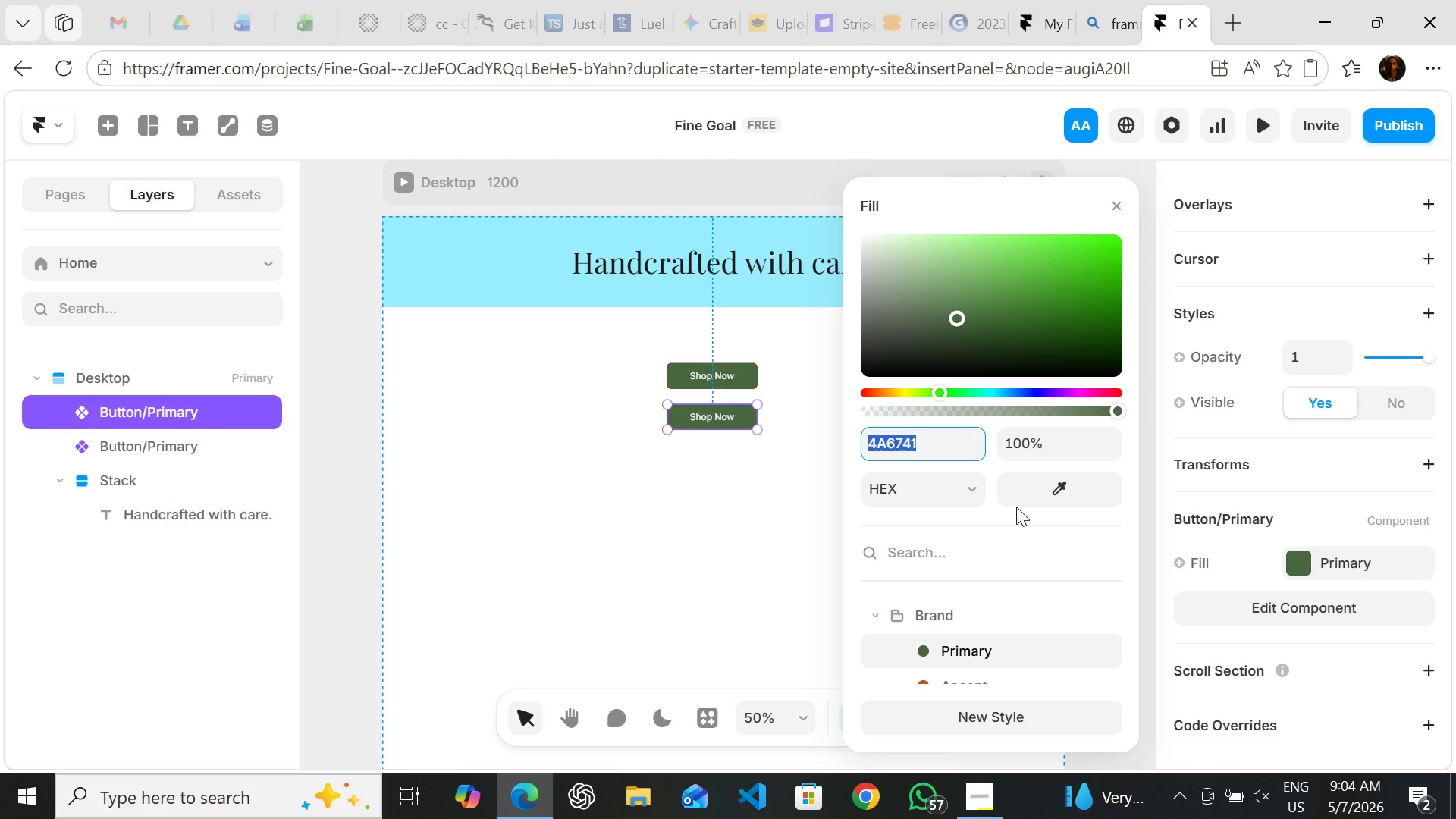 
left_click_drag(start_coordinate=[1113, 408], to_coordinate=[799, 414])
 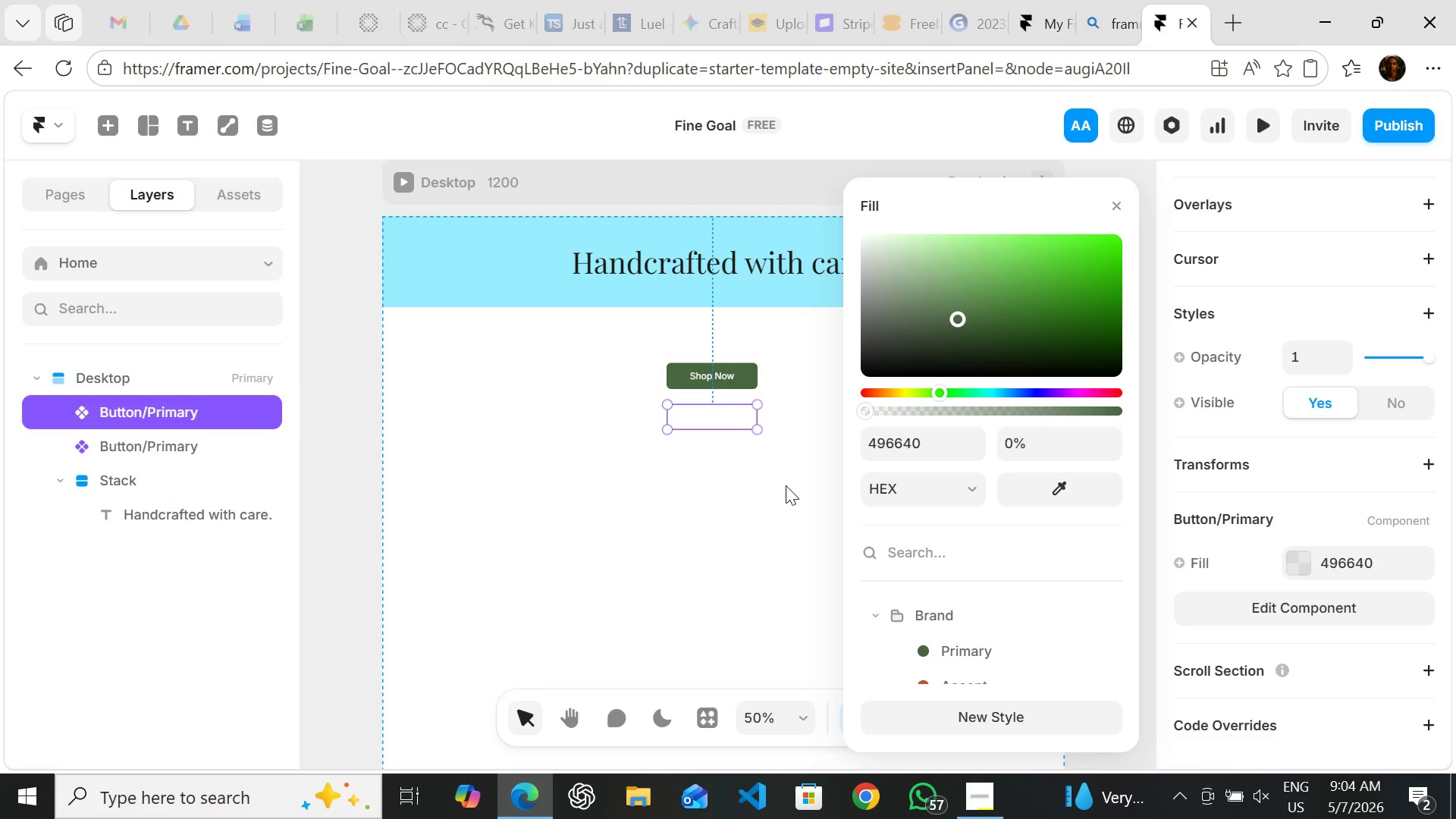 
wait(13.22)
 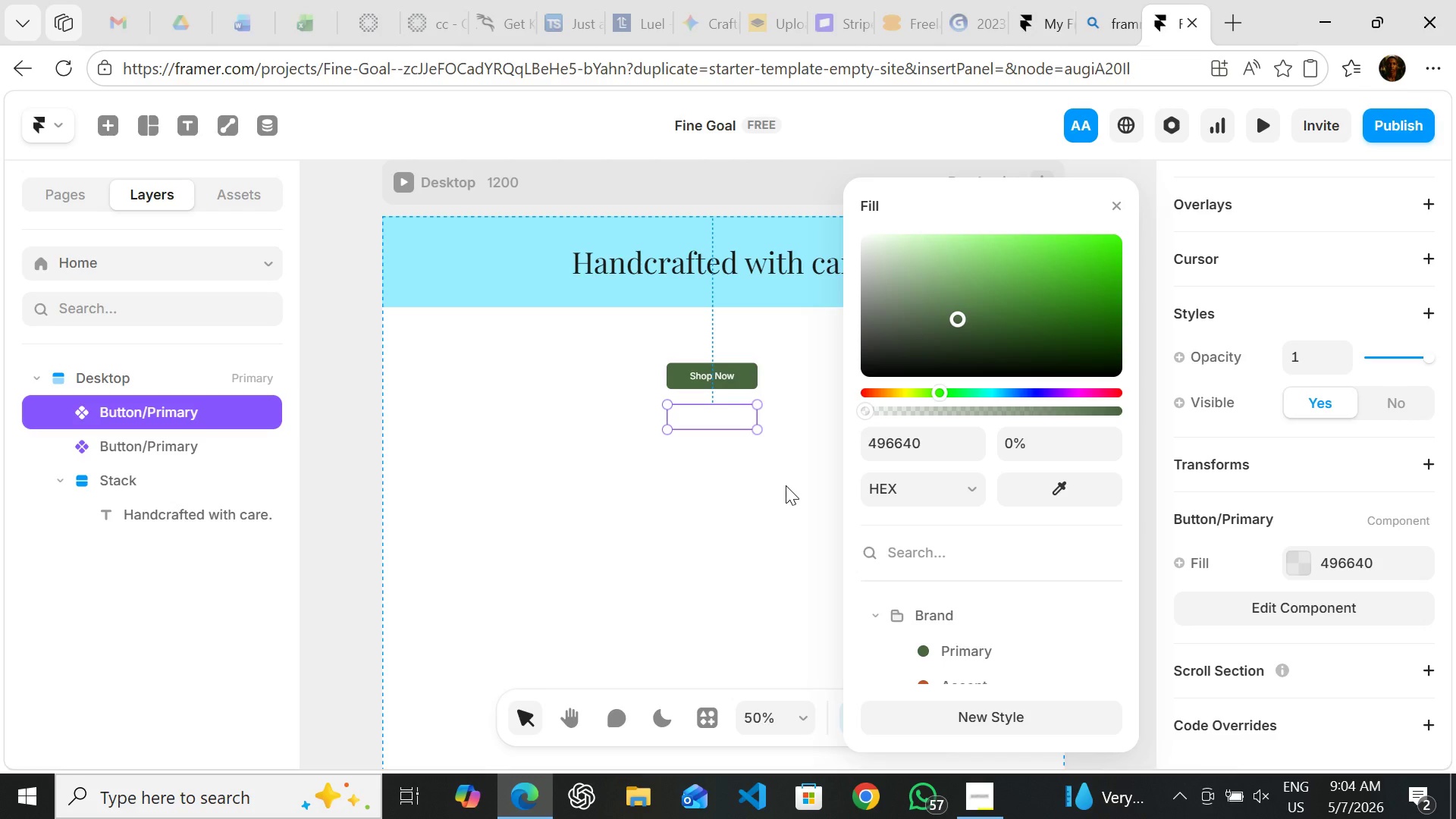 
left_click([786, 485])
 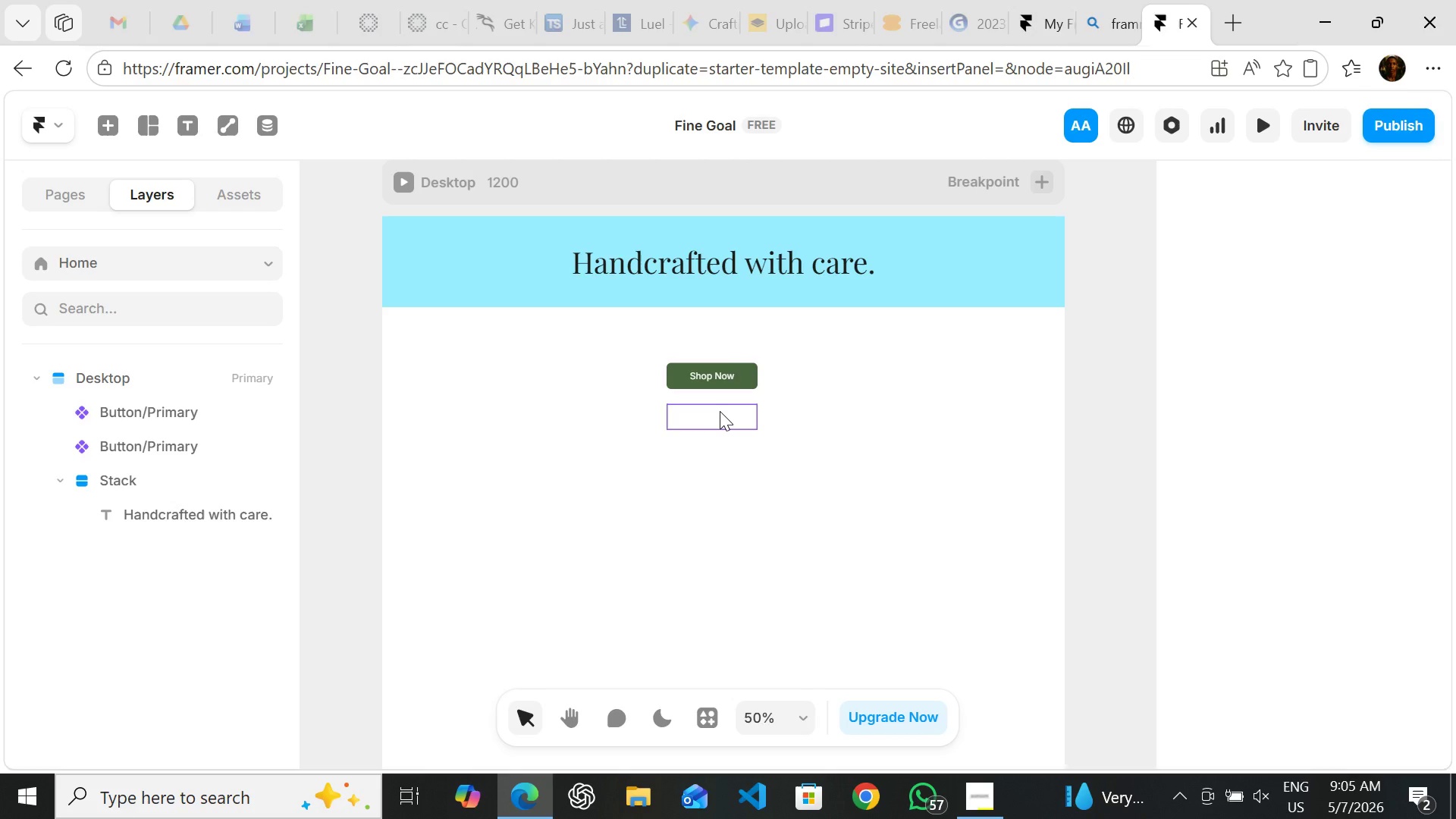 
left_click([720, 411])
 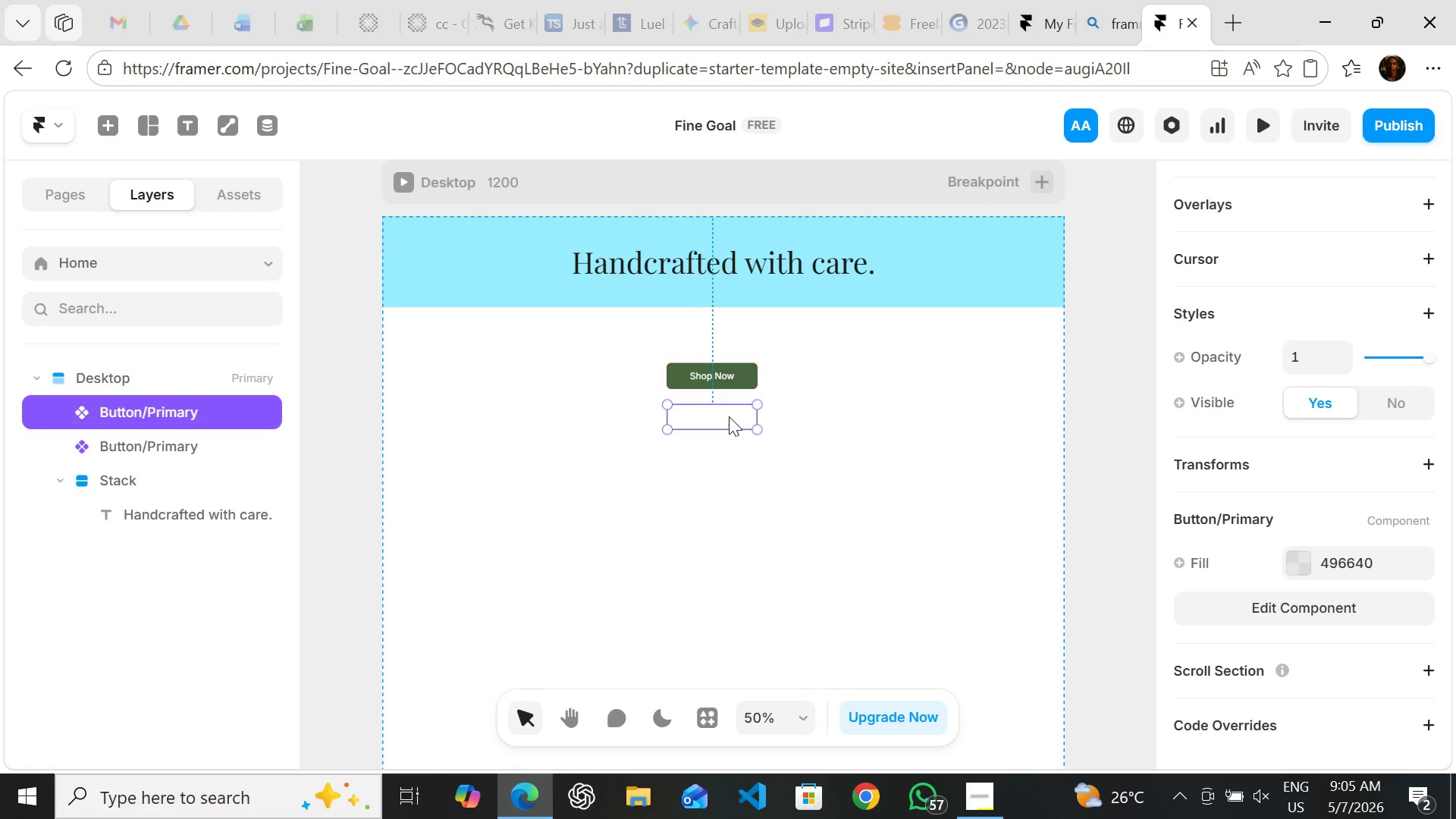 
left_click([729, 413])
 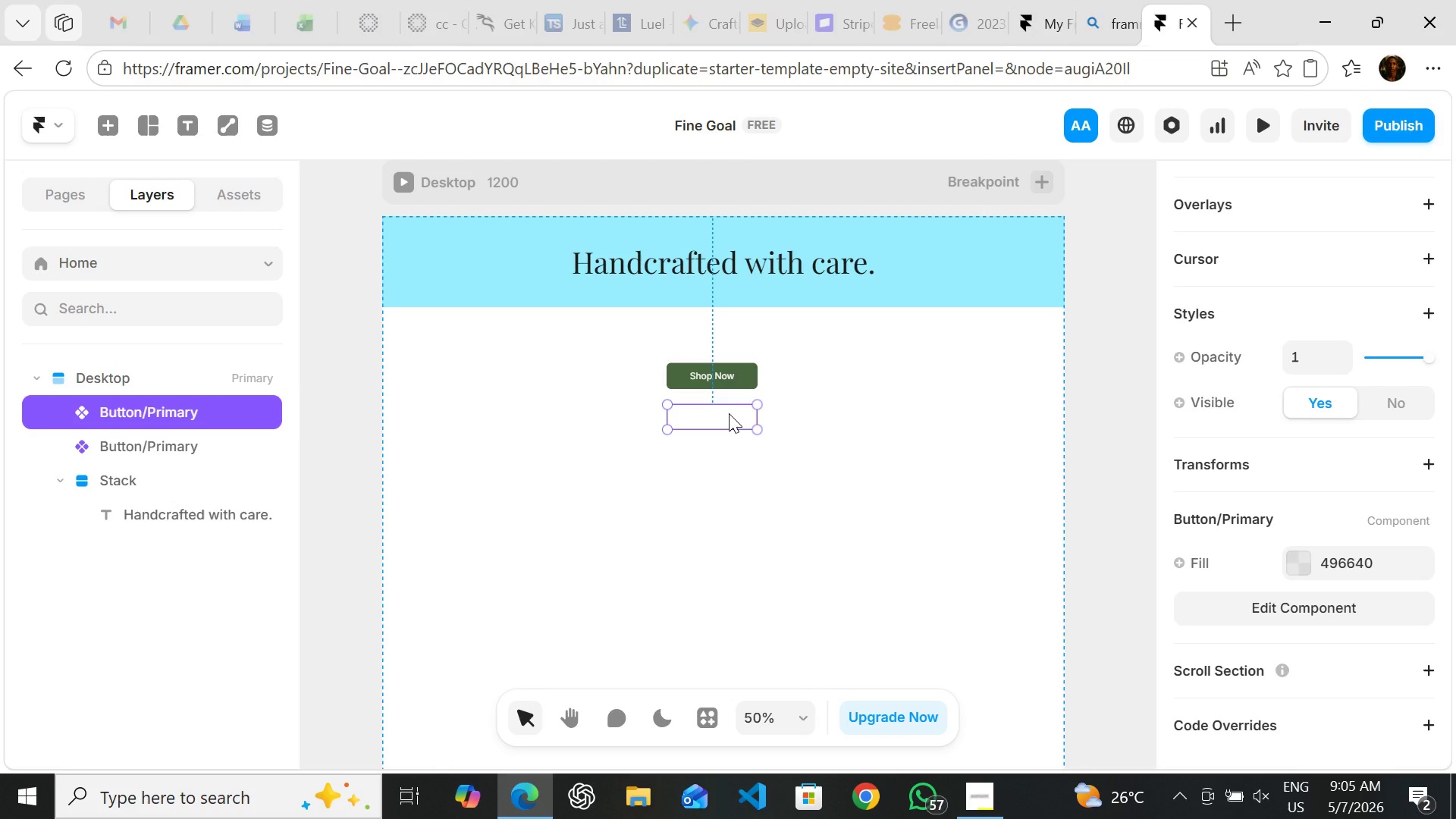 
double_click([729, 413])
 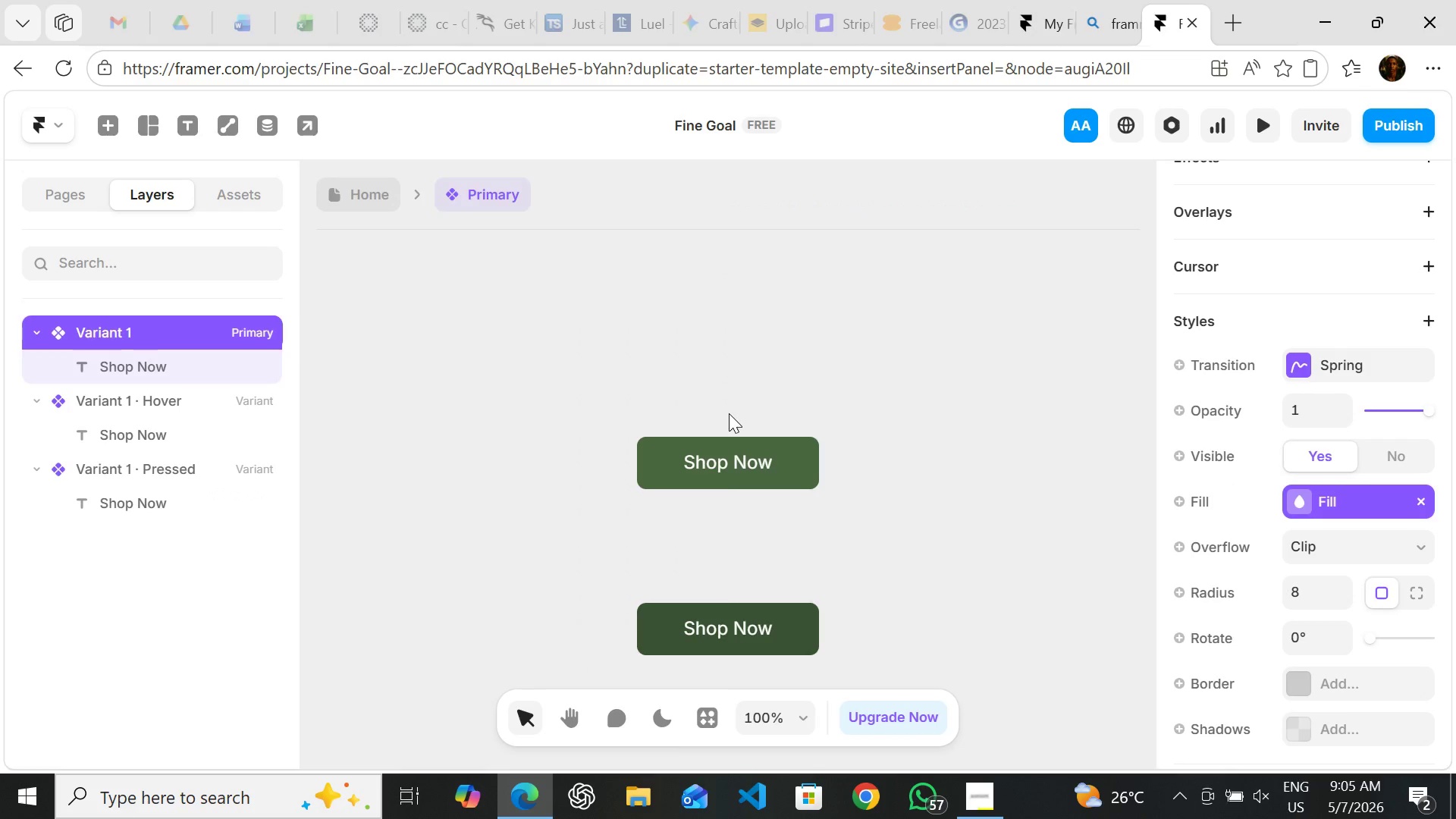 
triple_click([729, 413])
 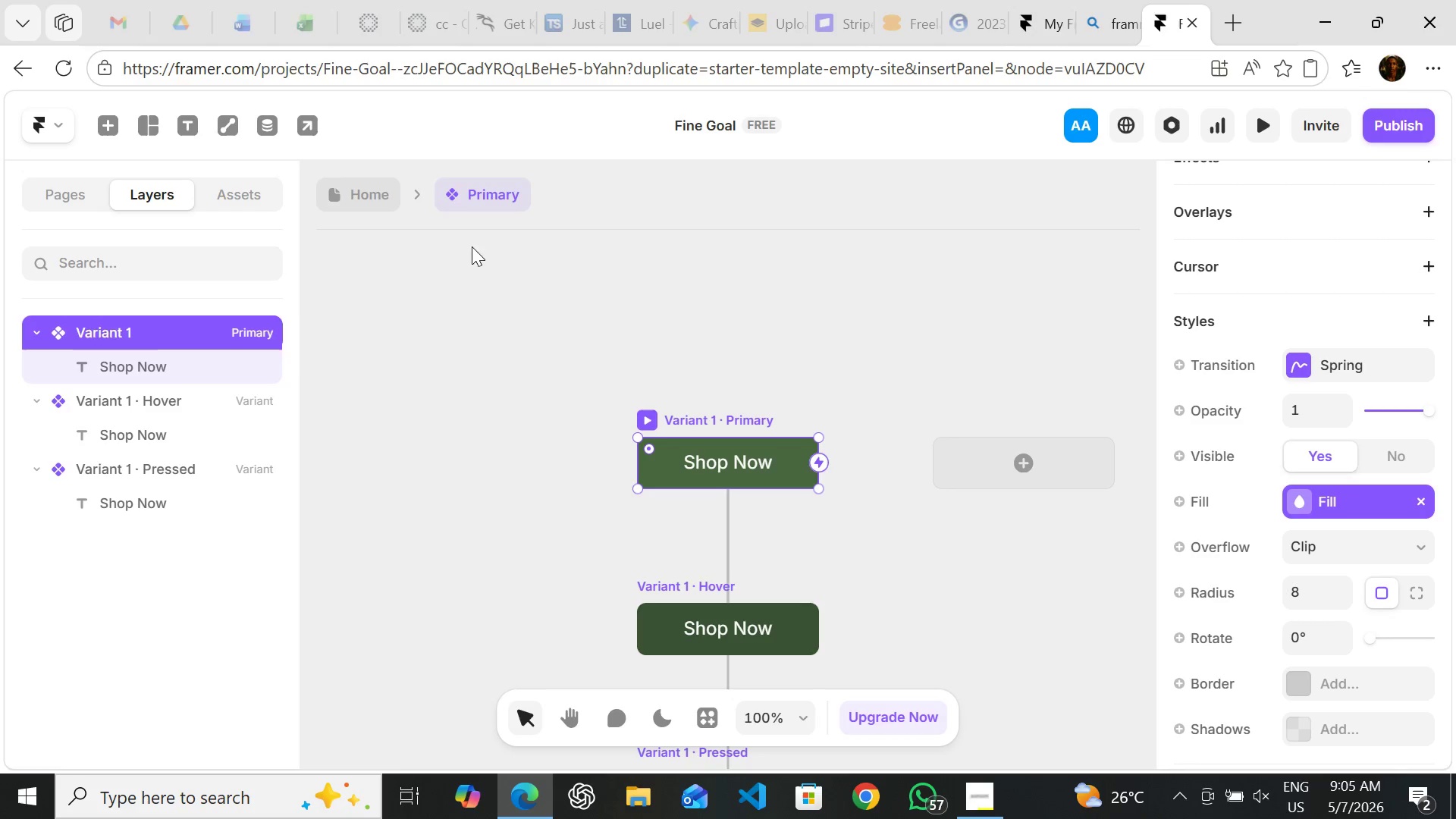 
wait(5.36)
 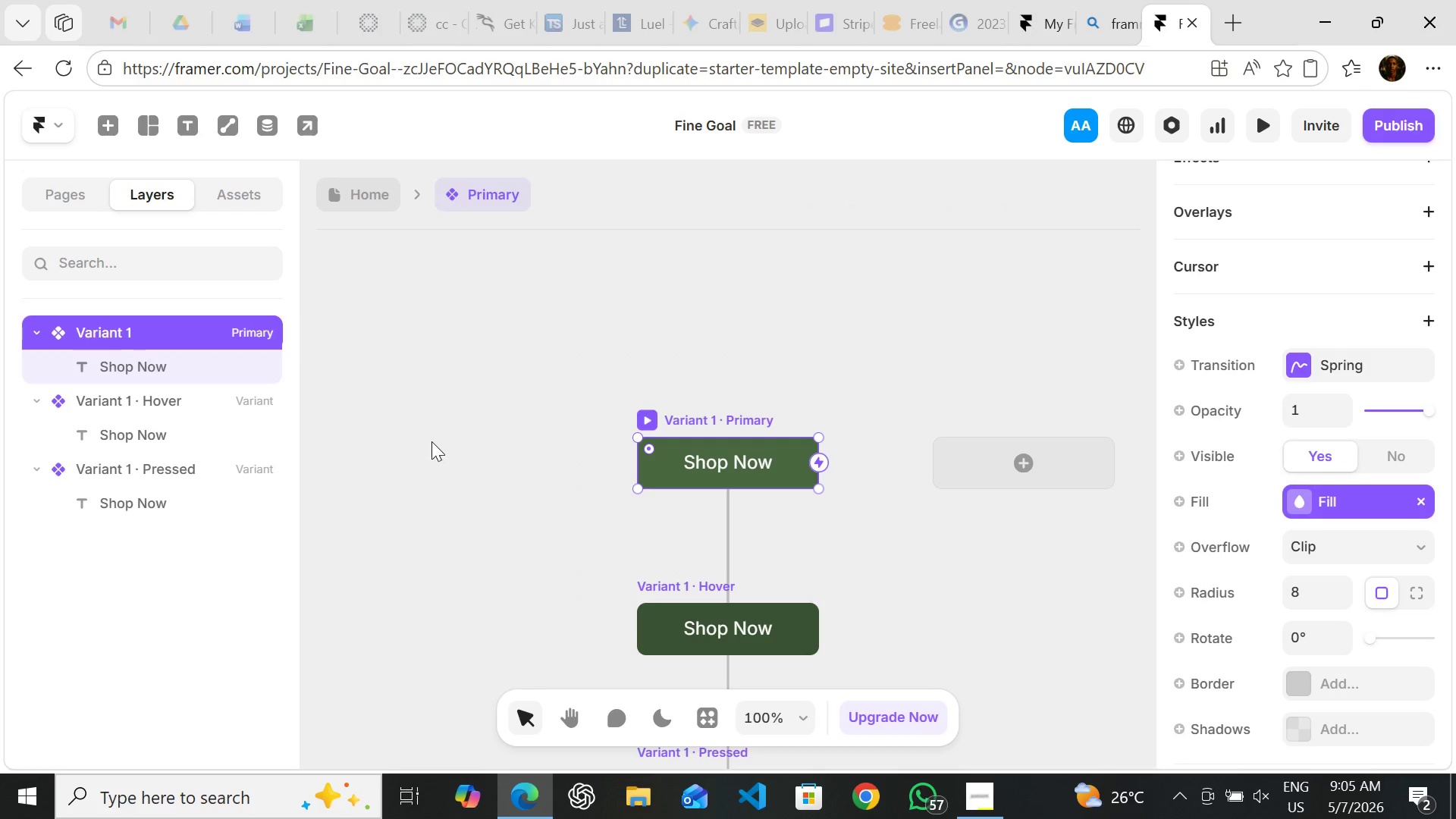 
left_click([699, 460])
 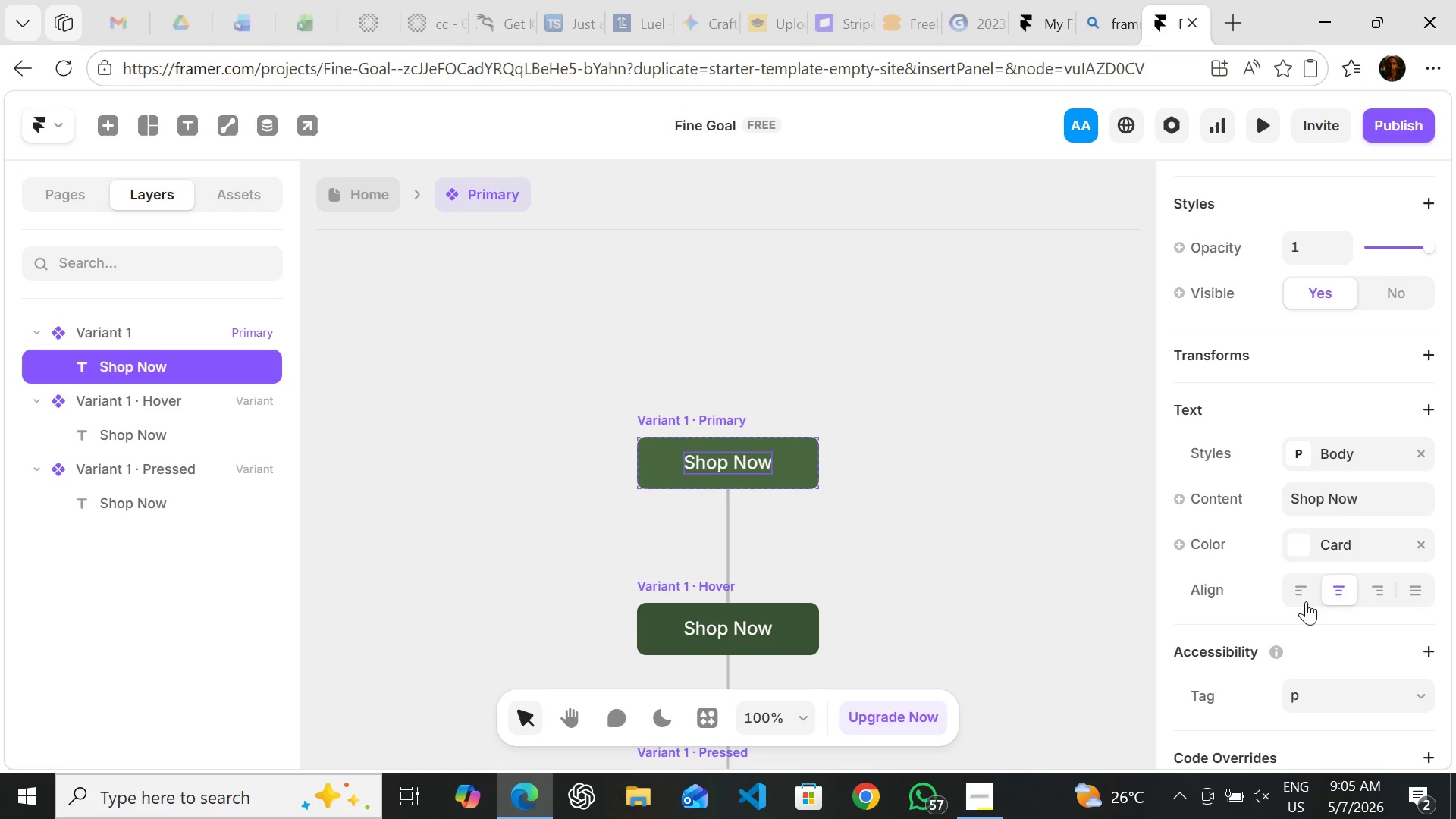 
wait(5.67)
 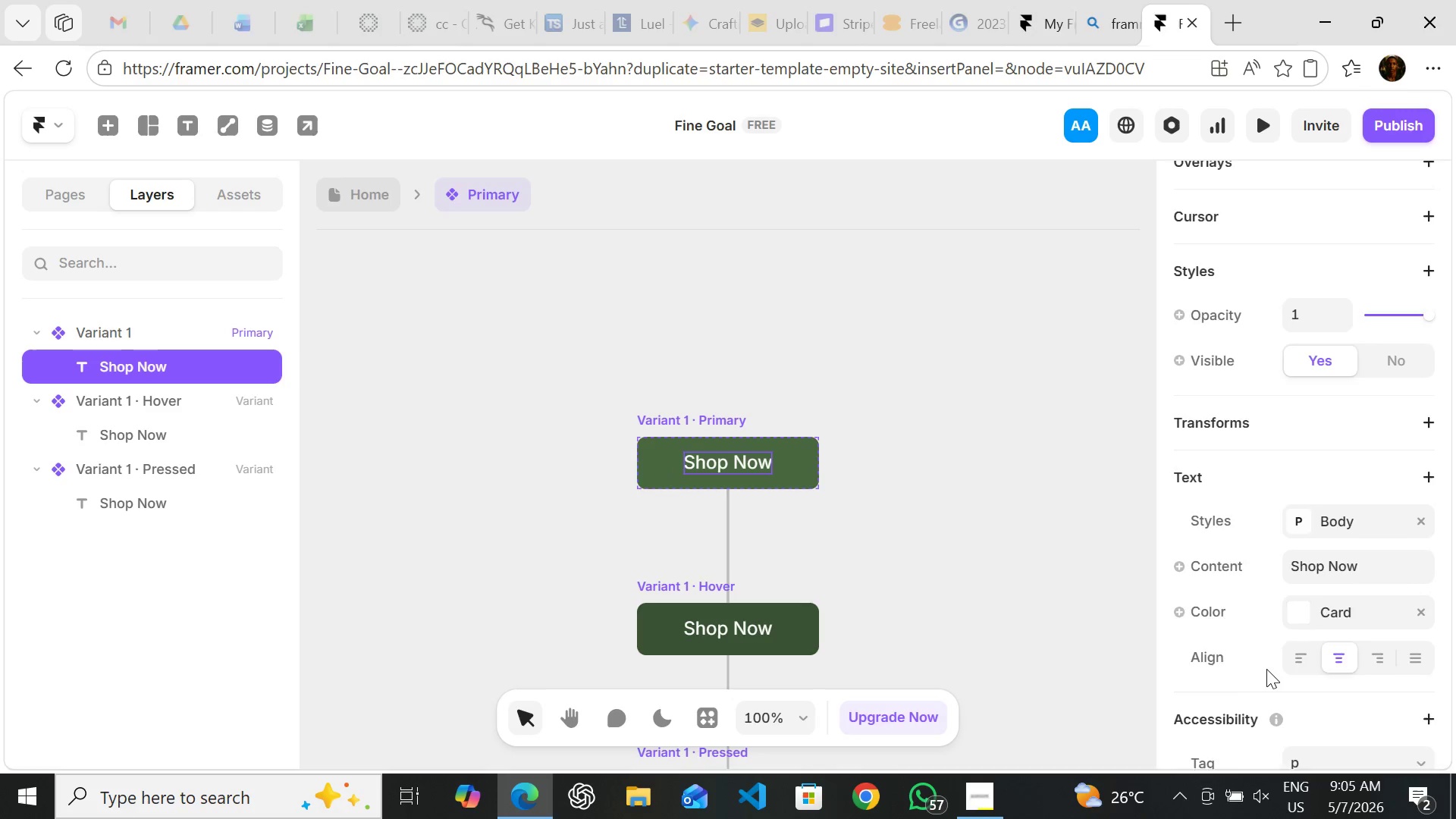 
left_click([1295, 543])
 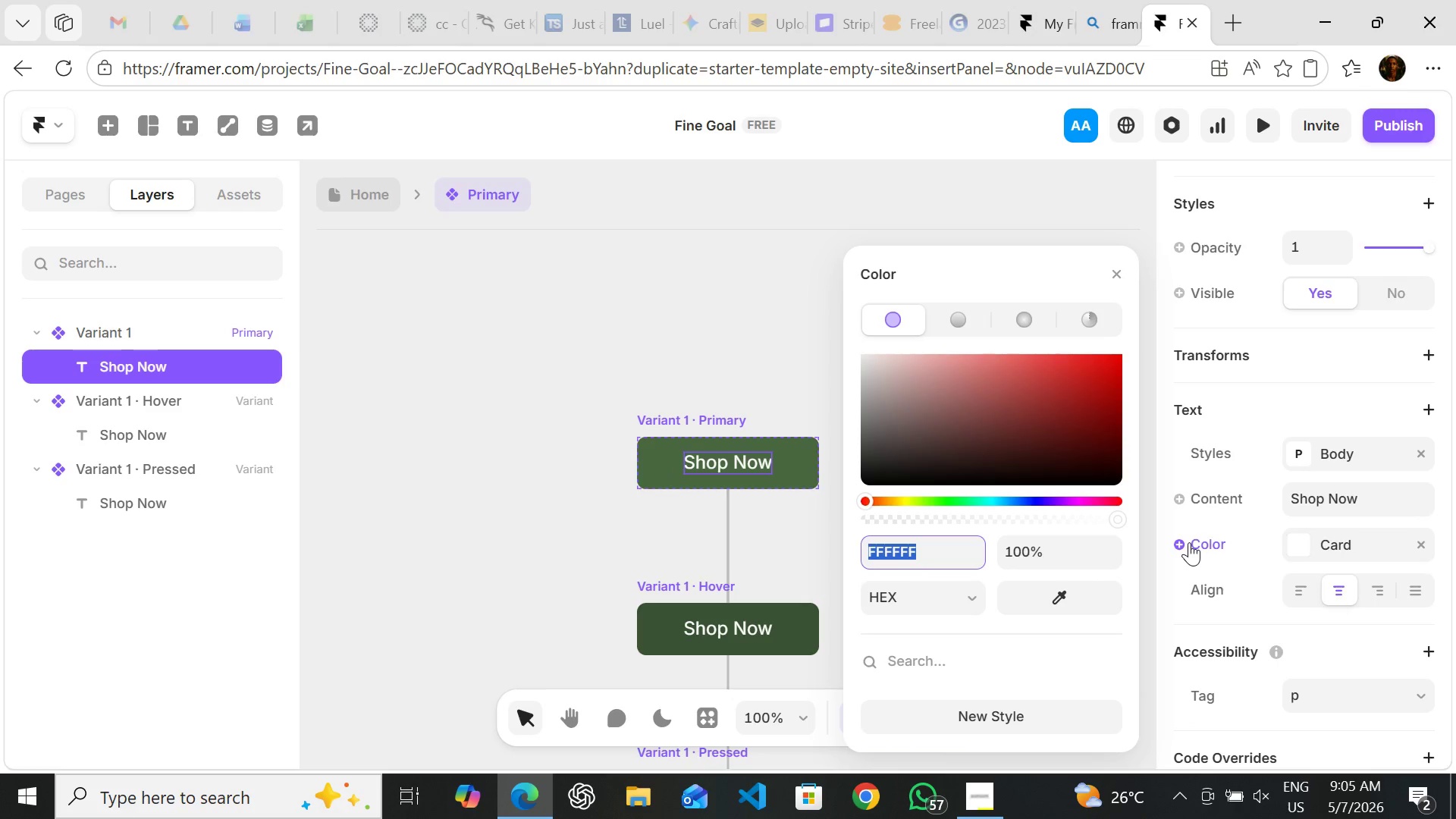 
left_click([1189, 542])
 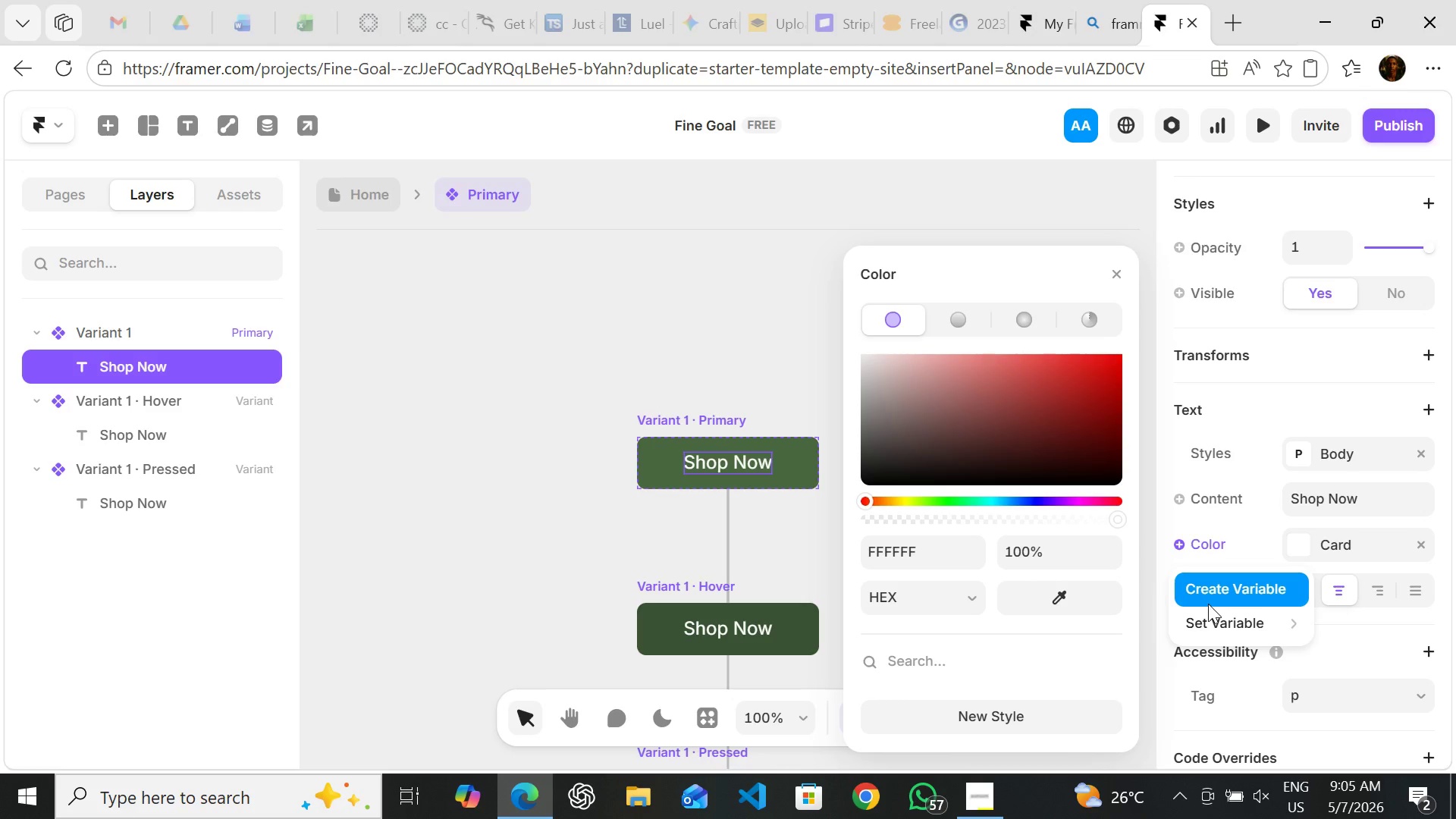 
left_click([1207, 588])
 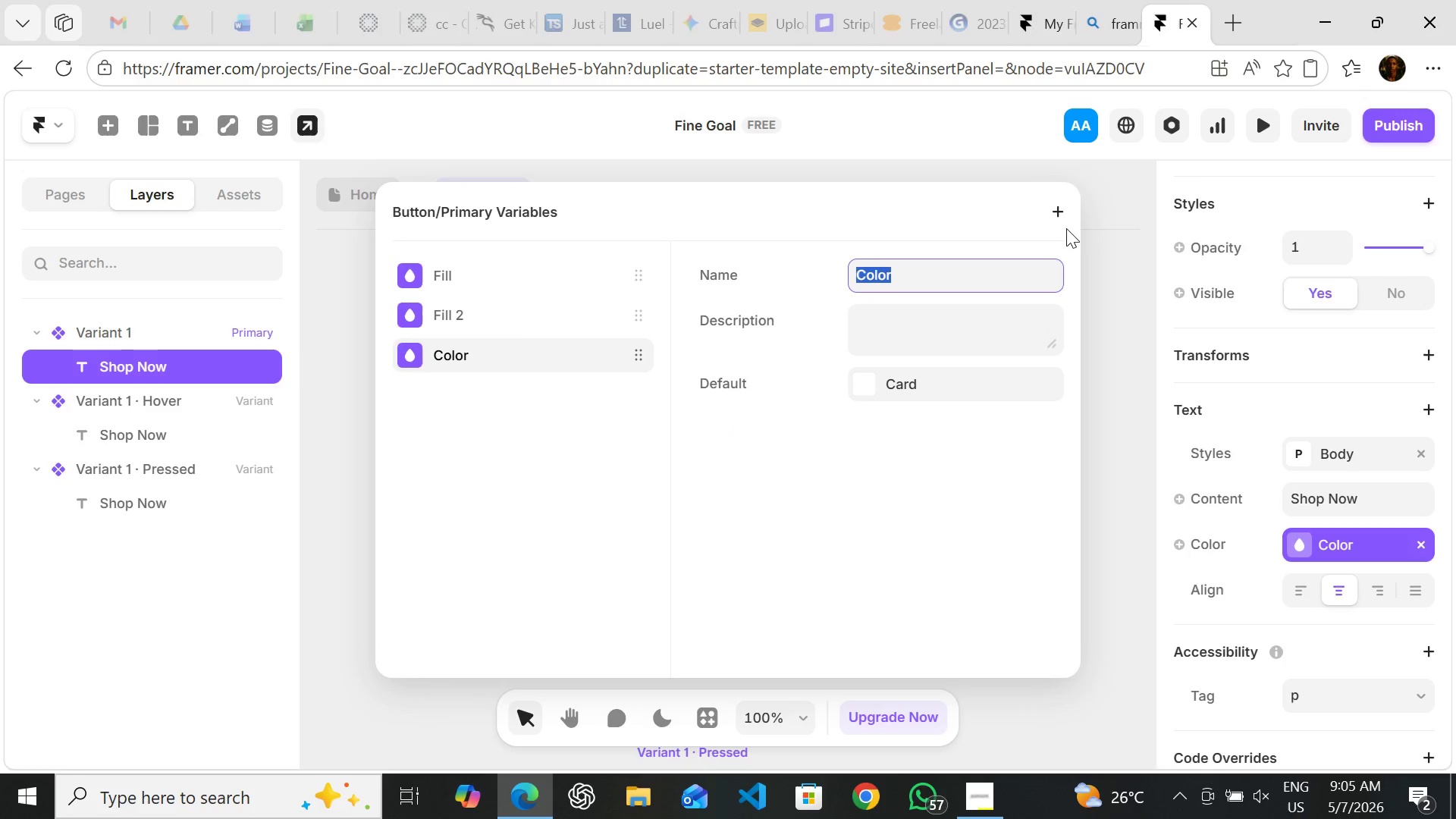 
left_click([1127, 275])
 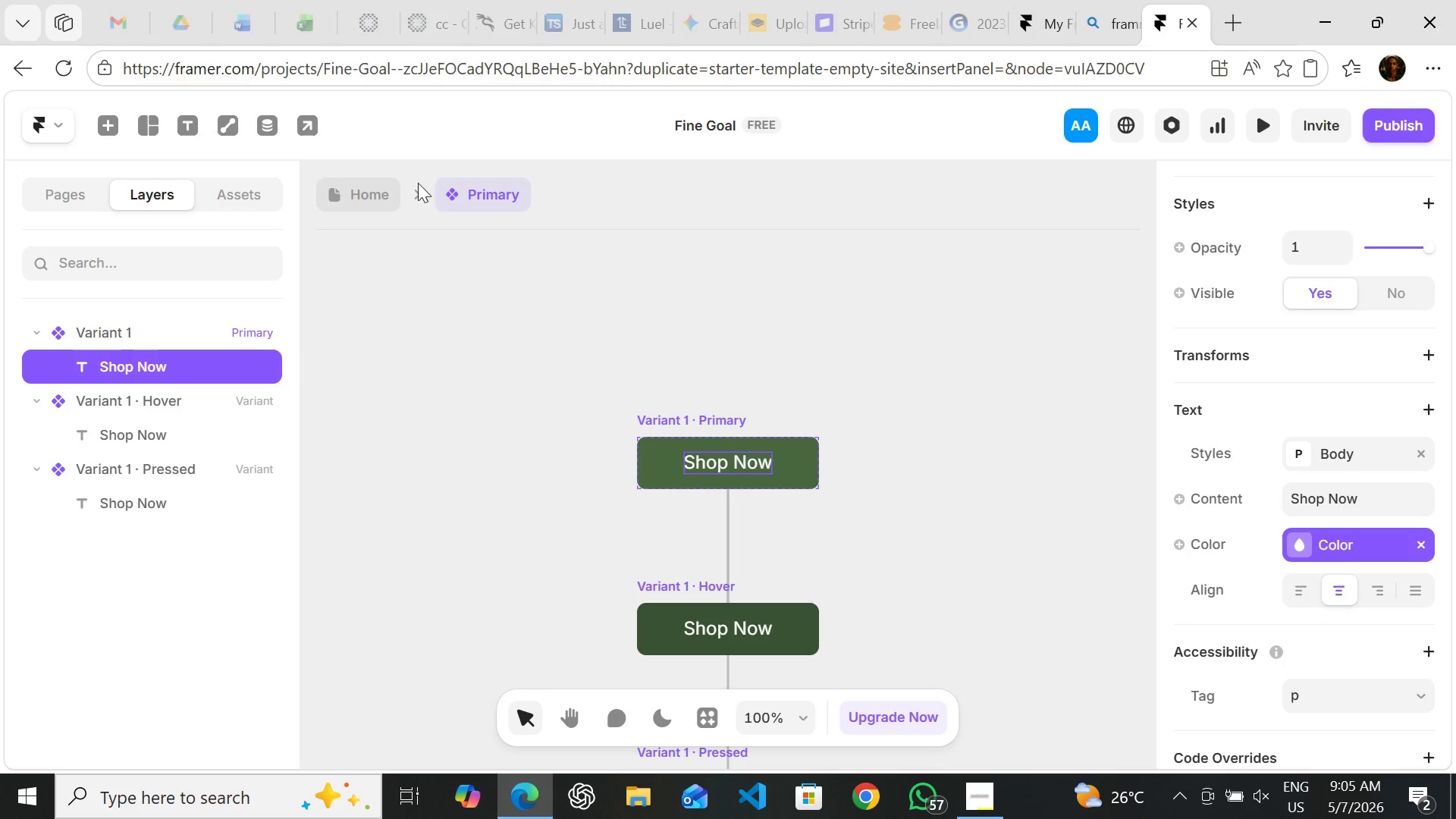 
left_click([369, 174])
 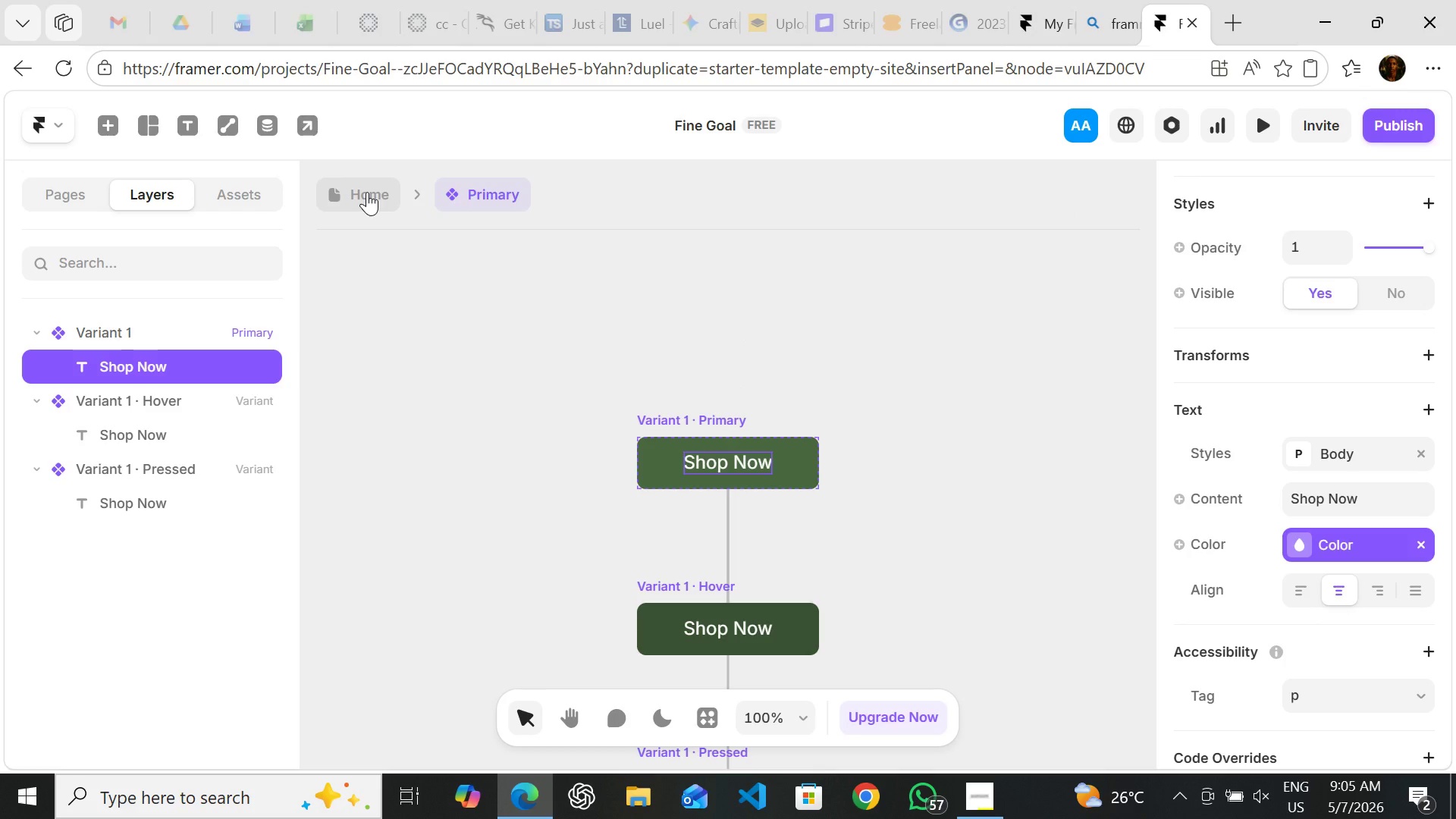 
left_click([367, 192])
 